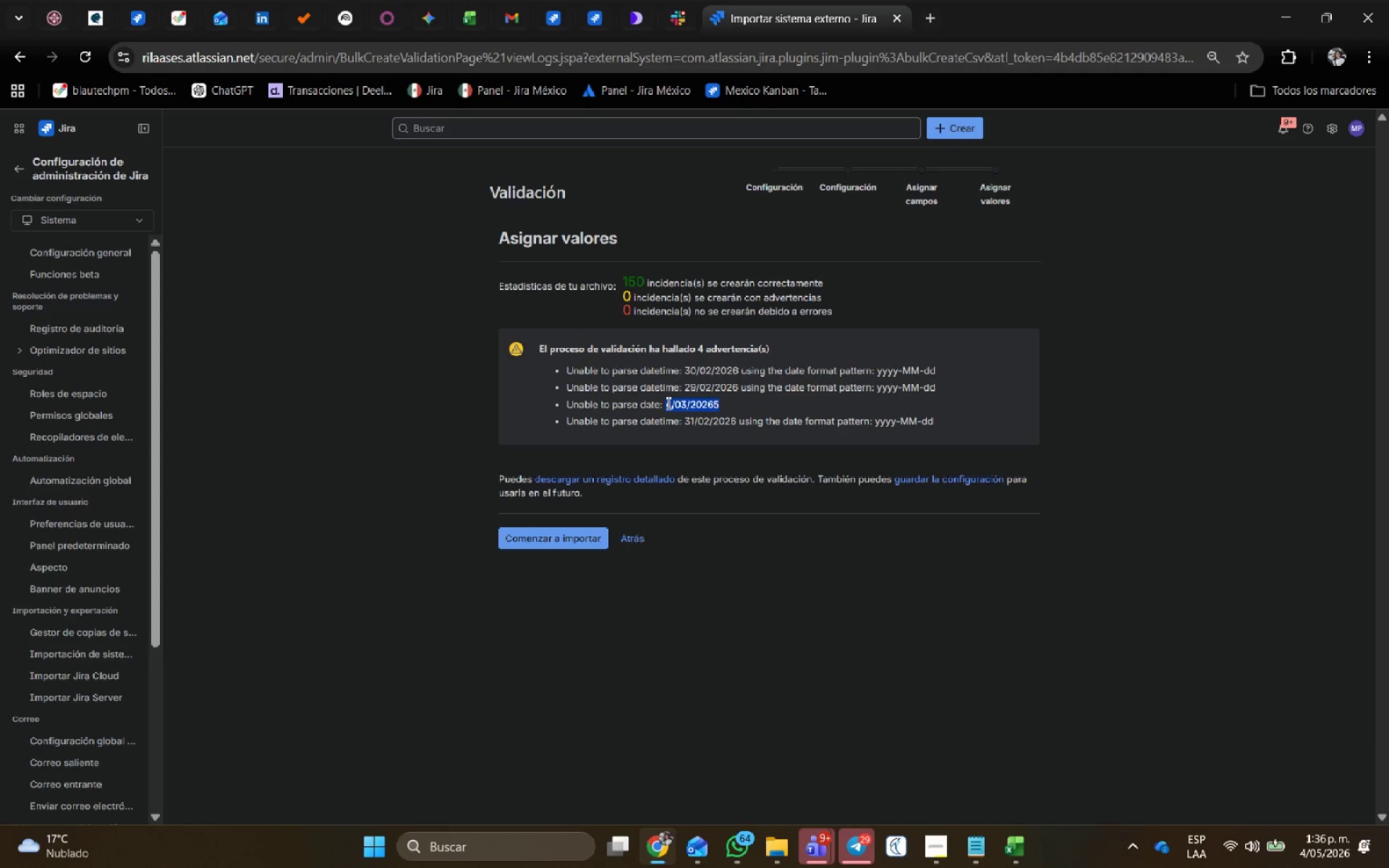 
key(Control+C)
 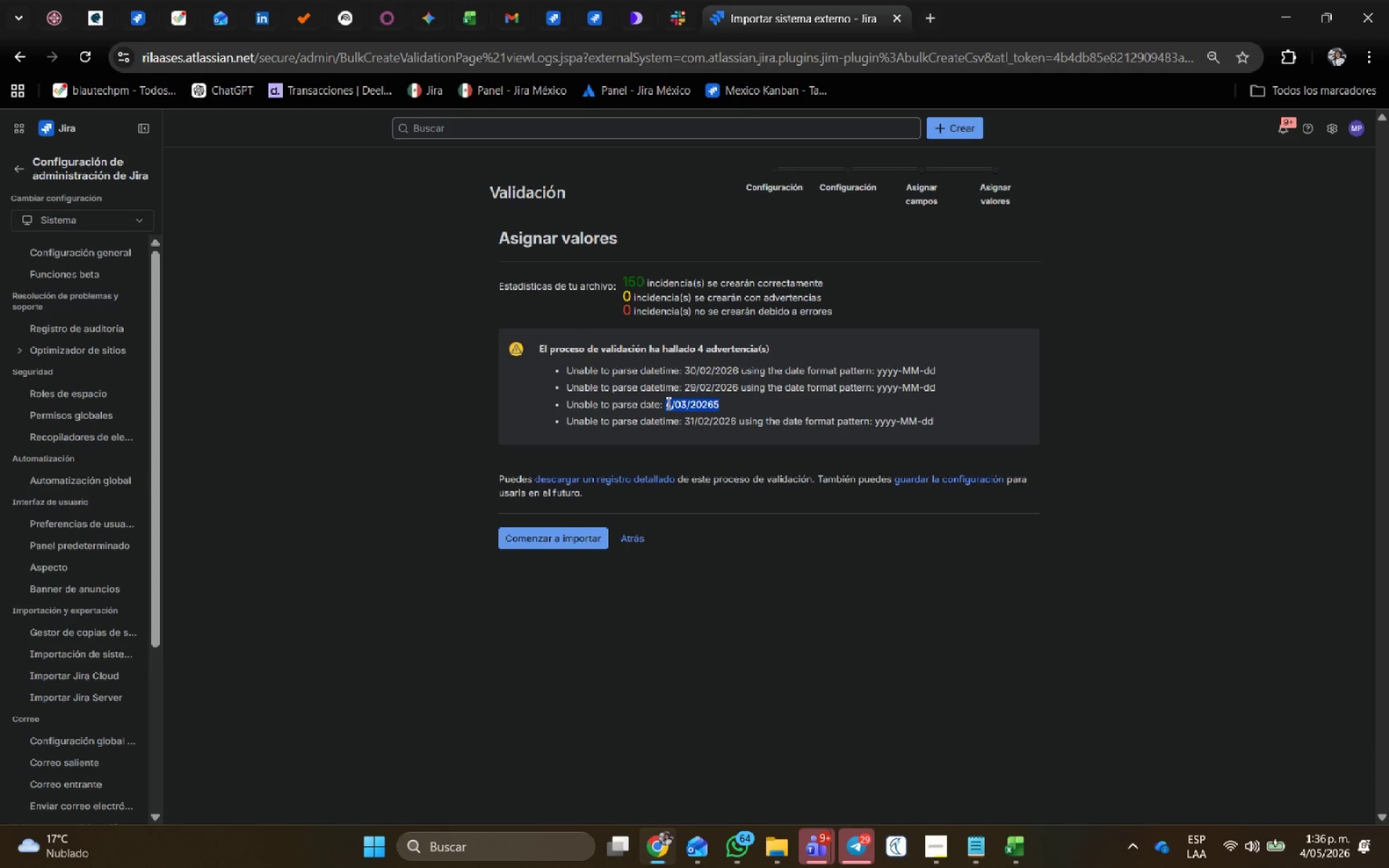 
key(Control+C)
 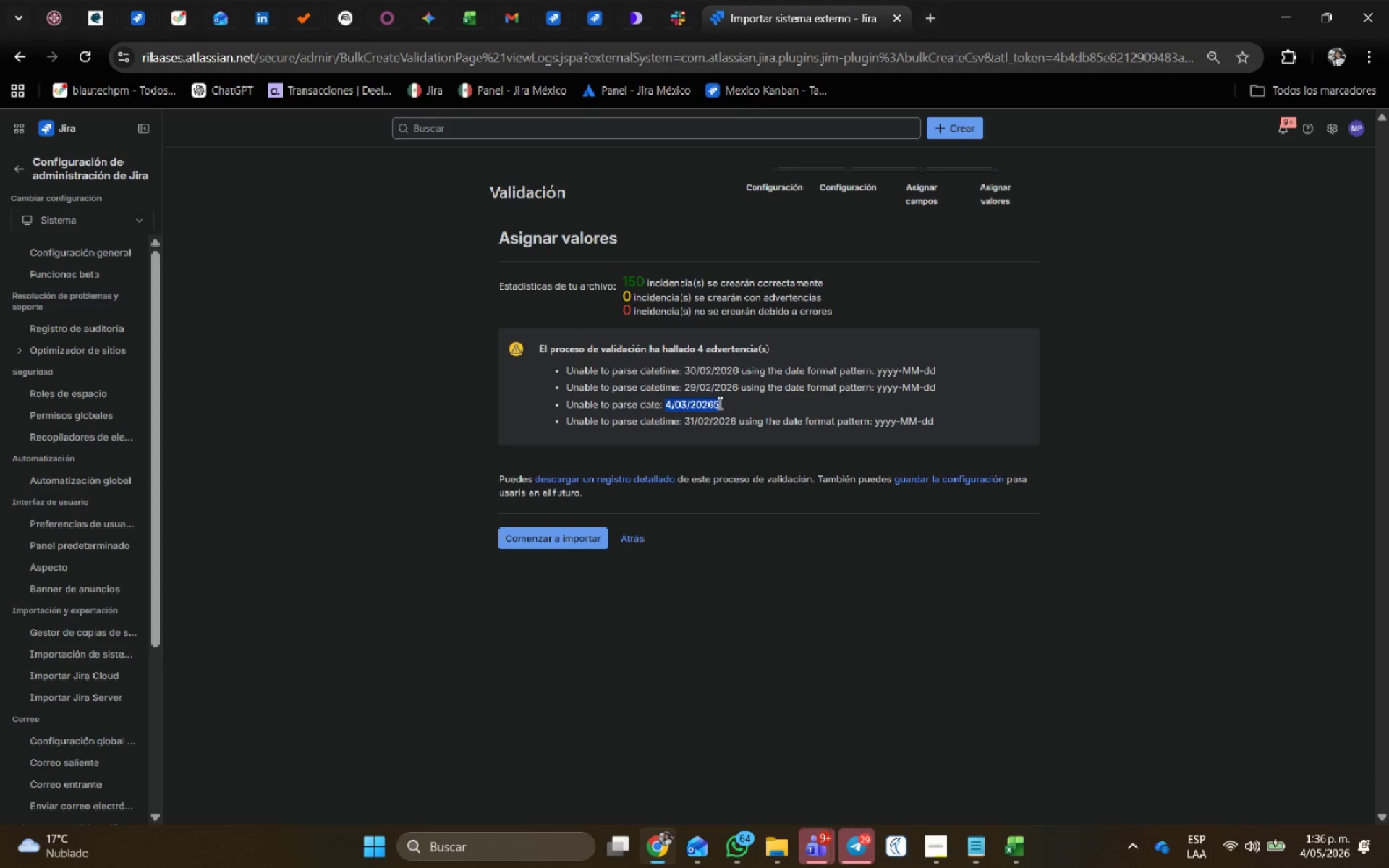 
key(Alt+AltLeft)
 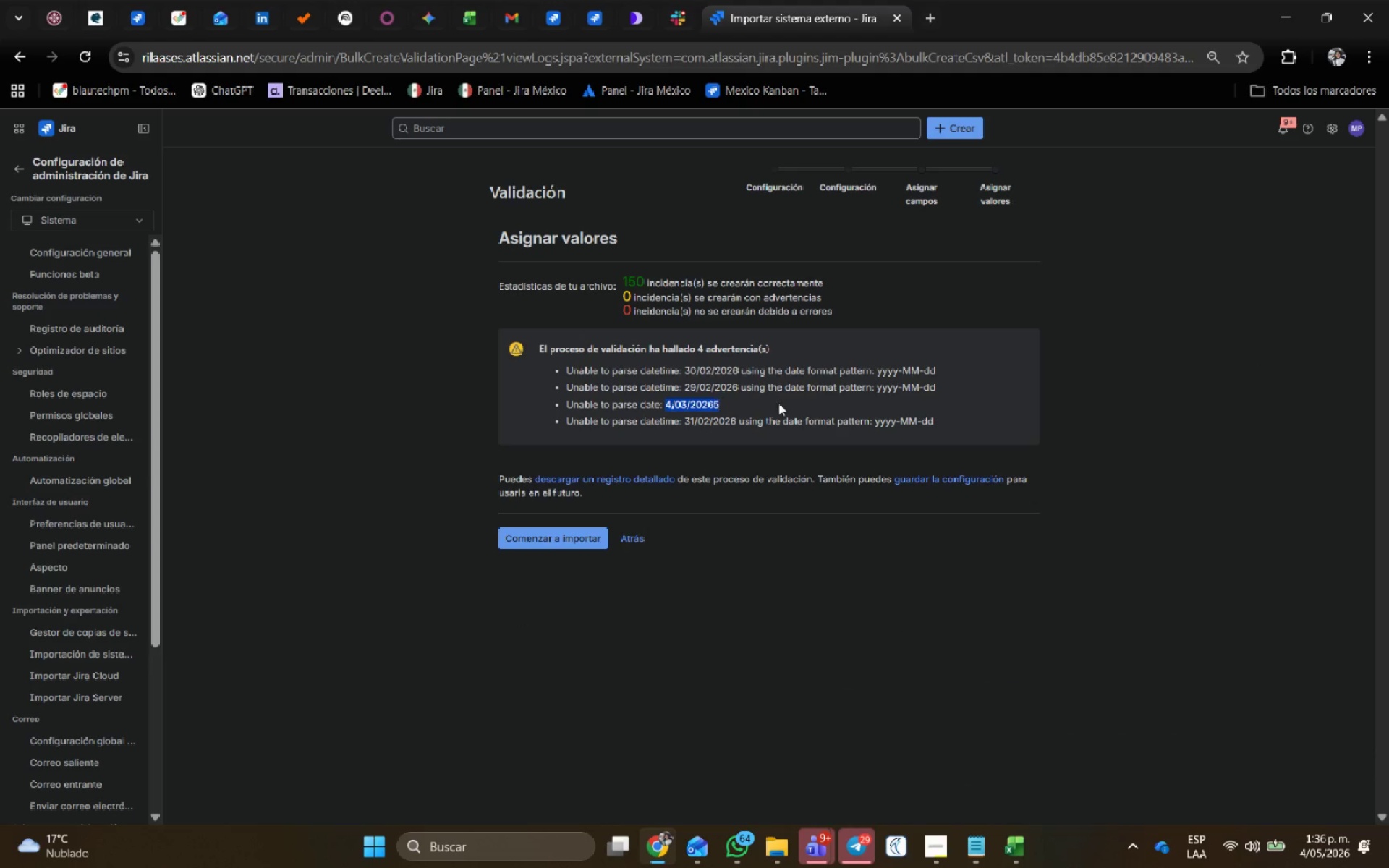 
key(Alt+Tab)
 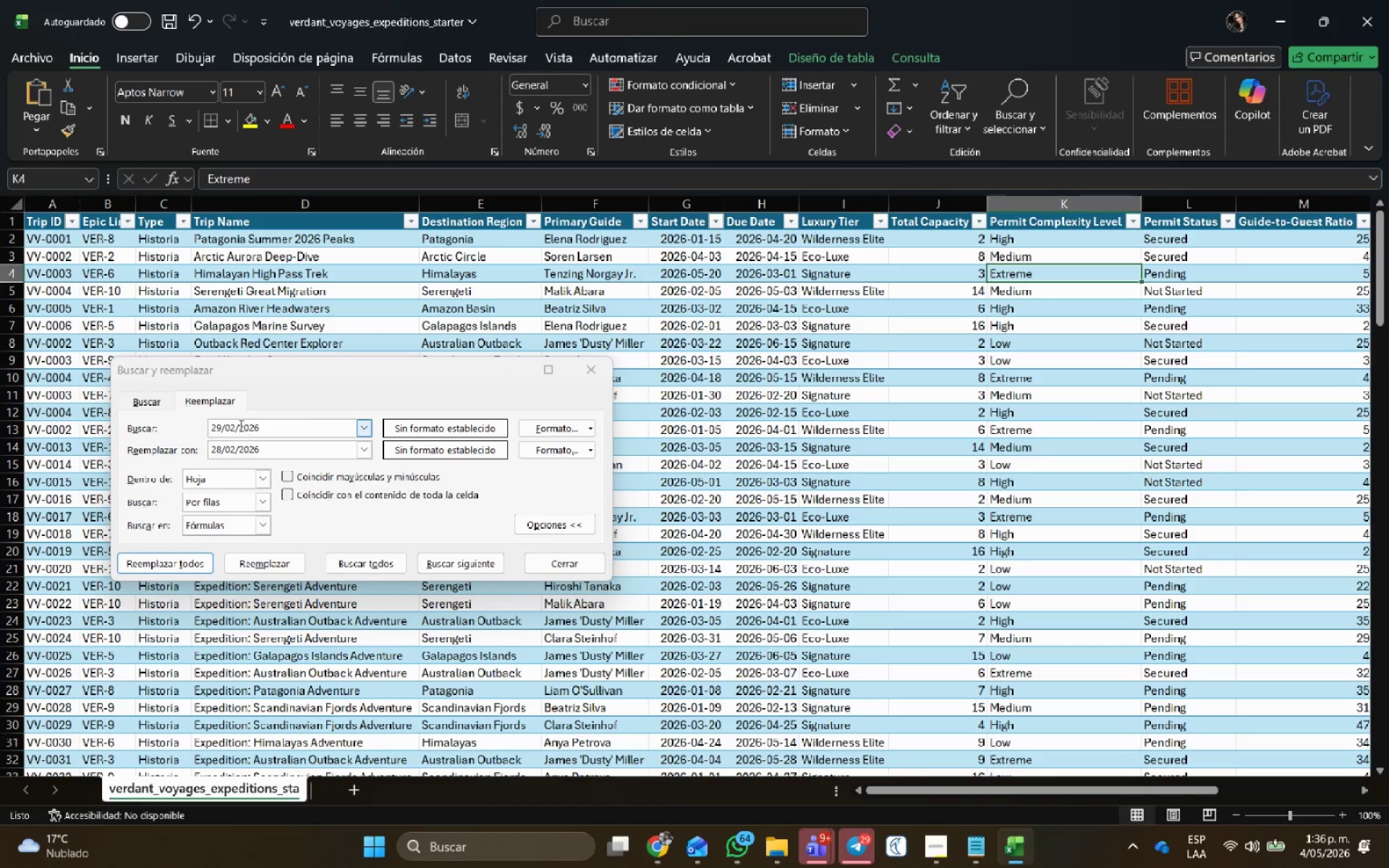 
left_click_drag(start_coordinate=[267, 423], to_coordinate=[183, 425])
 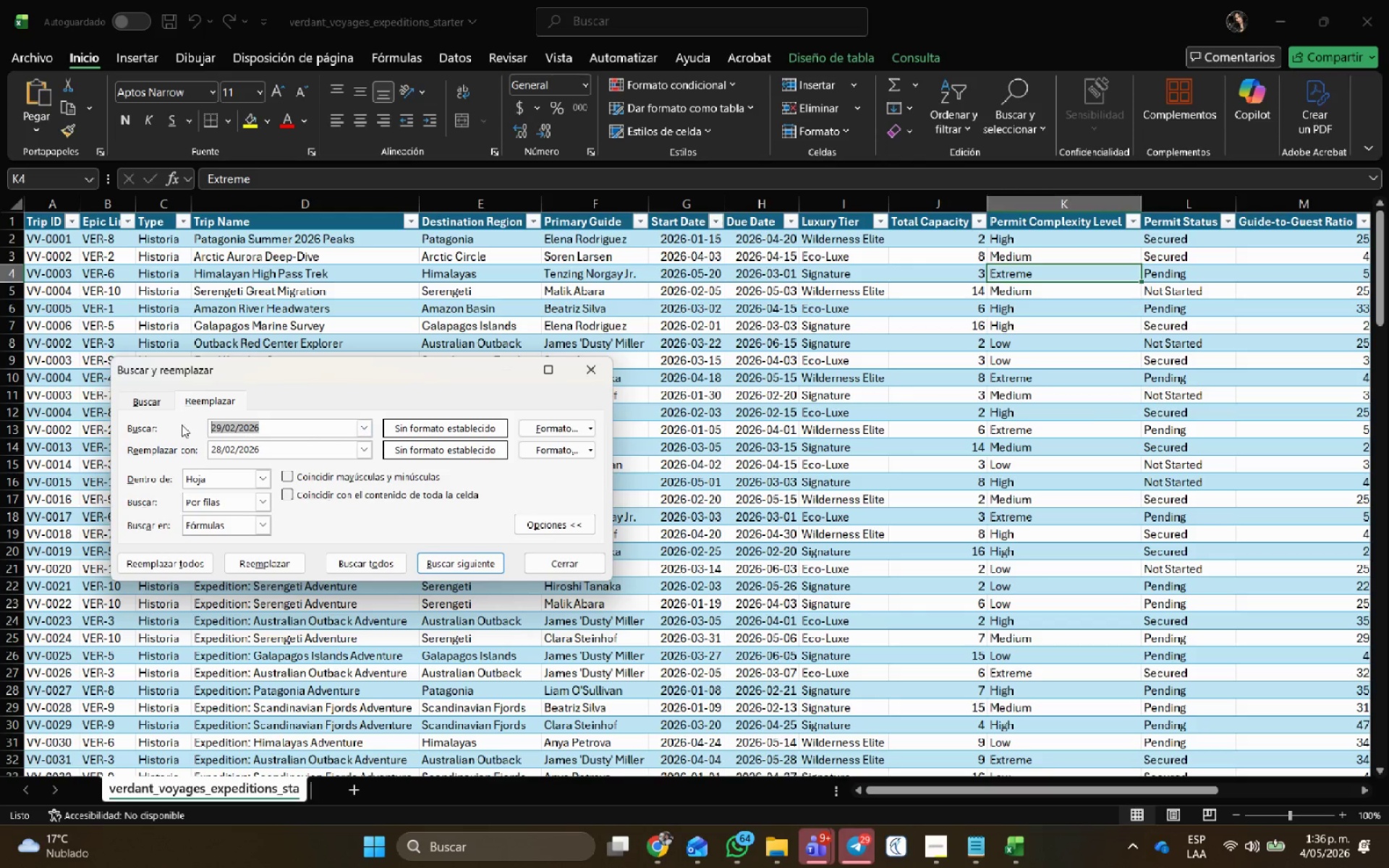 
key(Control+ControlLeft)
 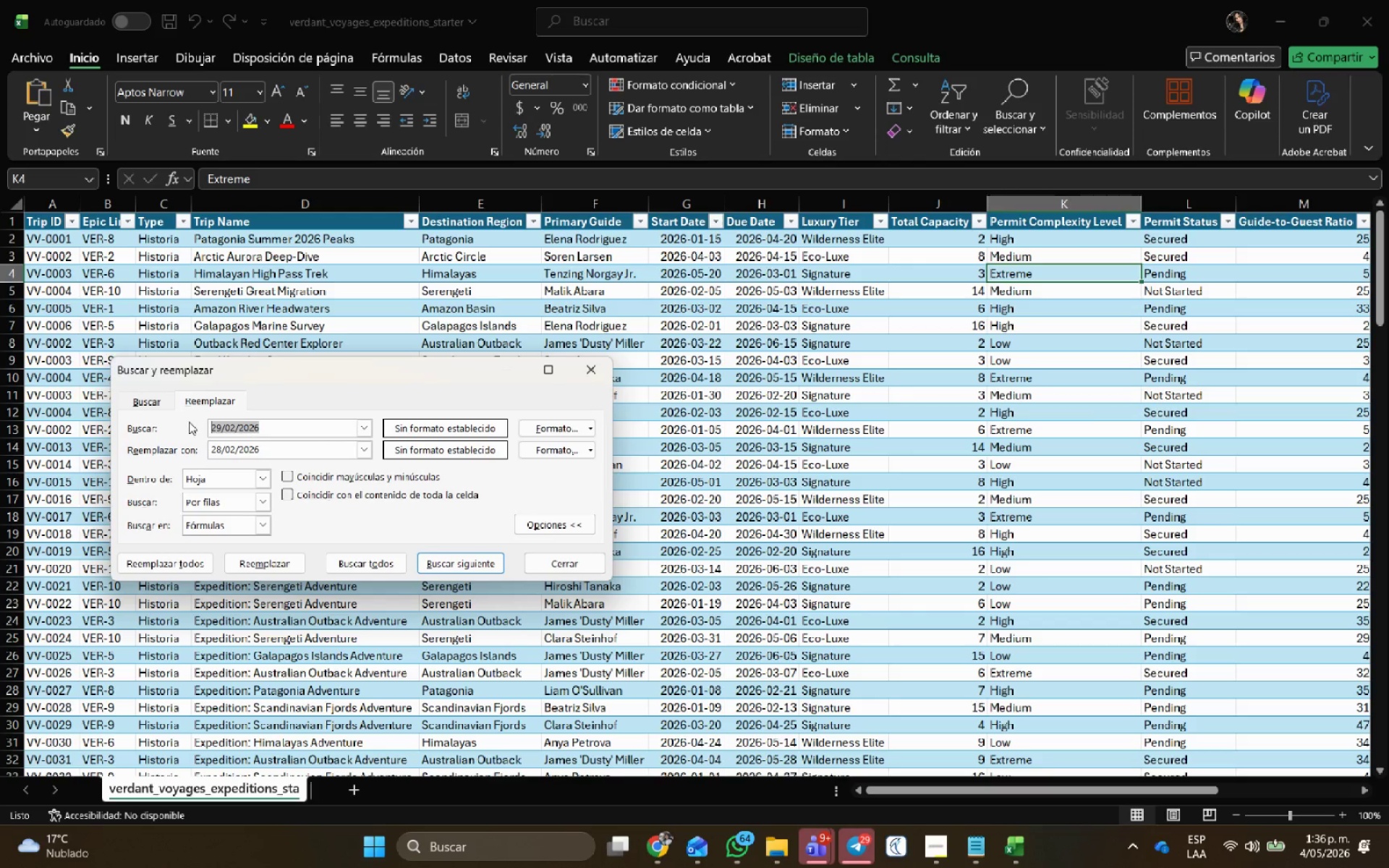 
key(Control+V)
 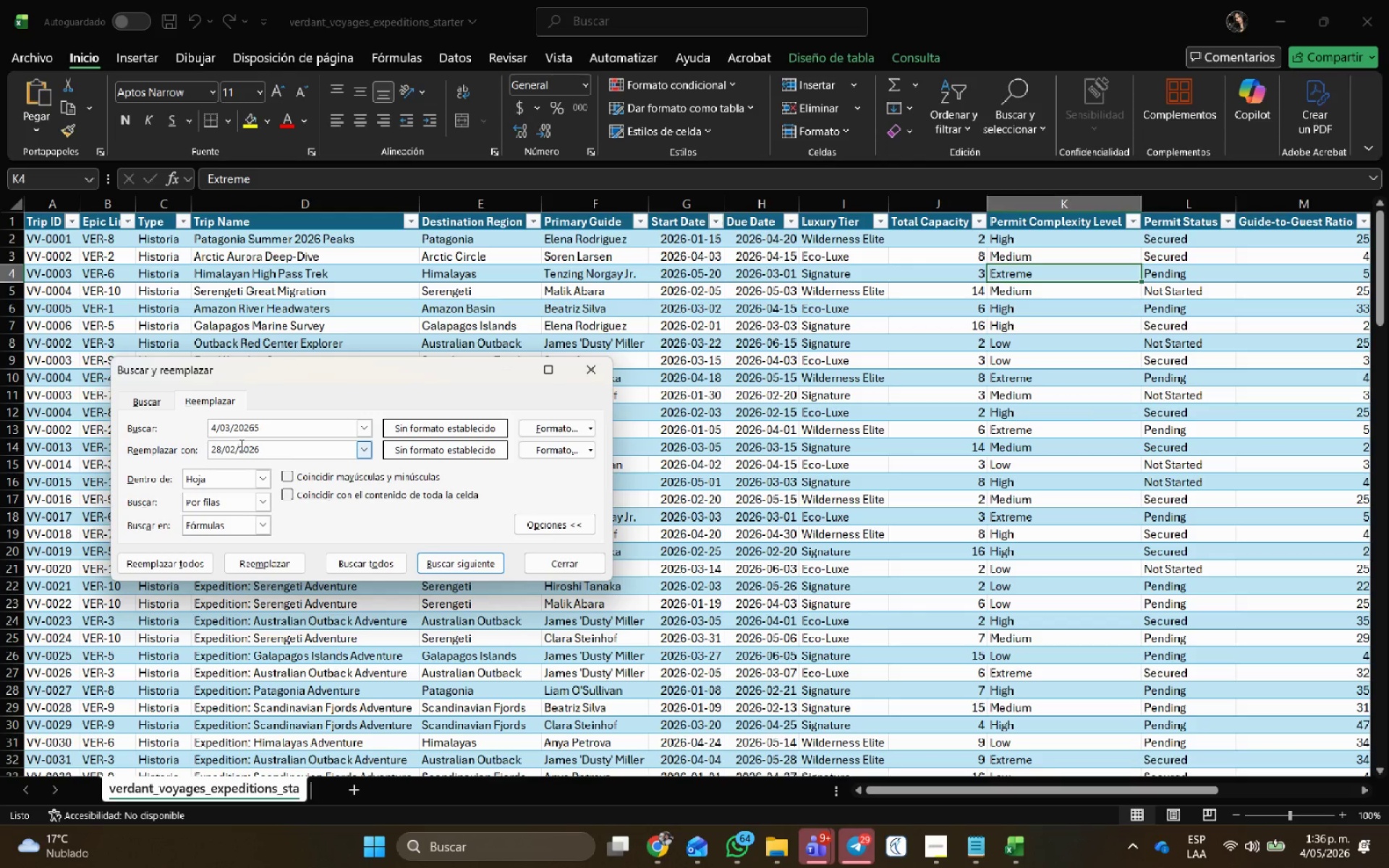 
left_click_drag(start_coordinate=[254, 425], to_coordinate=[192, 423])
 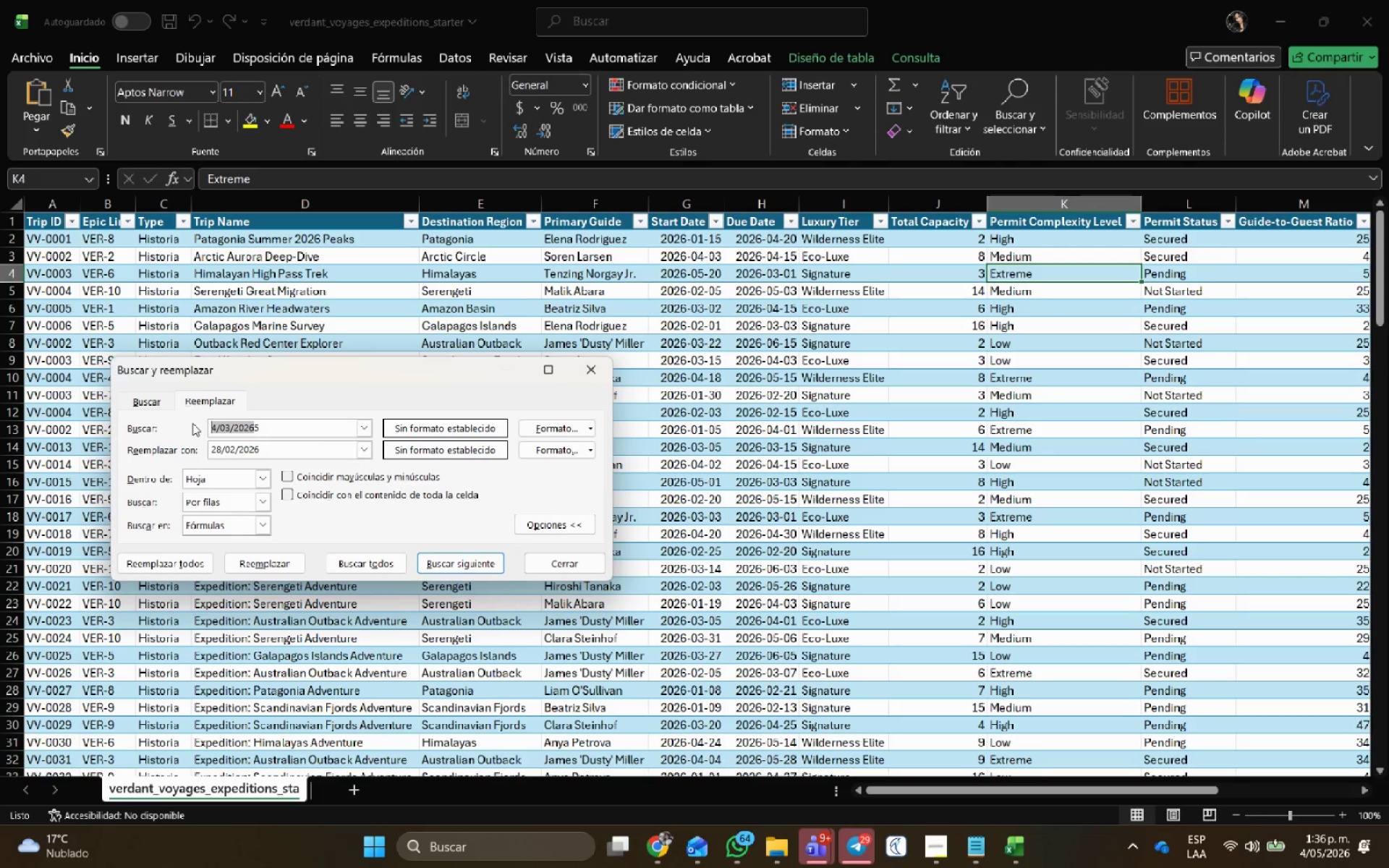 
key(Control+C)
 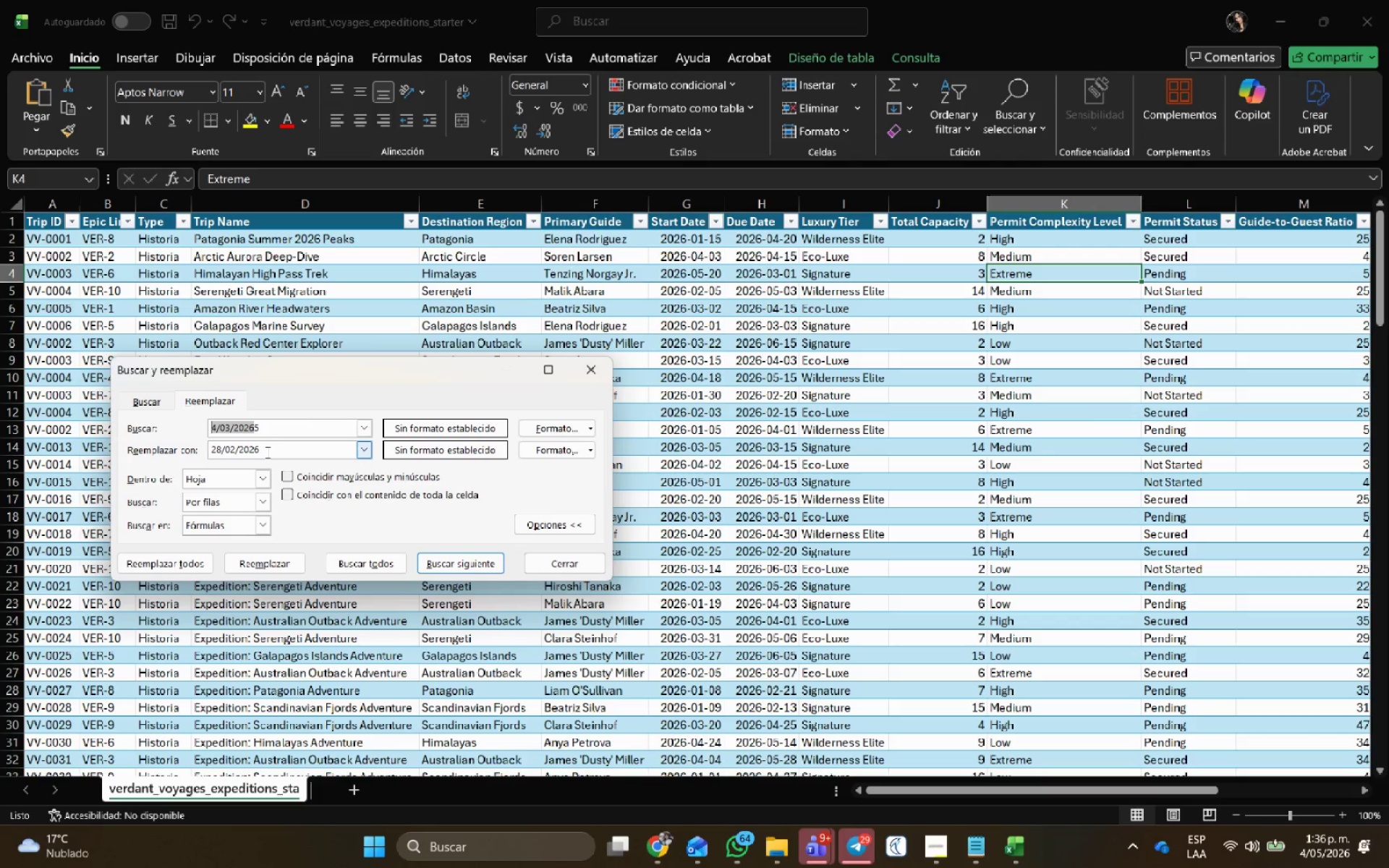 
left_click_drag(start_coordinate=[266, 451], to_coordinate=[168, 450])
 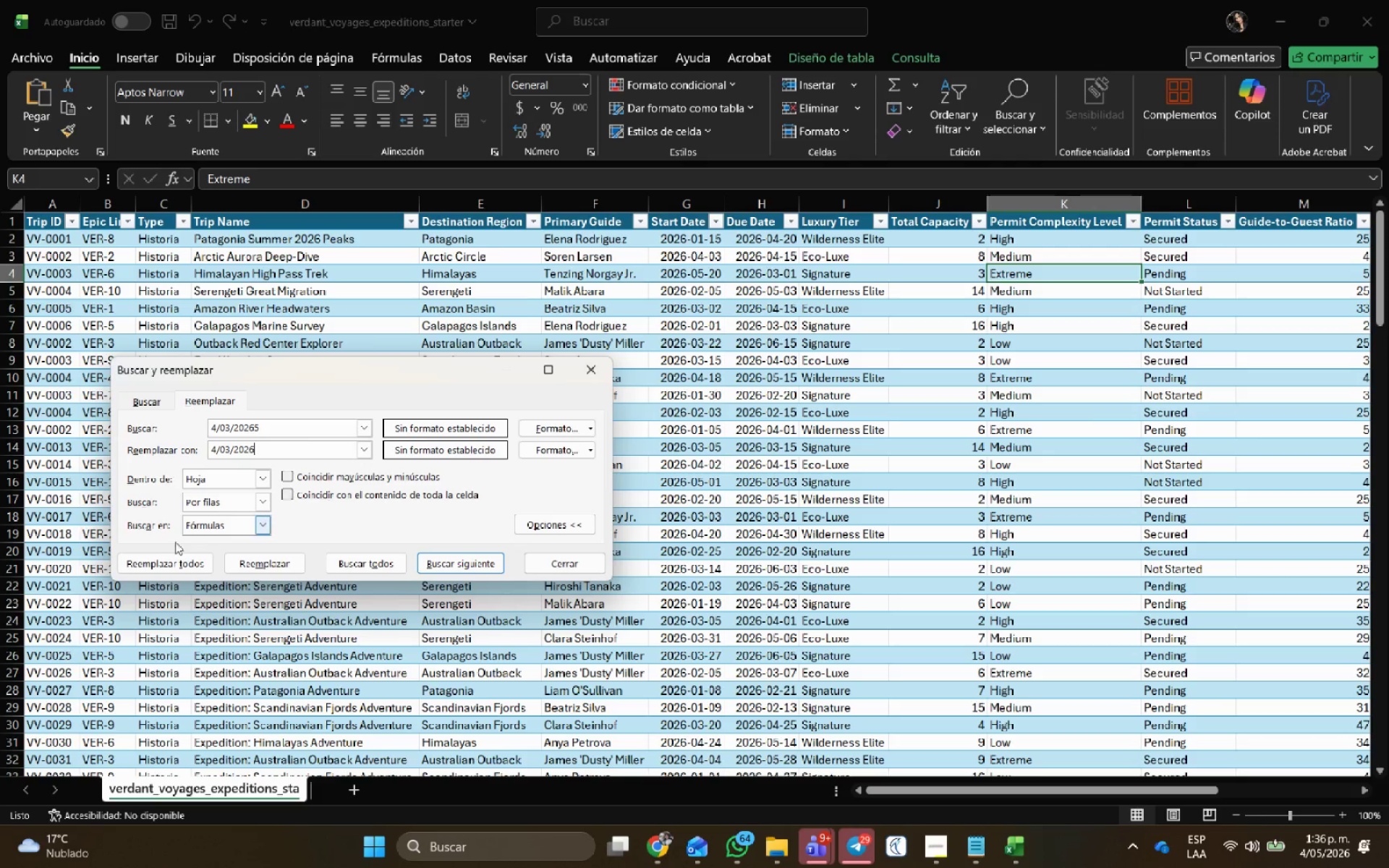 
key(Control+ControlLeft)
 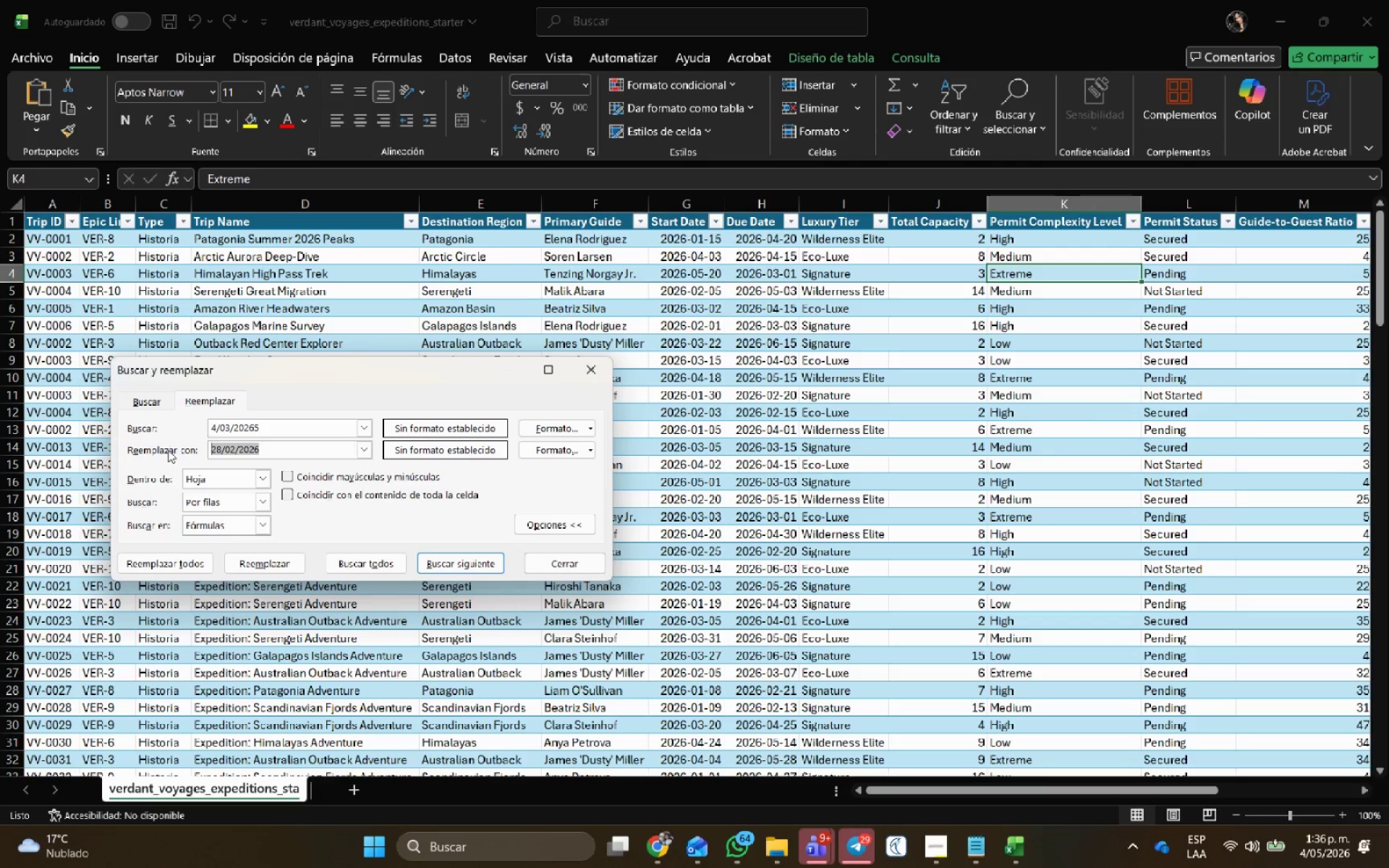 
key(Control+V)
 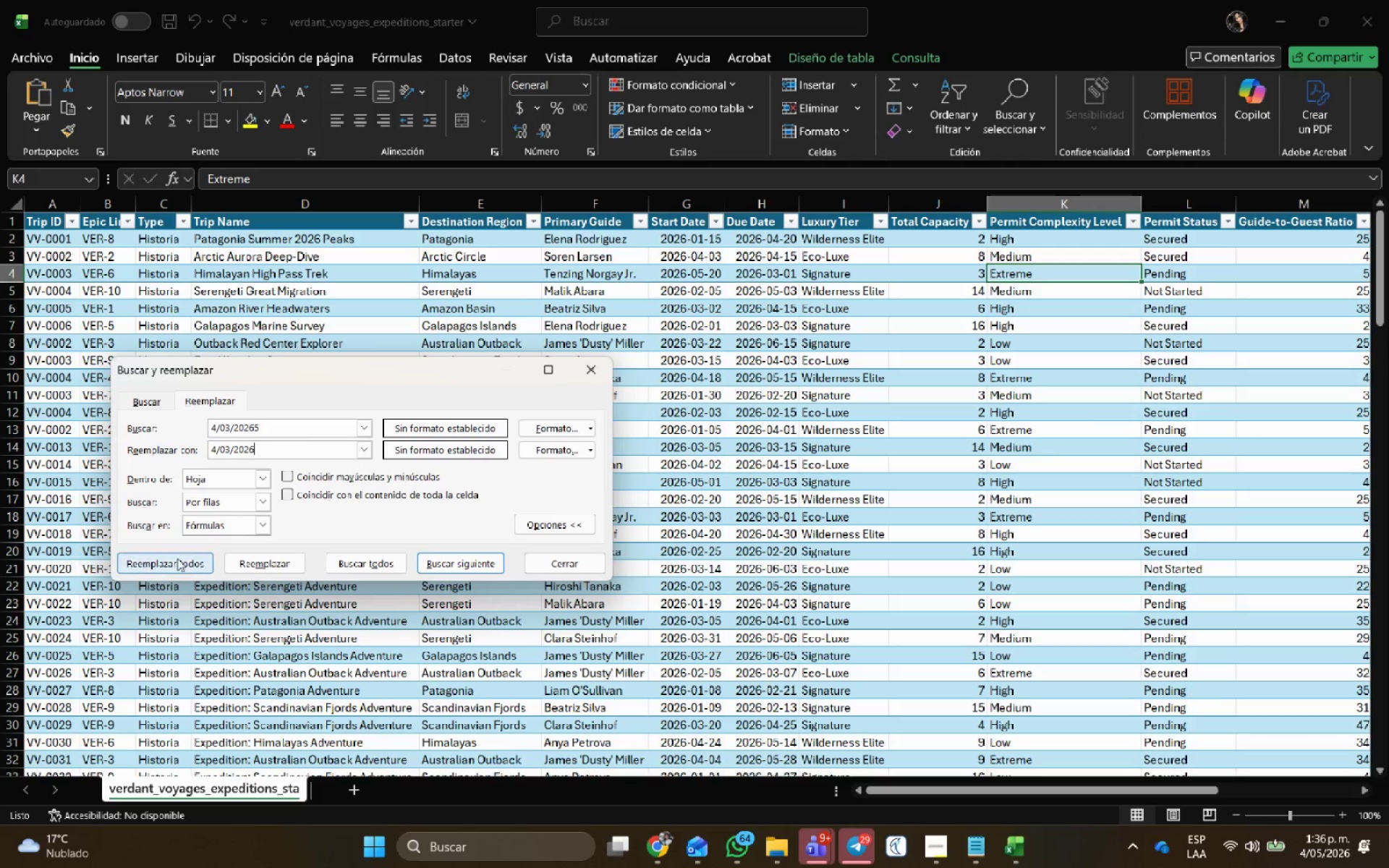 
left_click([177, 562])
 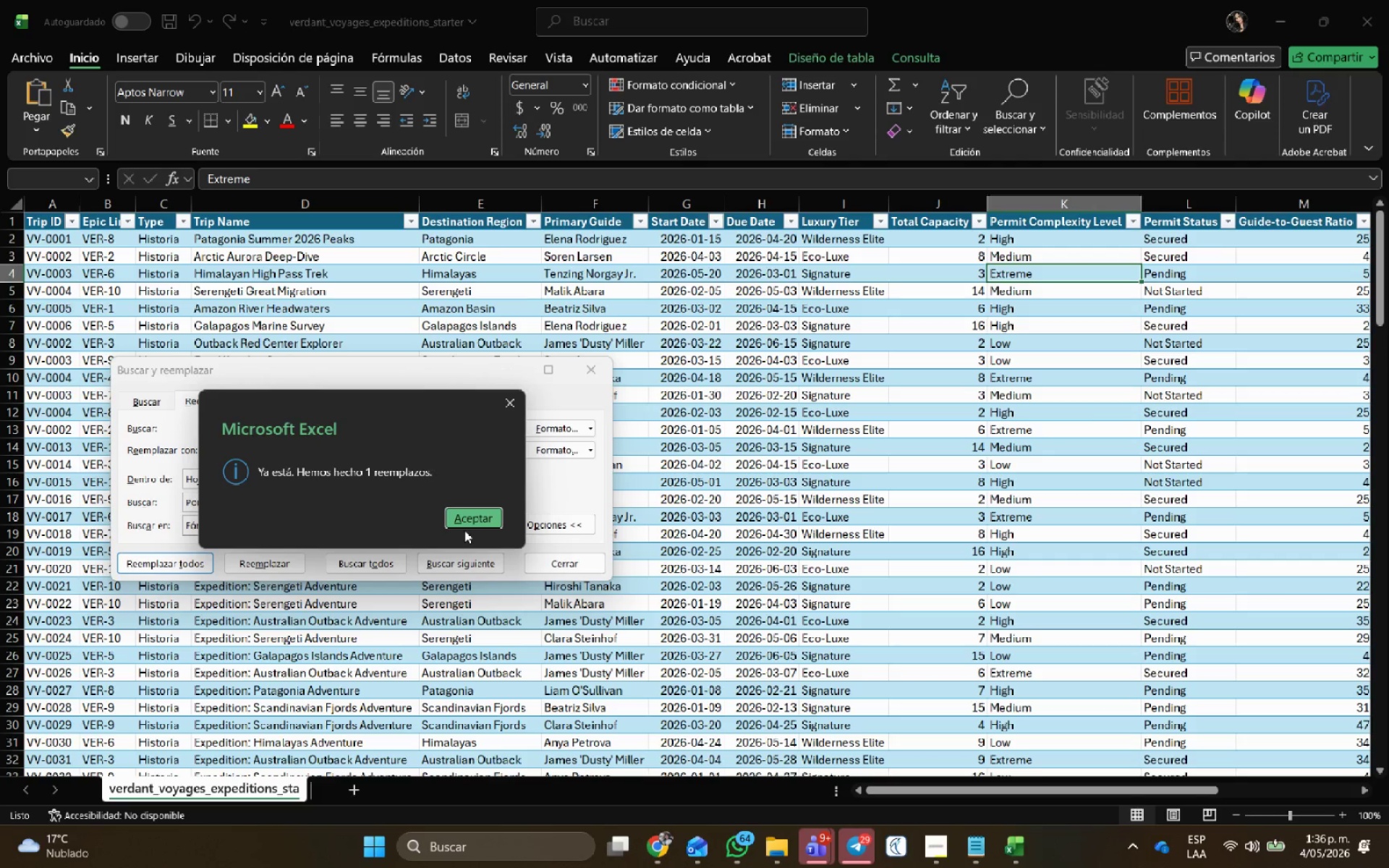 
left_click([470, 514])
 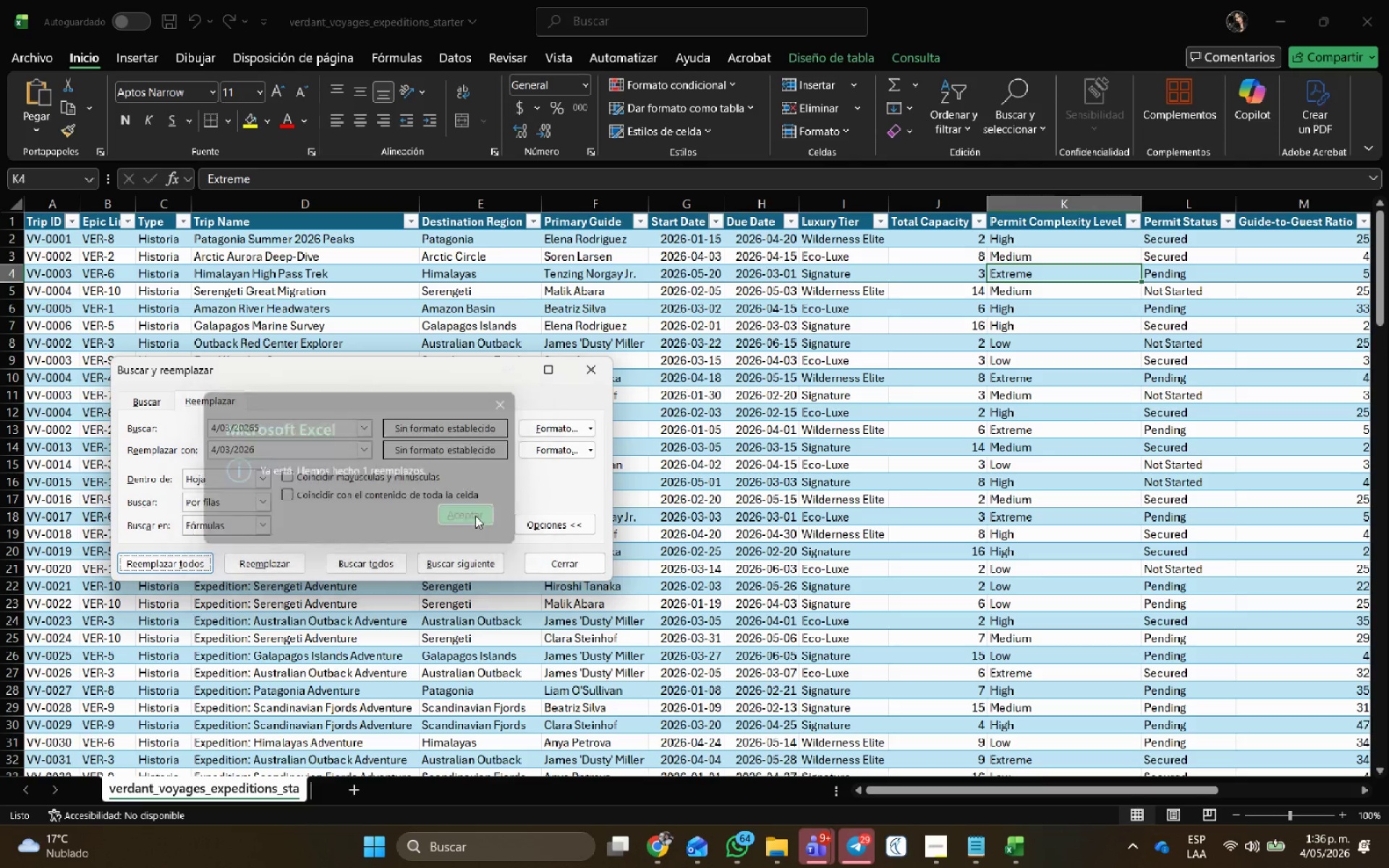 
key(Alt+AltLeft)
 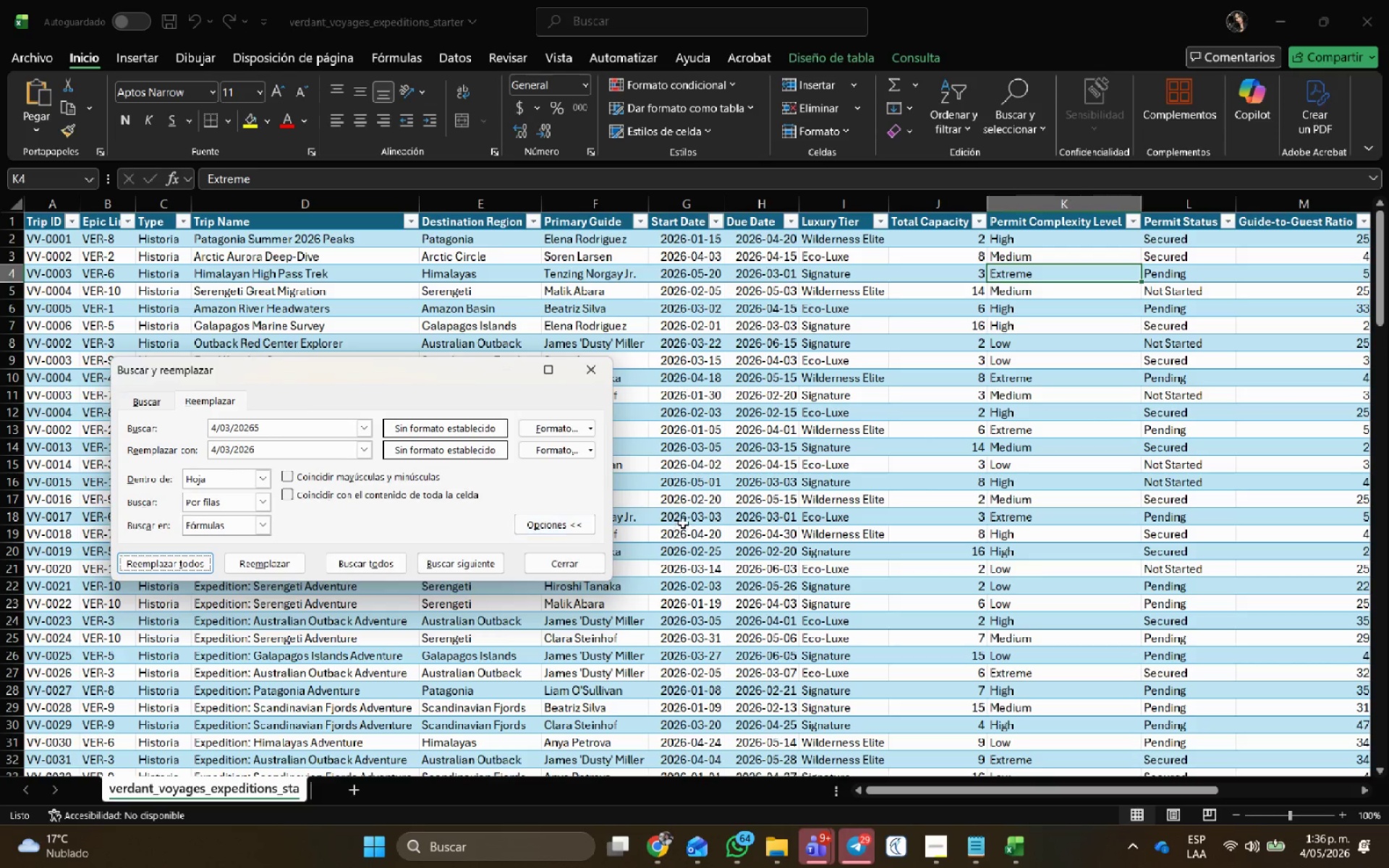 
key(Alt+Tab)
 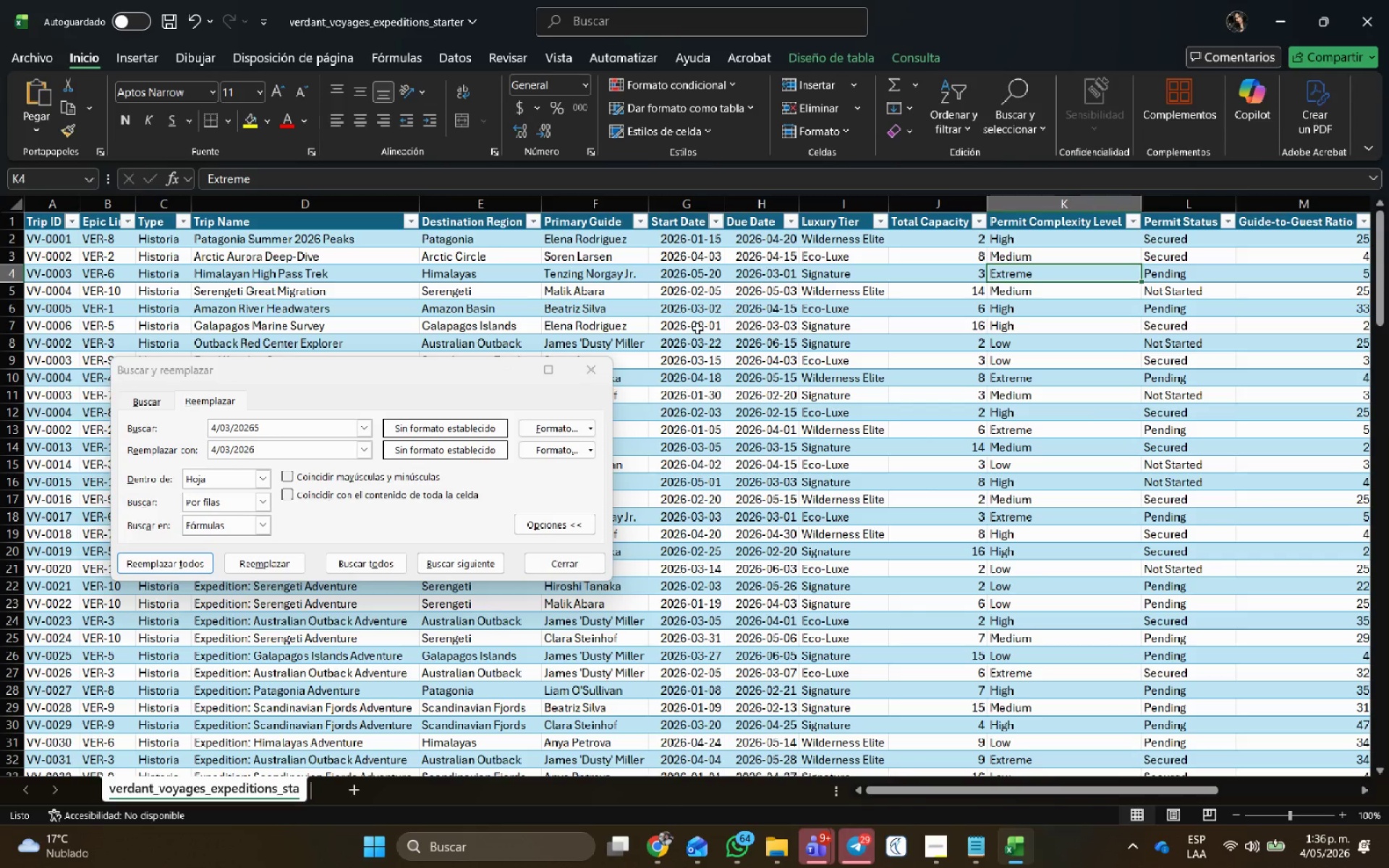 
key(Alt+Tab)
 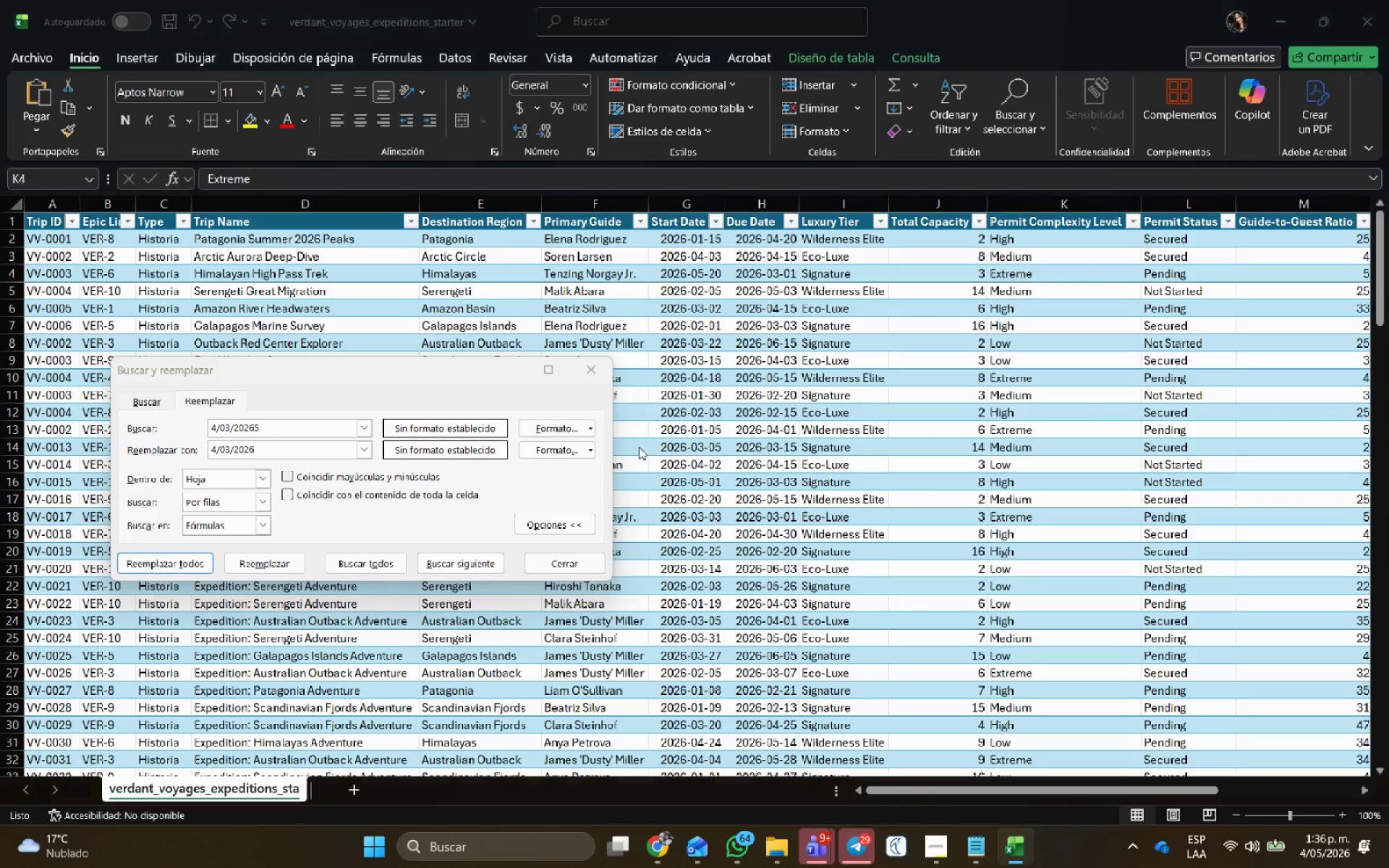 
key(Alt+Tab)
 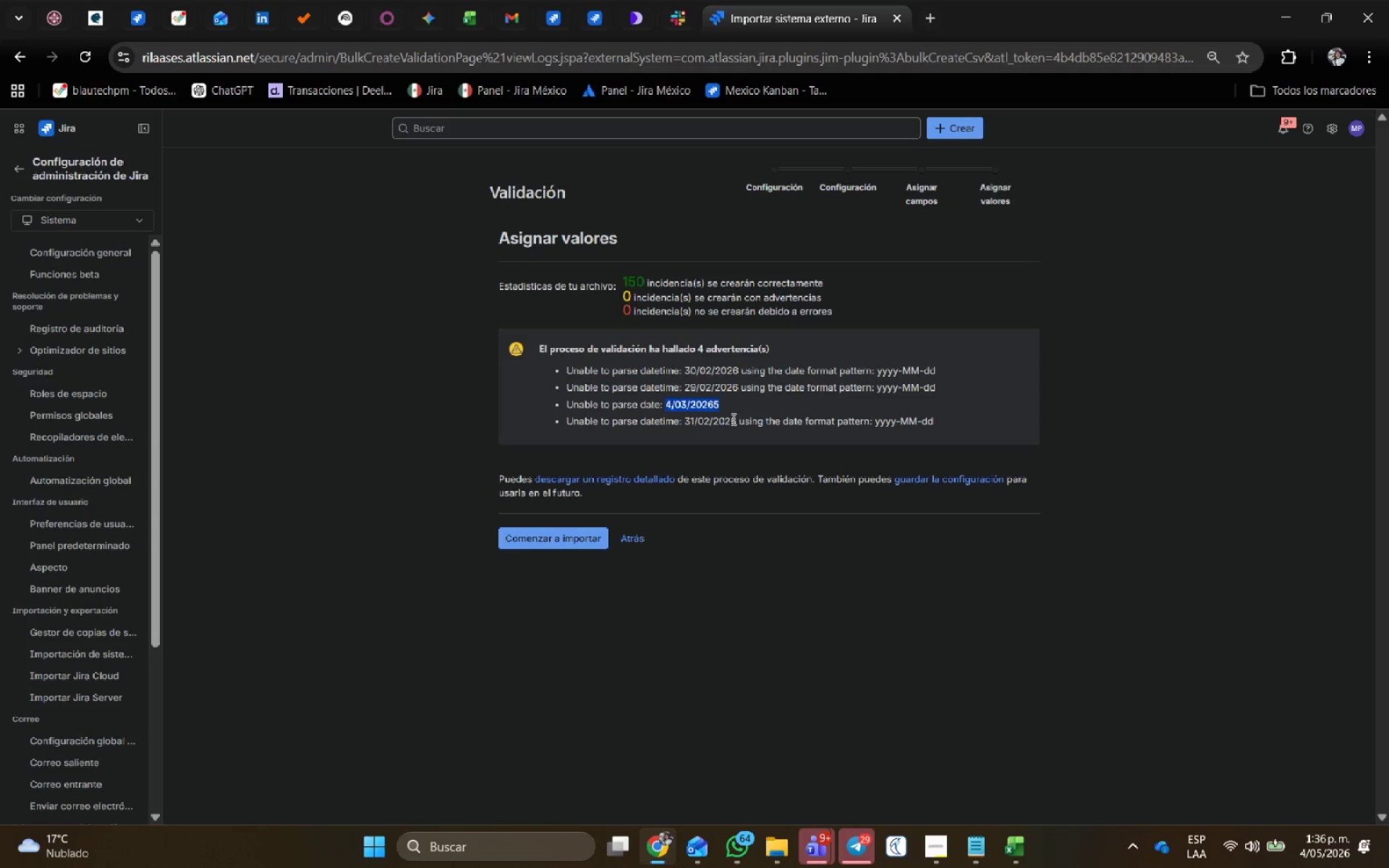 
left_click_drag(start_coordinate=[736, 421], to_coordinate=[684, 419])
 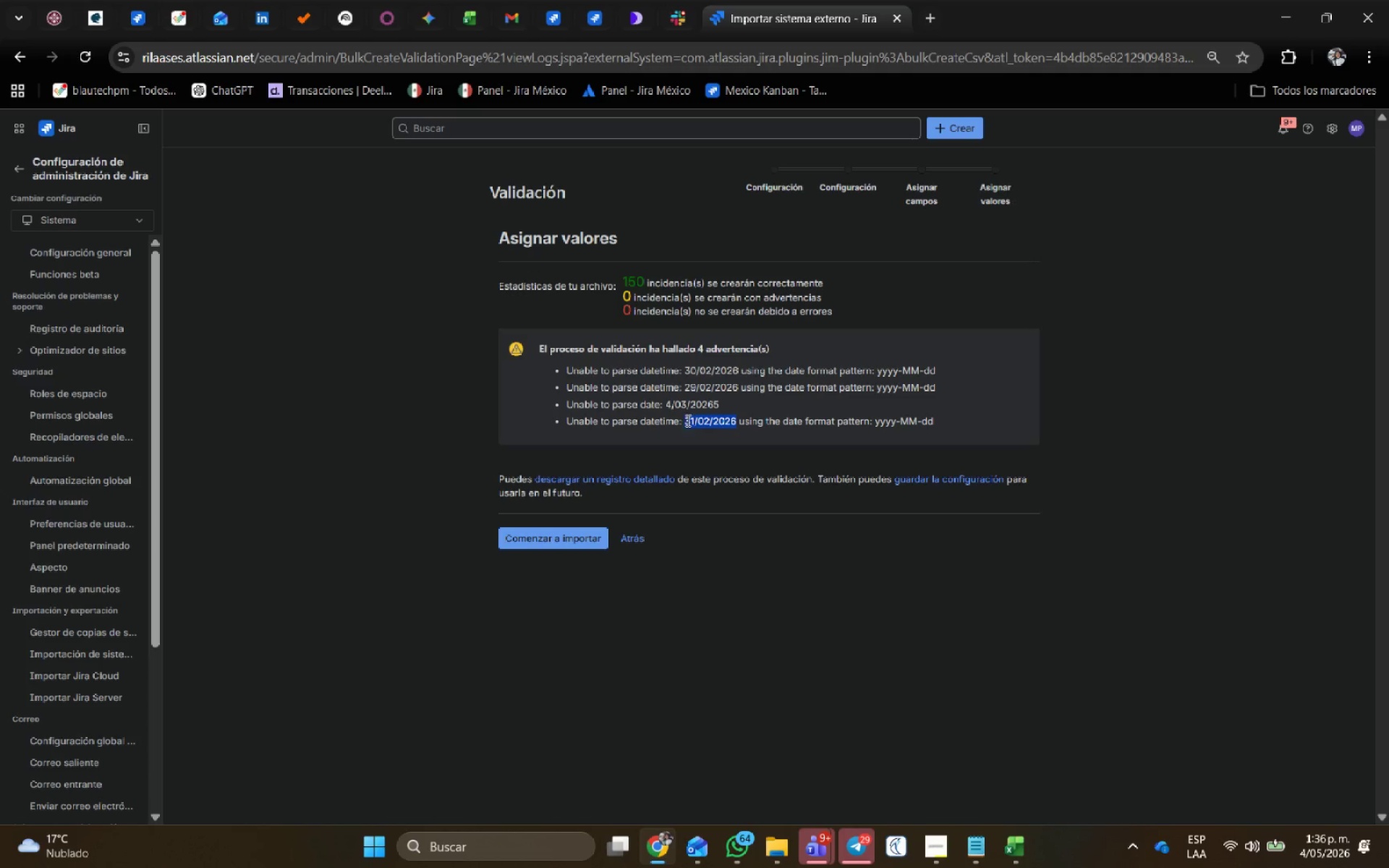 
key(Control+C)
 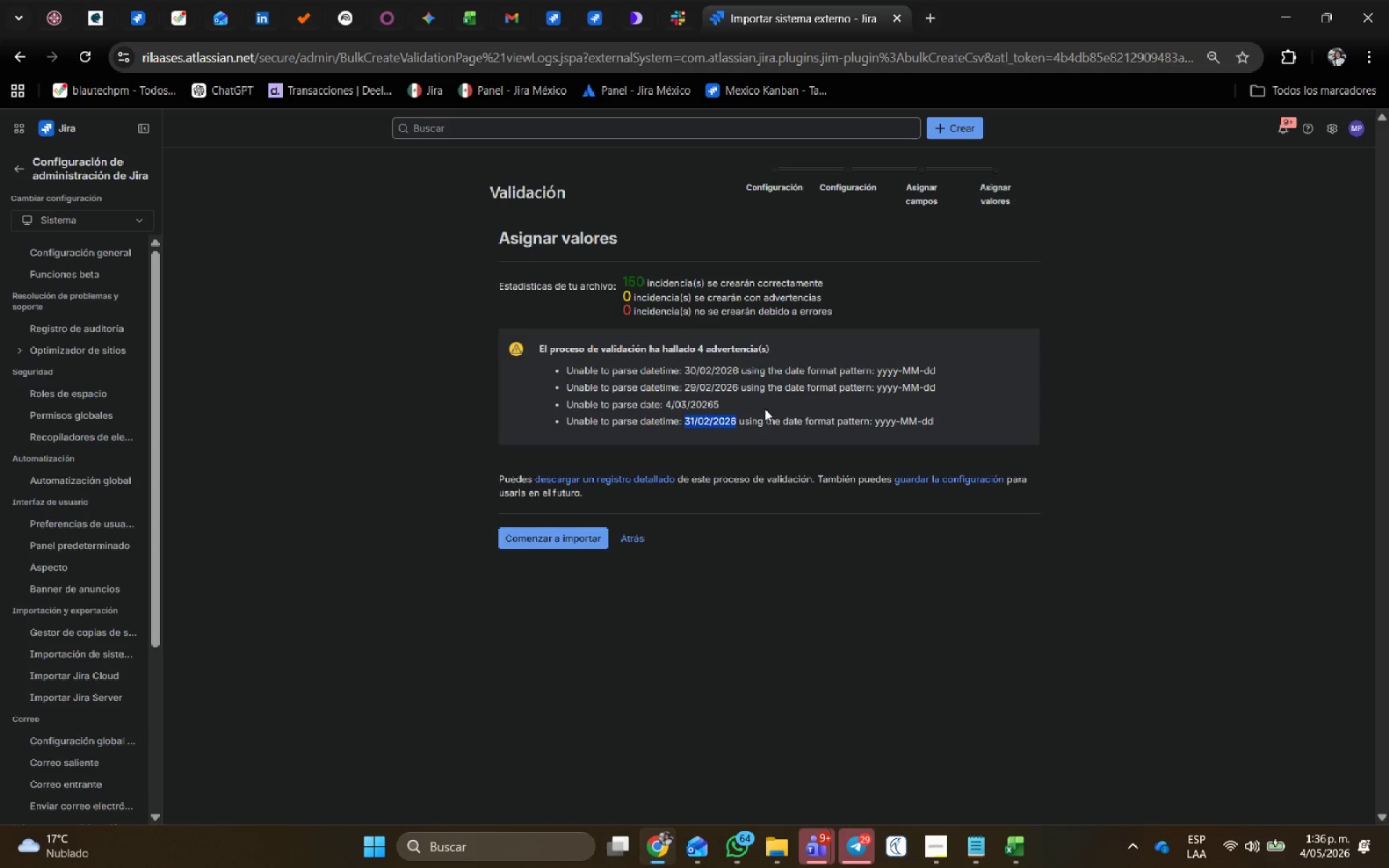 
key(Alt+AltLeft)
 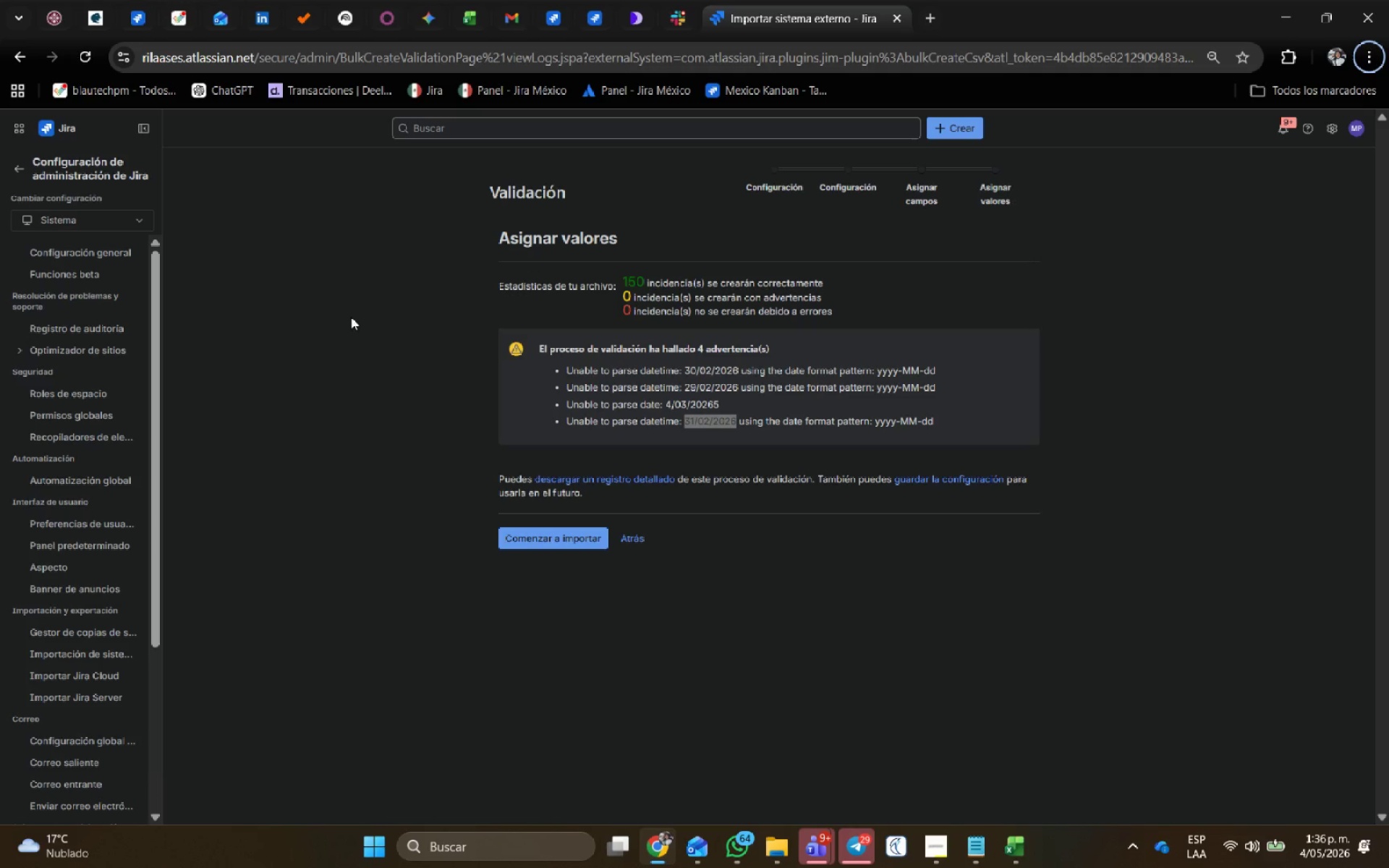 
key(Alt+AltLeft)
 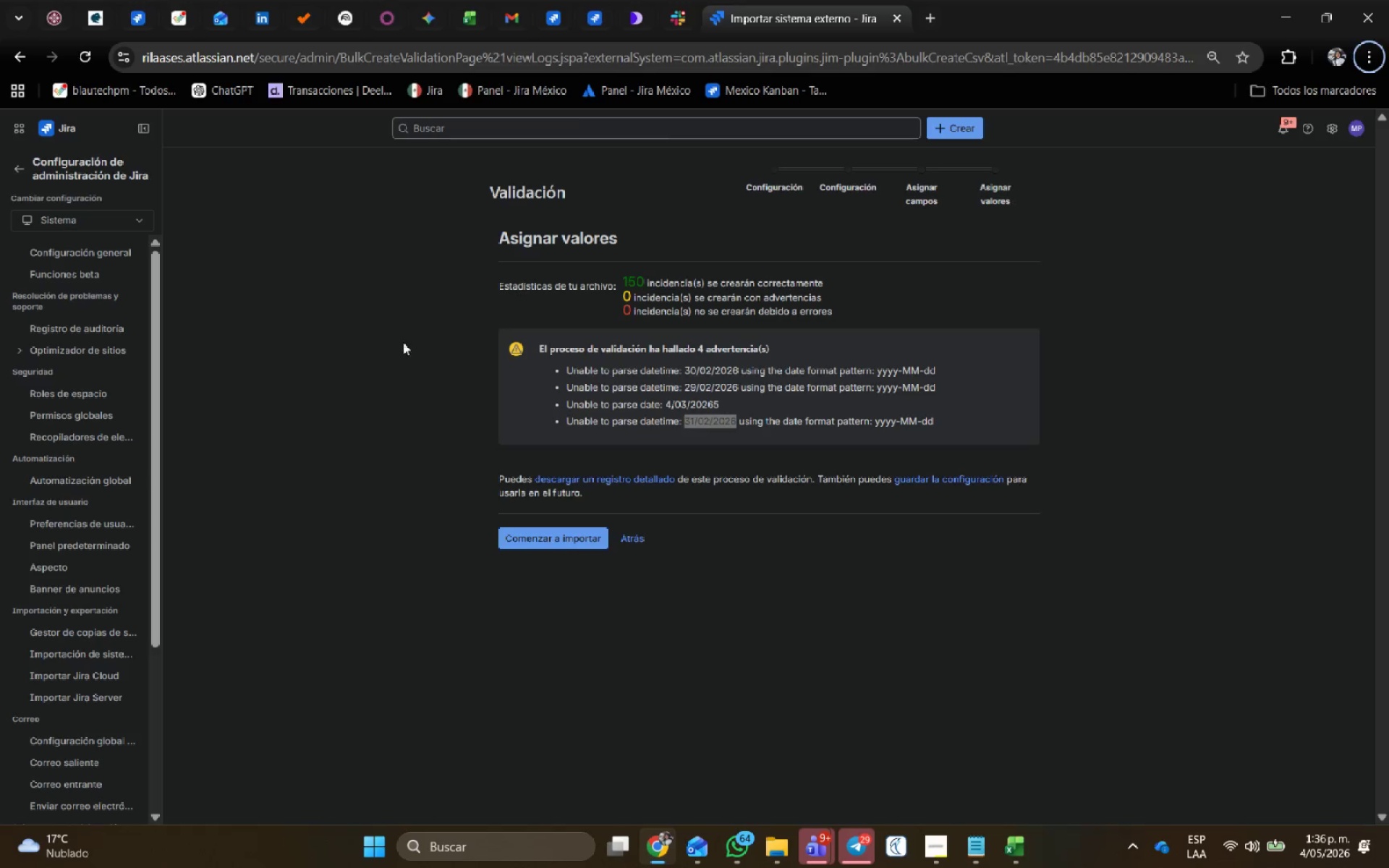 
key(Alt+Tab)
 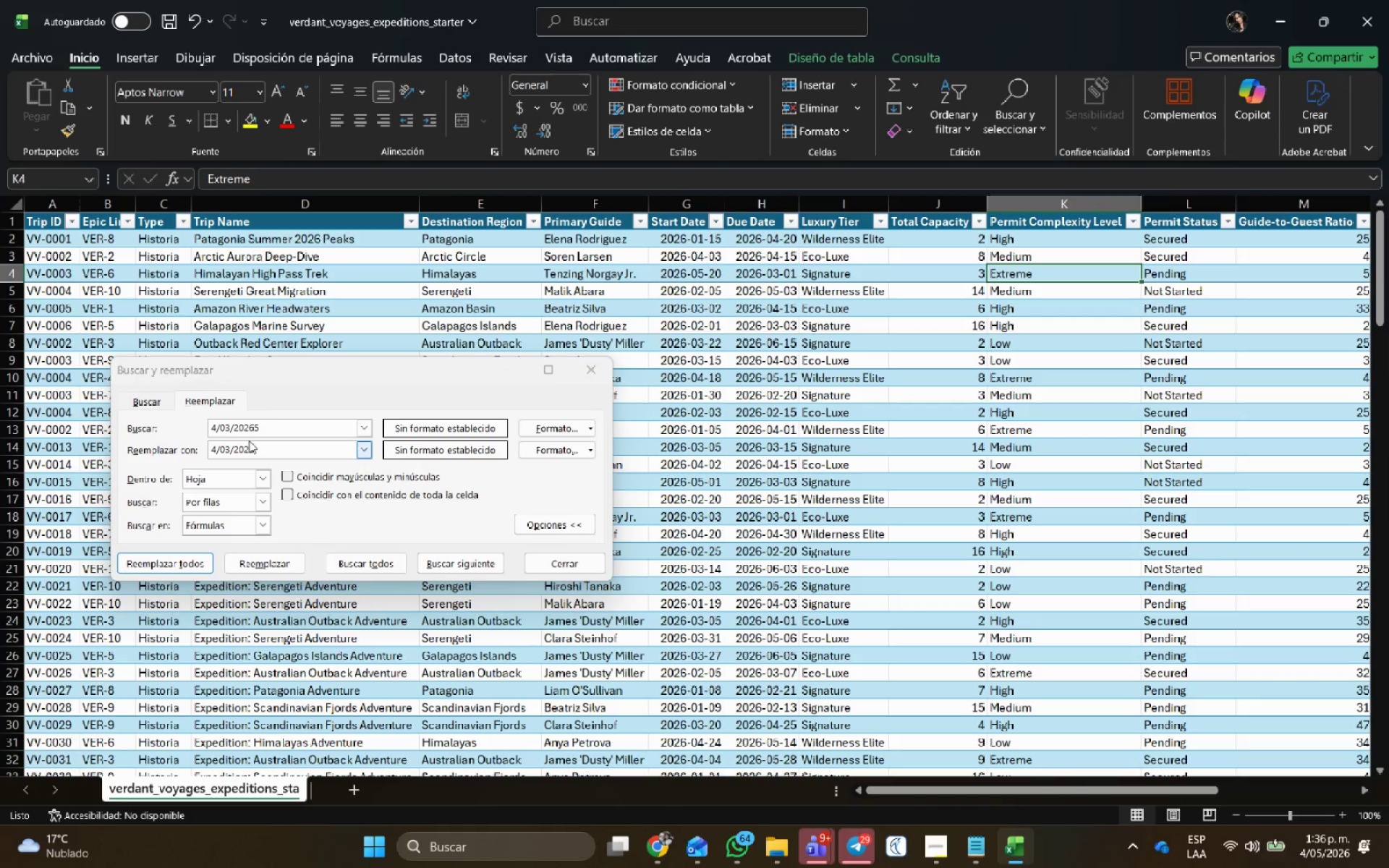 
left_click_drag(start_coordinate=[273, 426], to_coordinate=[143, 422])
 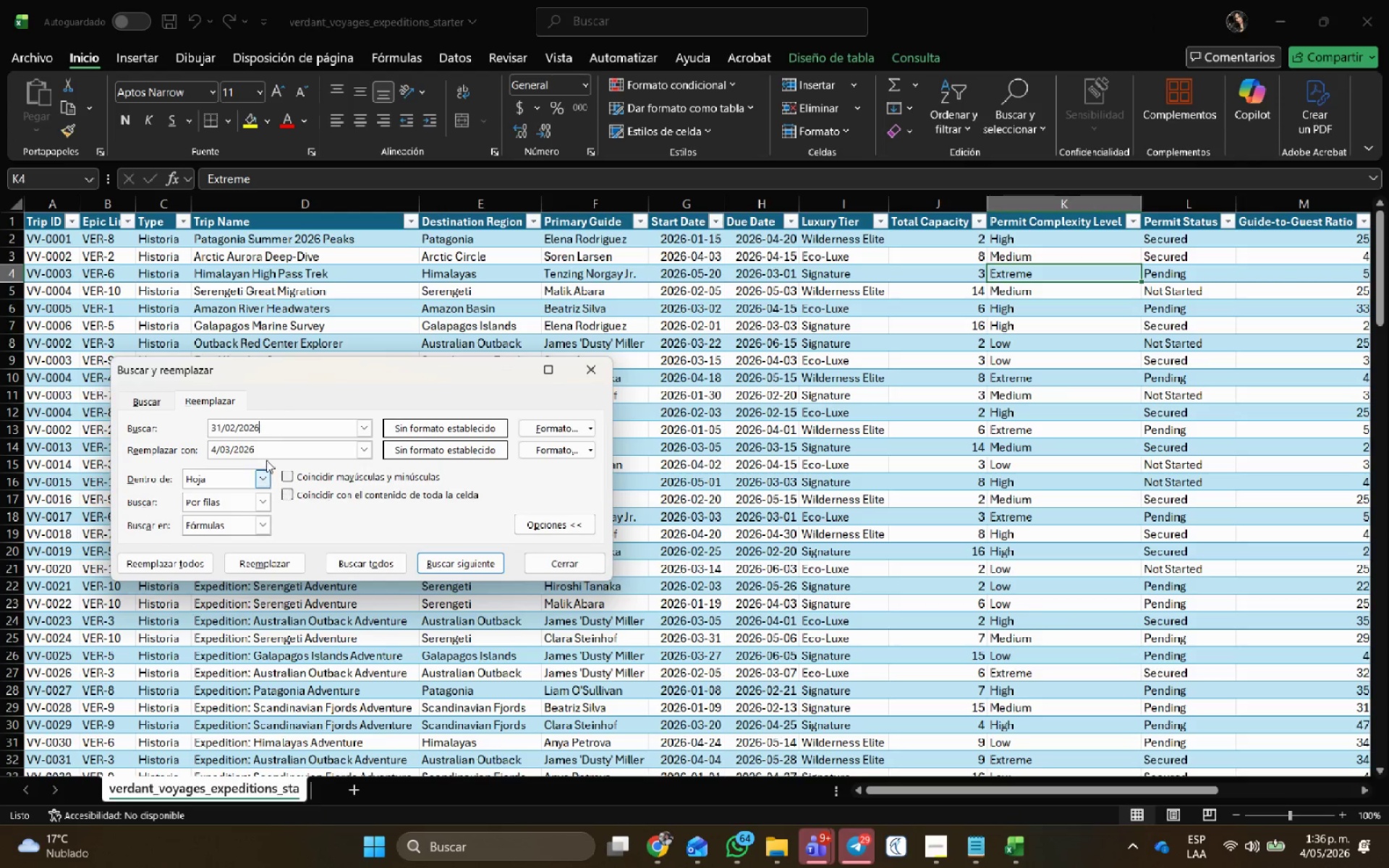 
key(Control+ControlLeft)
 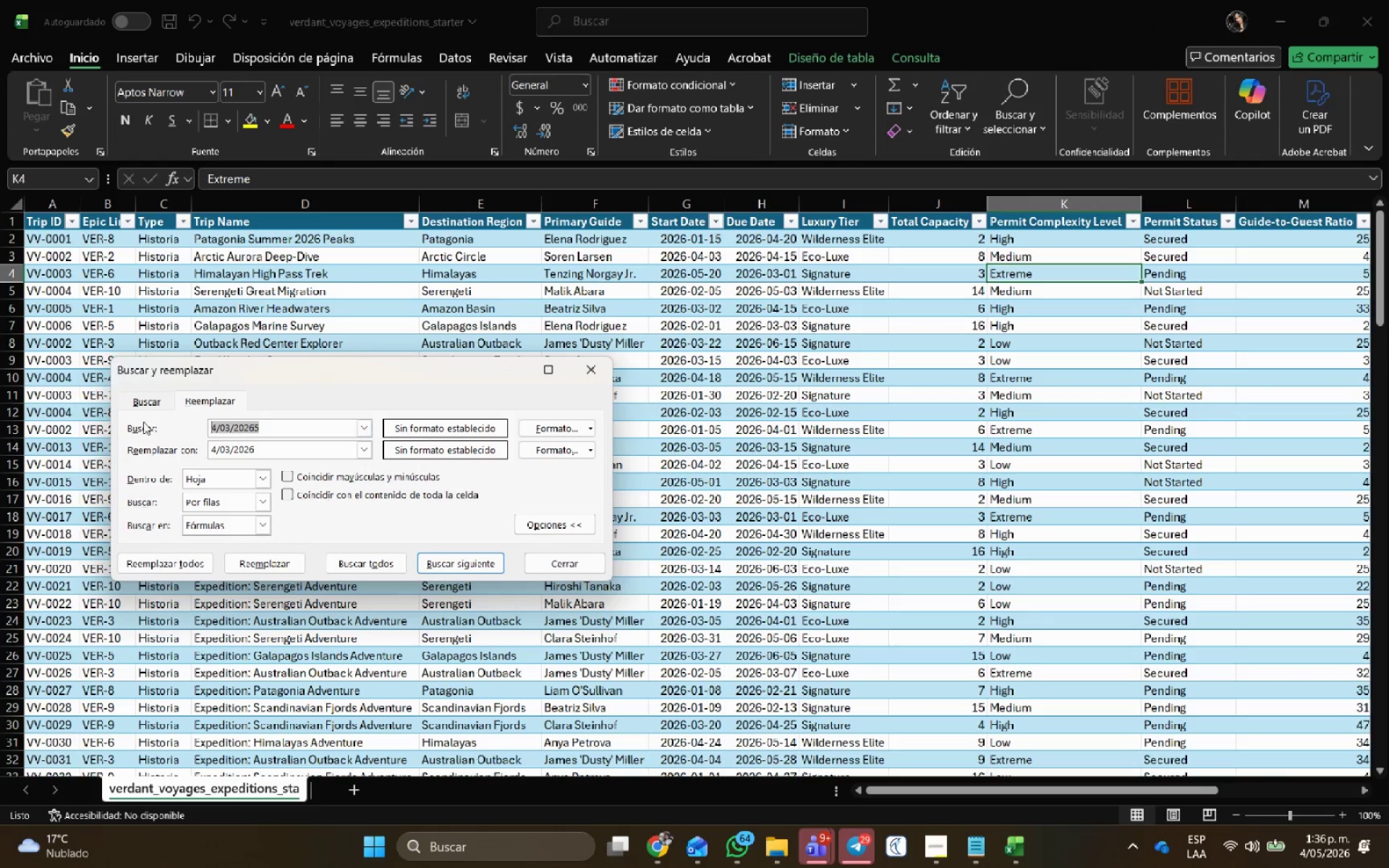 
key(Control+V)
 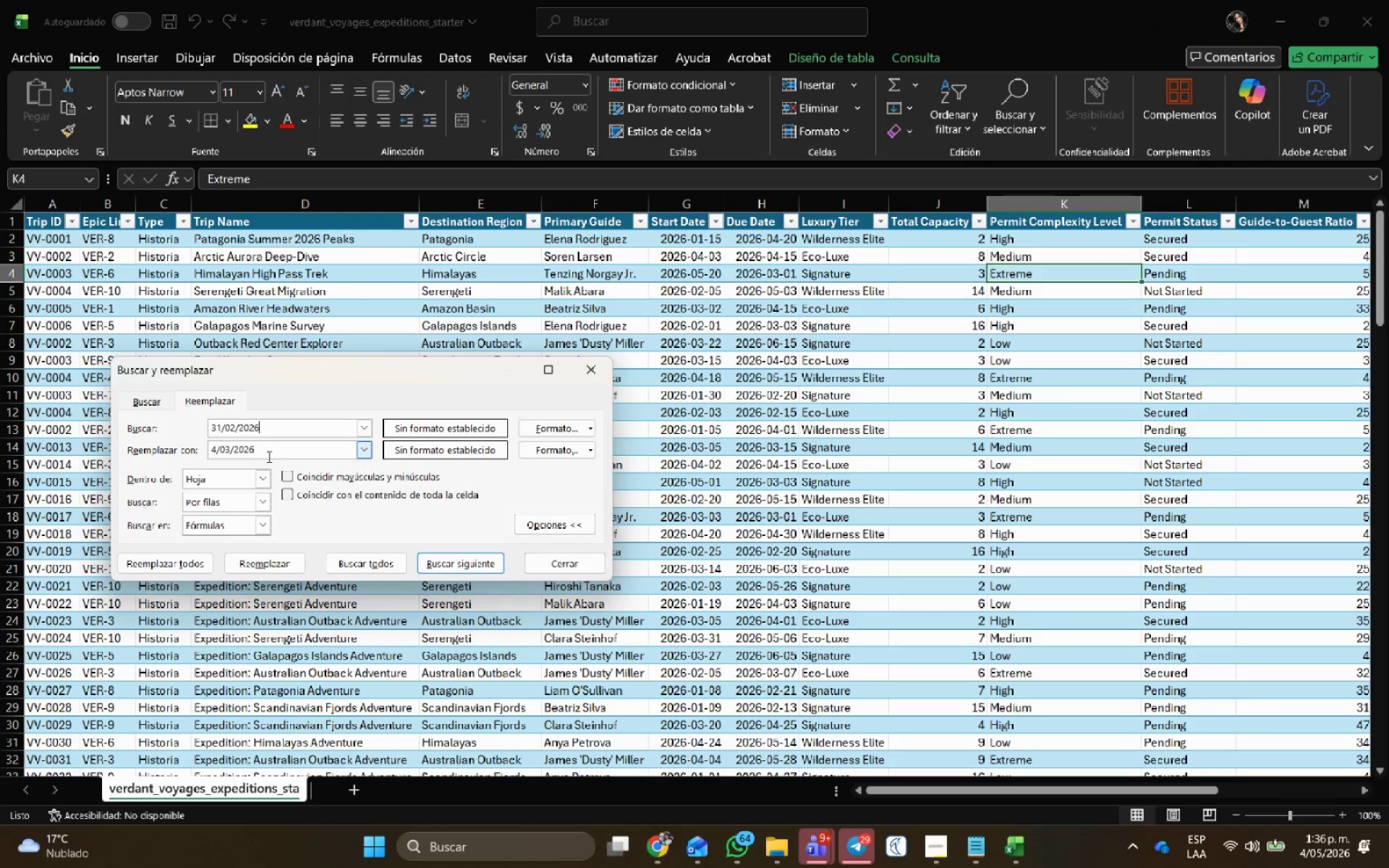 
left_click_drag(start_coordinate=[269, 452], to_coordinate=[74, 445])
 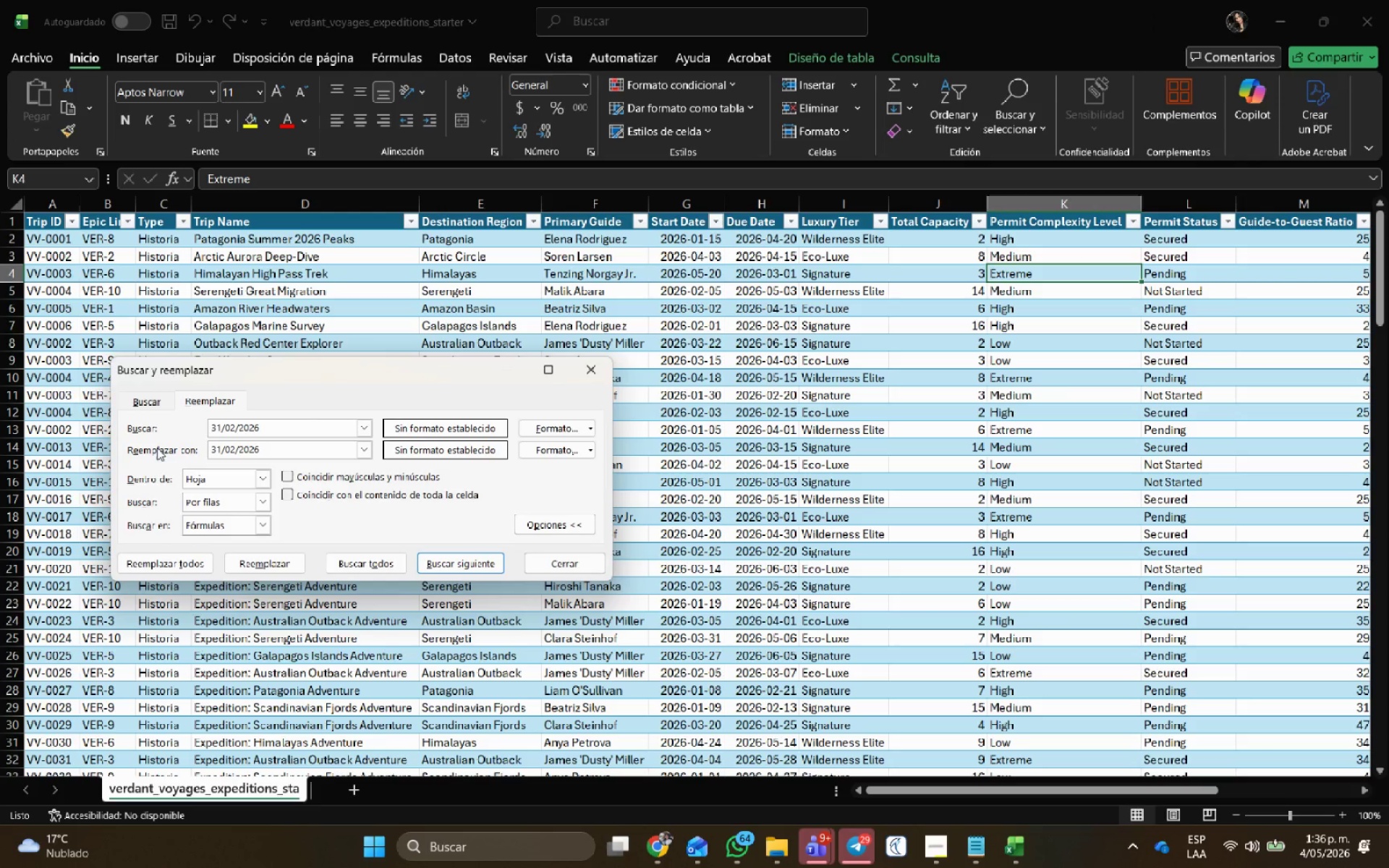 
key(Control+ControlLeft)
 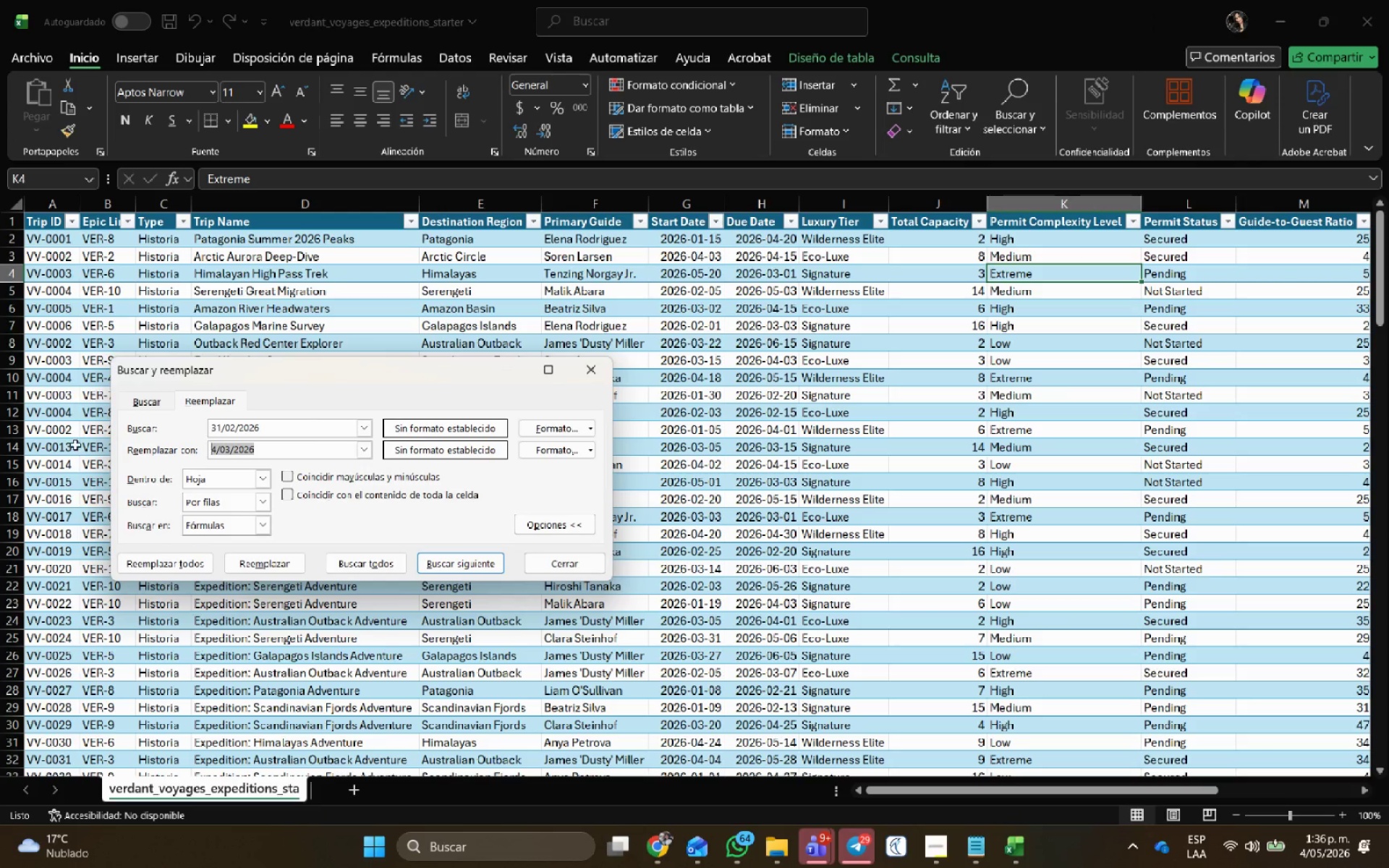 
key(Control+V)
 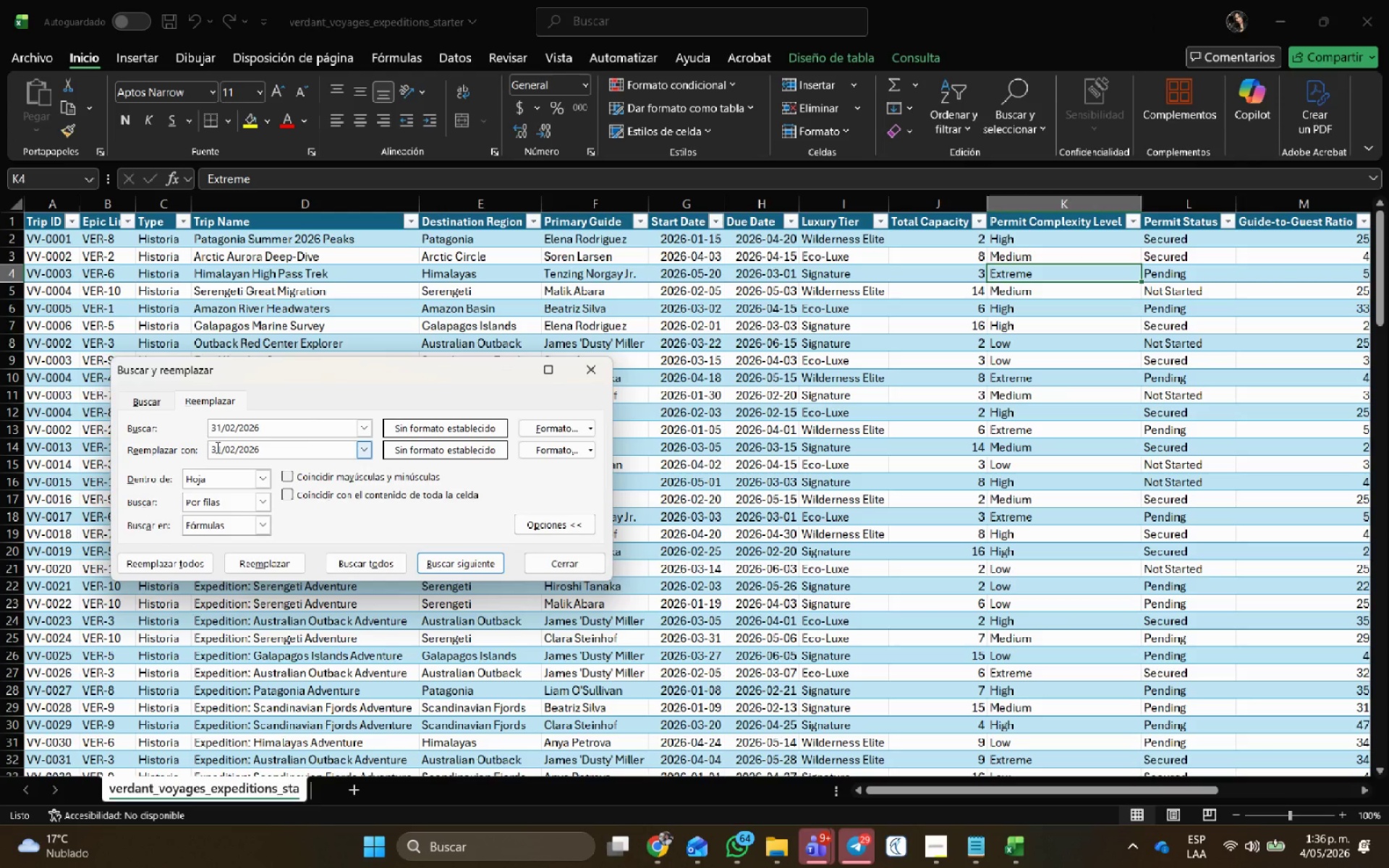 
left_click_drag(start_coordinate=[218, 447], to_coordinate=[202, 445])
 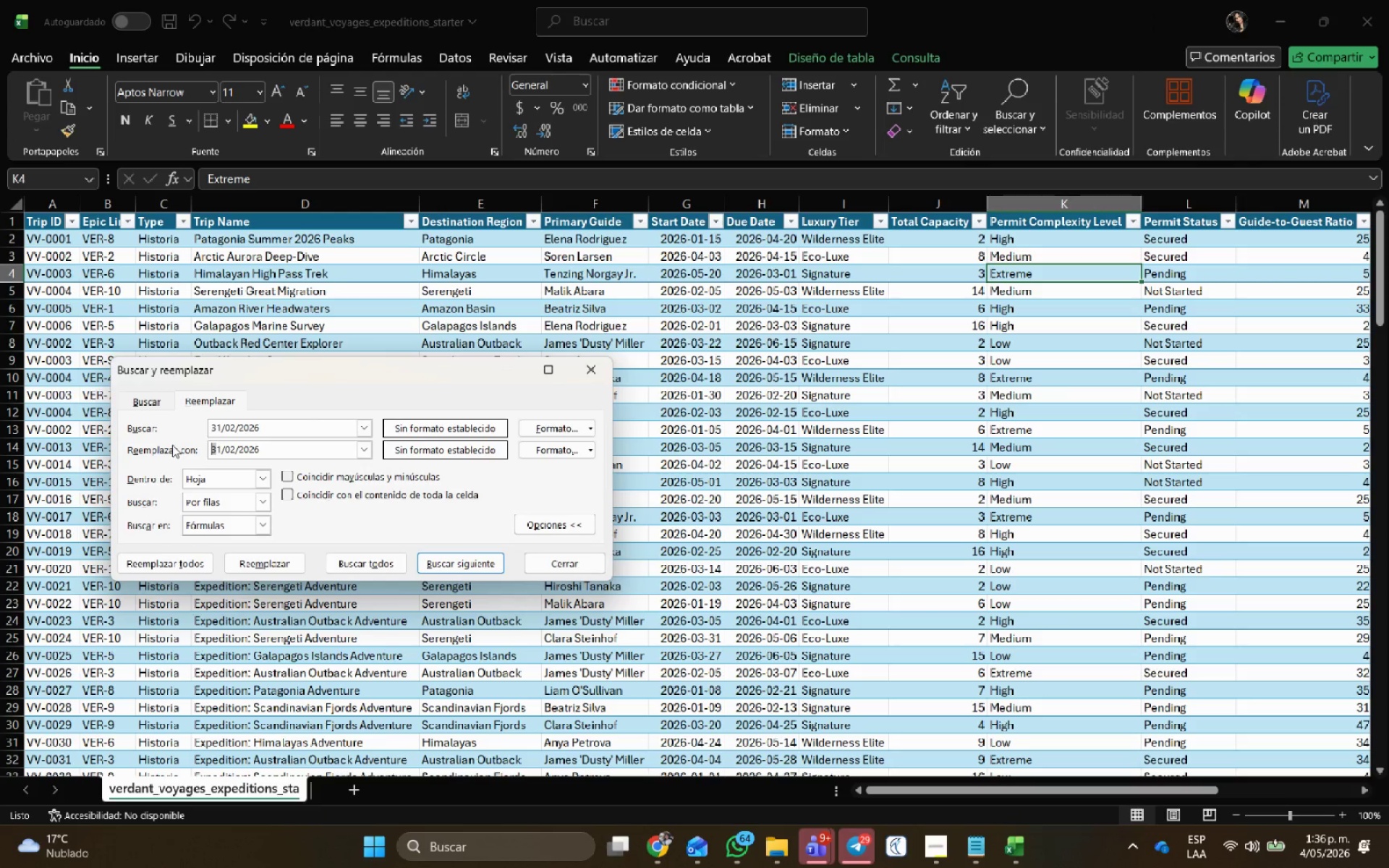 
key(Backspace)
 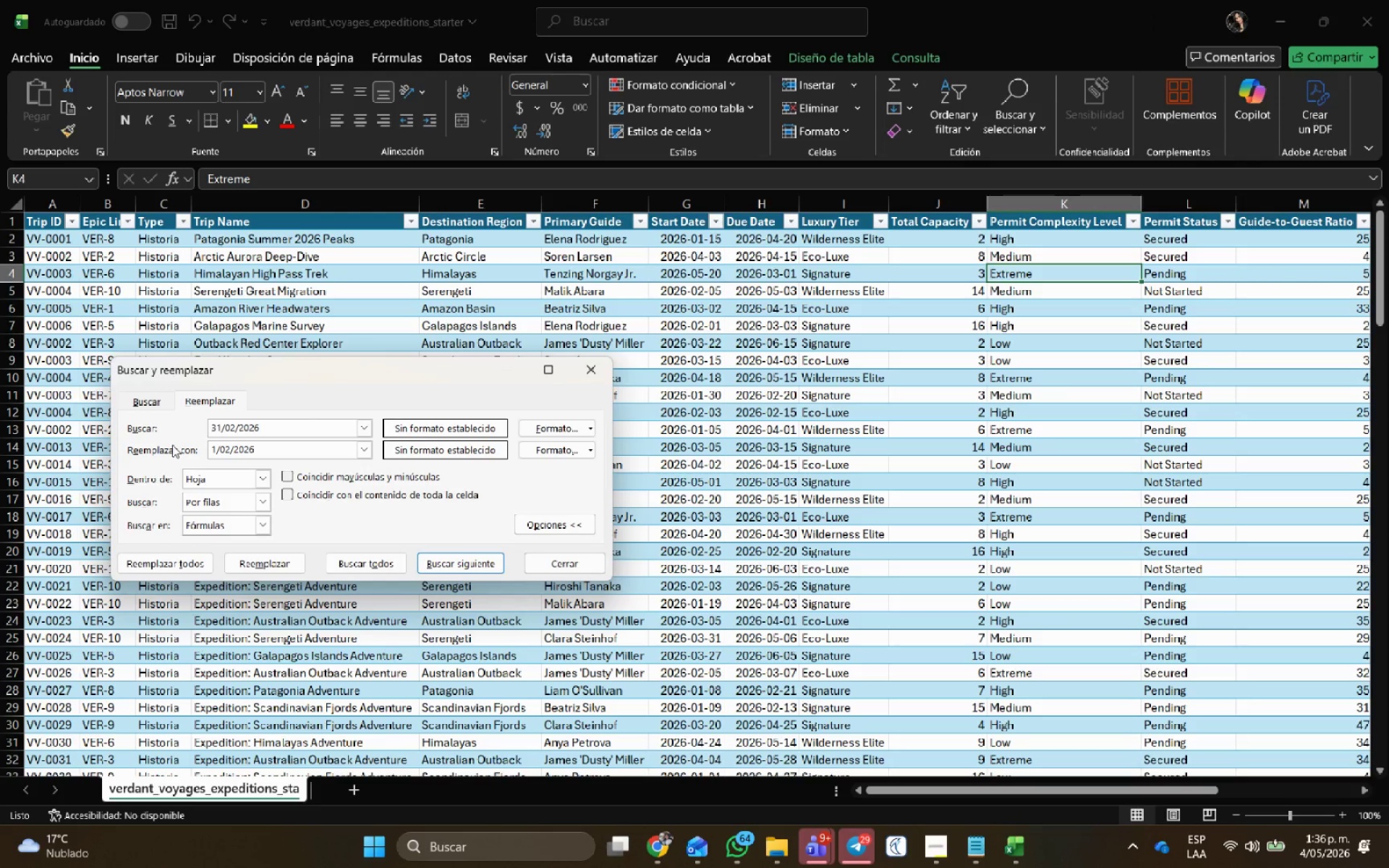 
key(ArrowRight)
 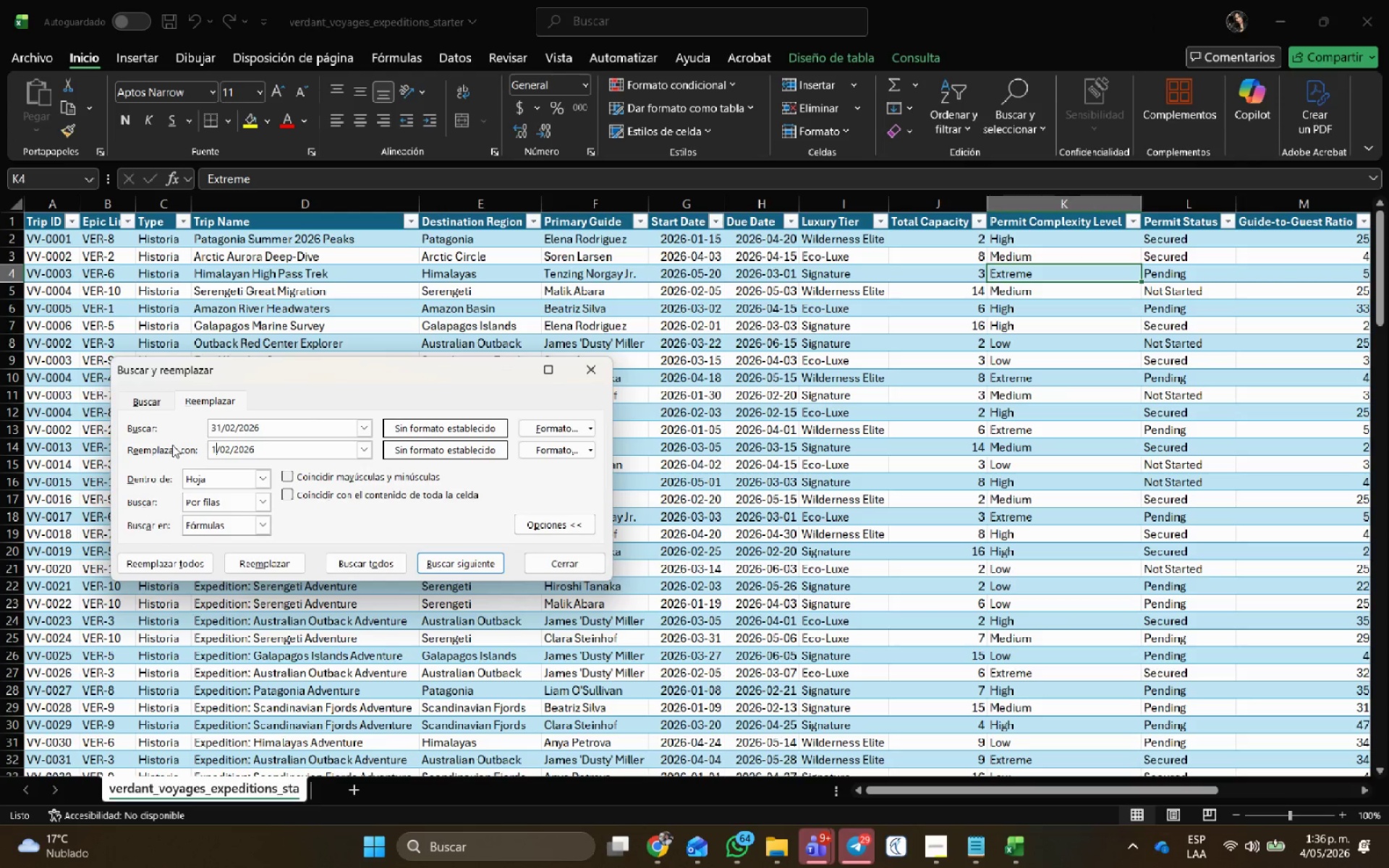 
key(Numpad0)
 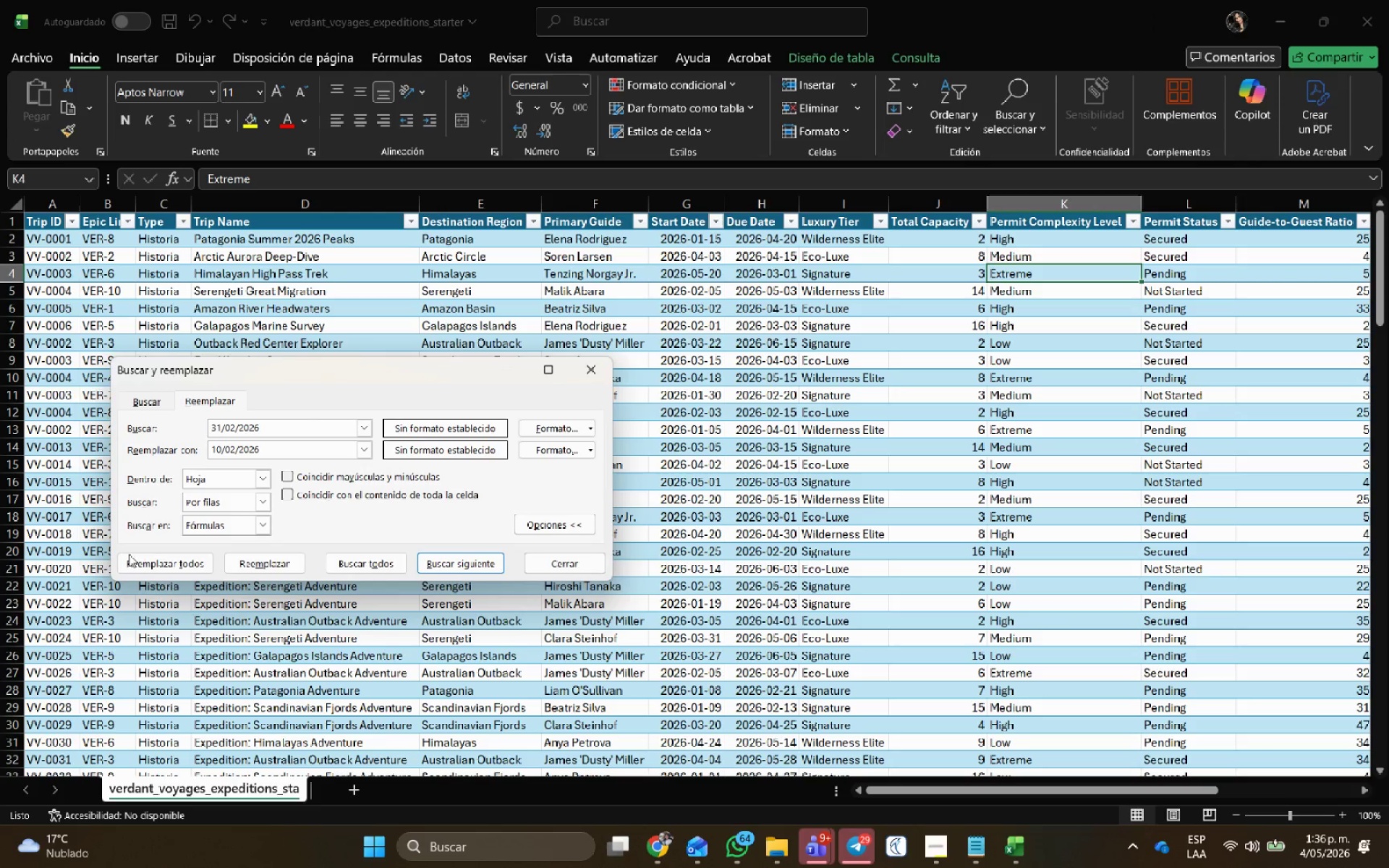 
left_click([152, 569])
 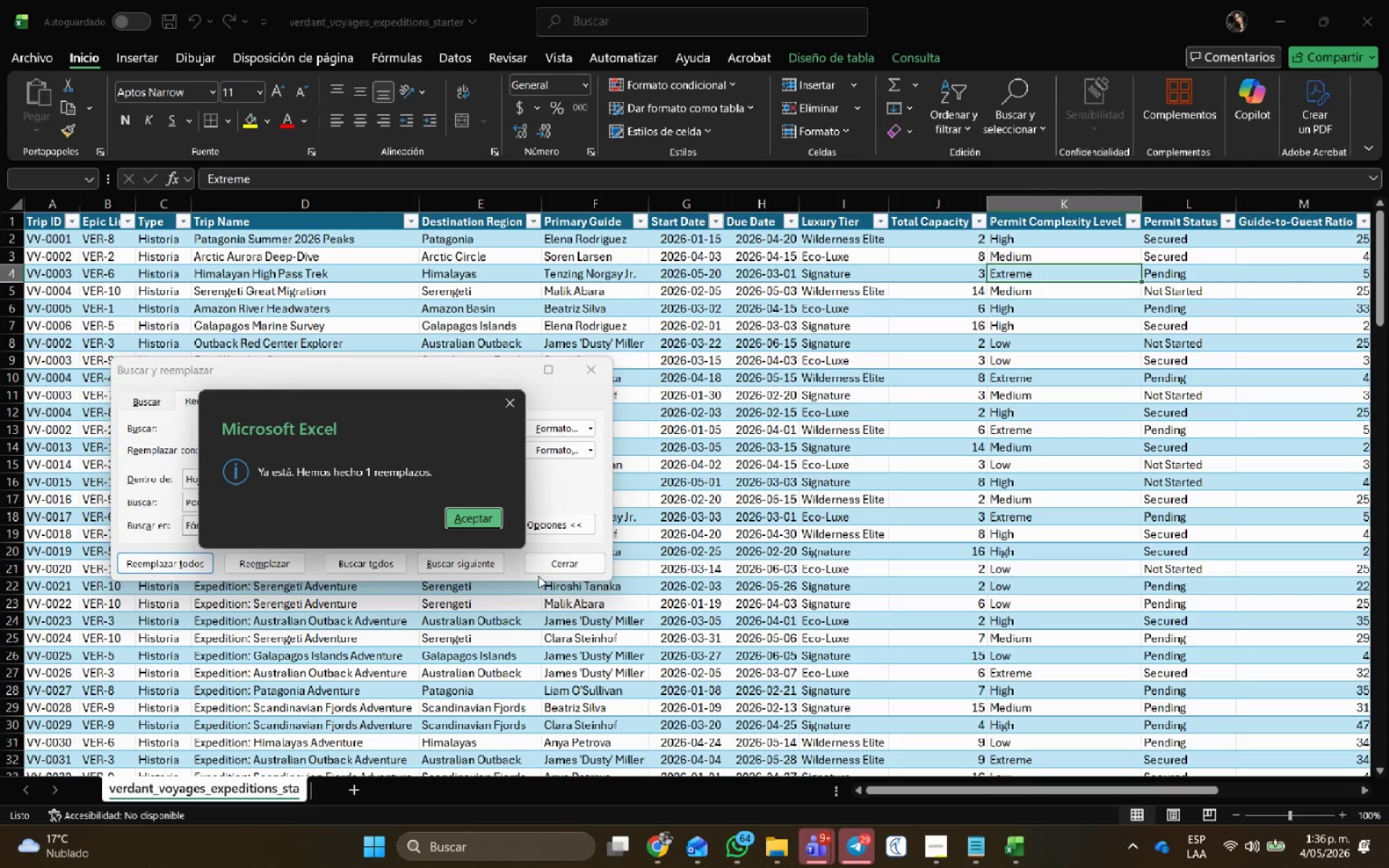 
left_click([479, 523])
 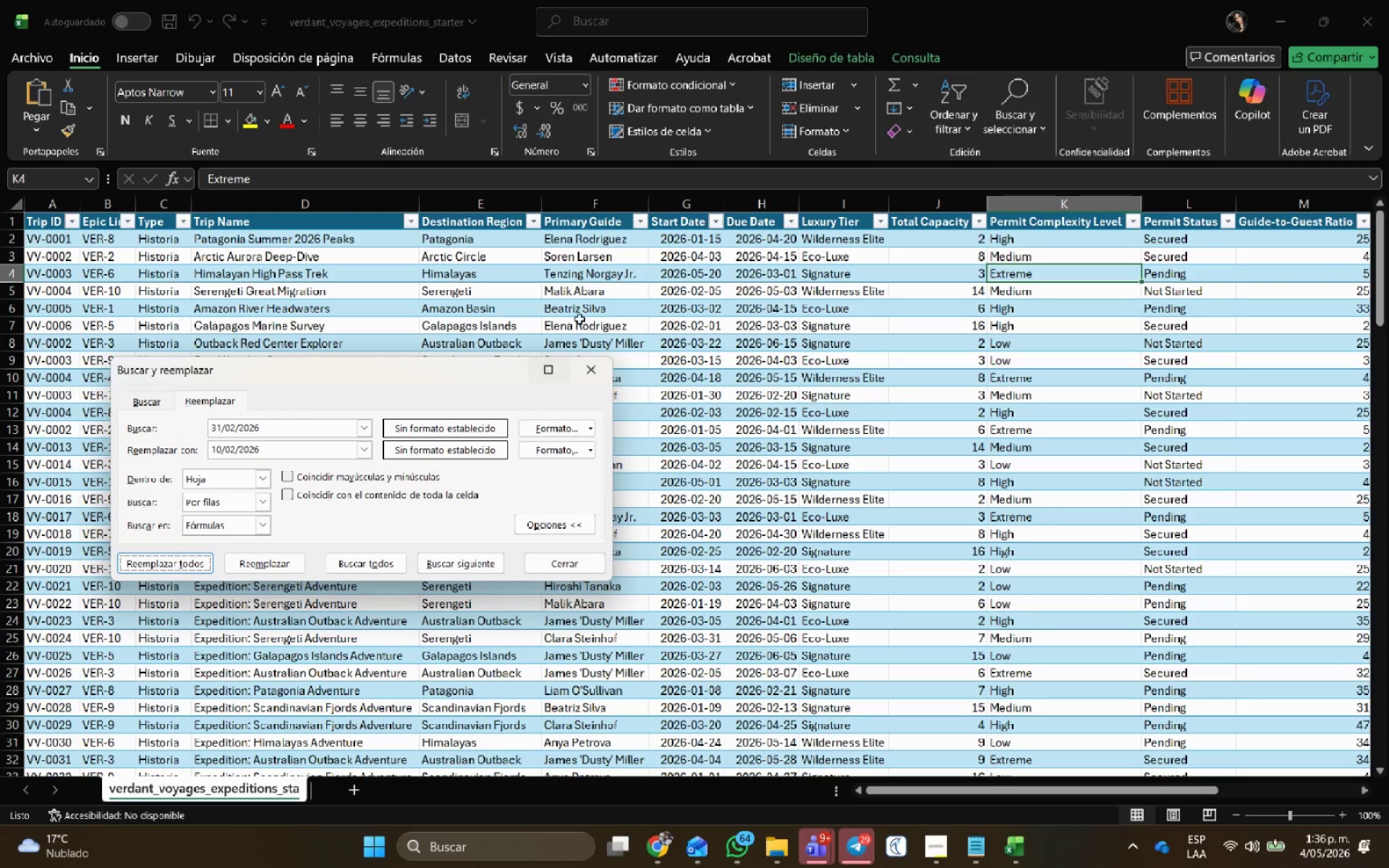 
left_click([600, 366])
 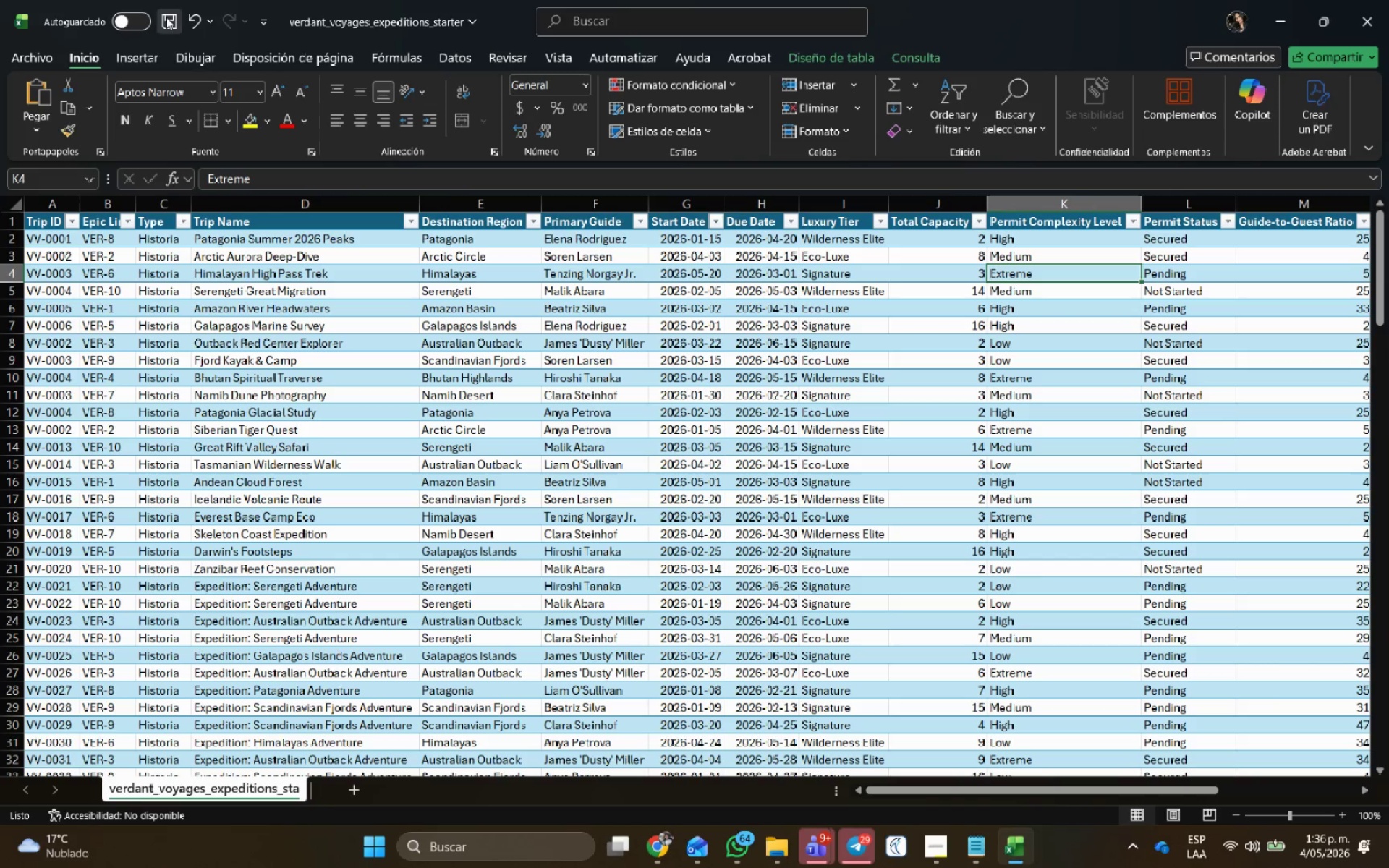 
double_click([177, 23])
 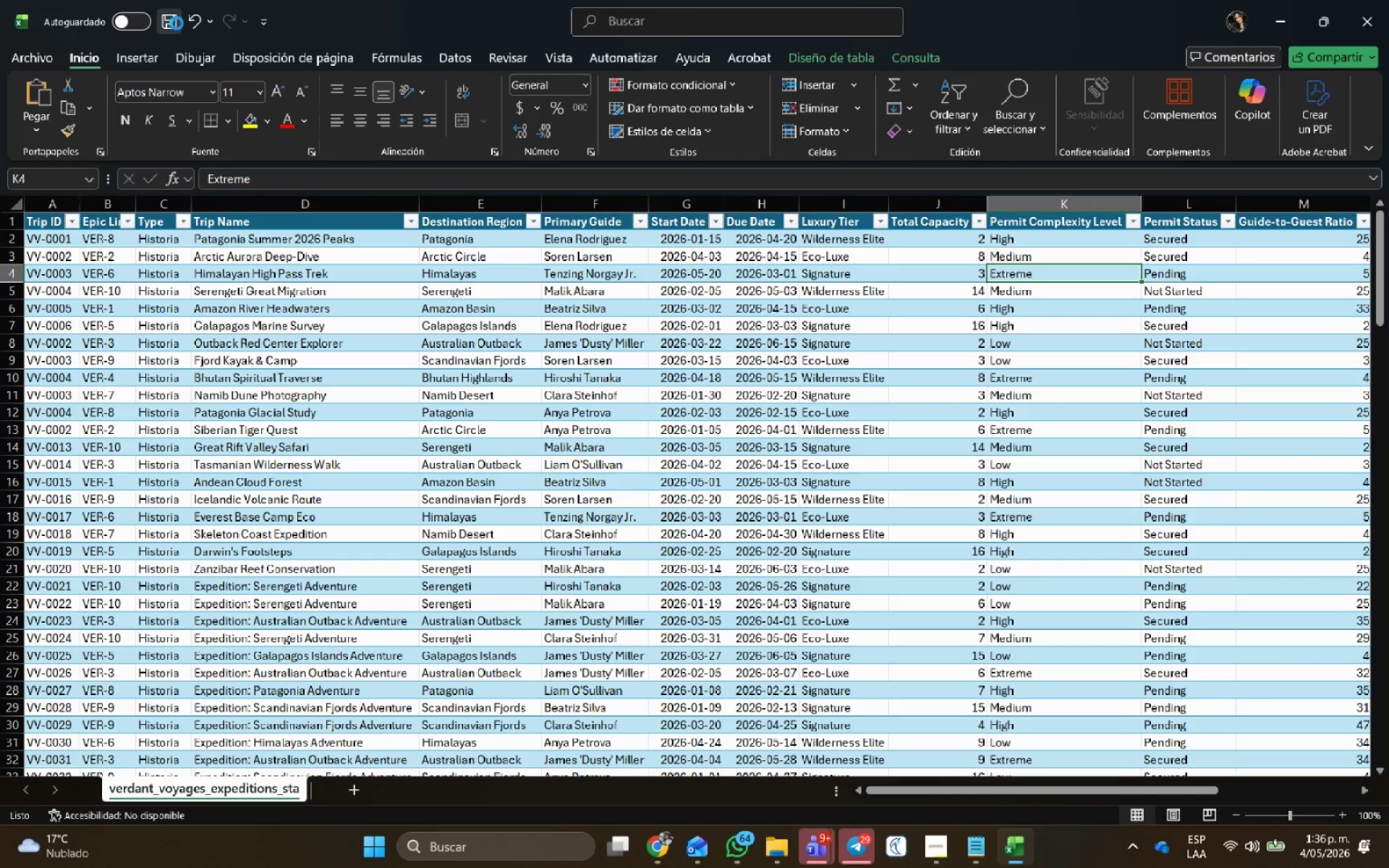 
triple_click([177, 23])
 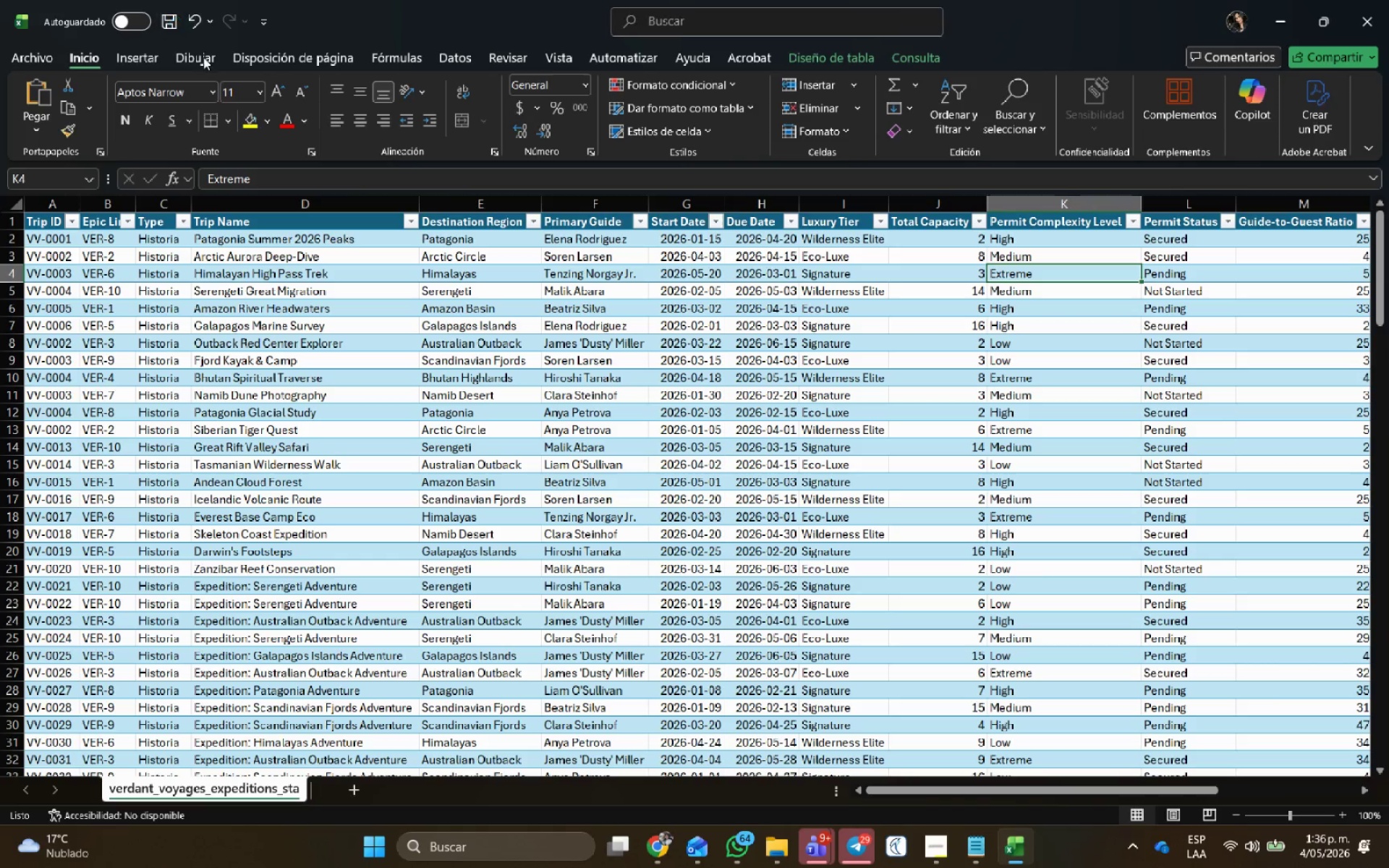 
key(Alt+AltLeft)
 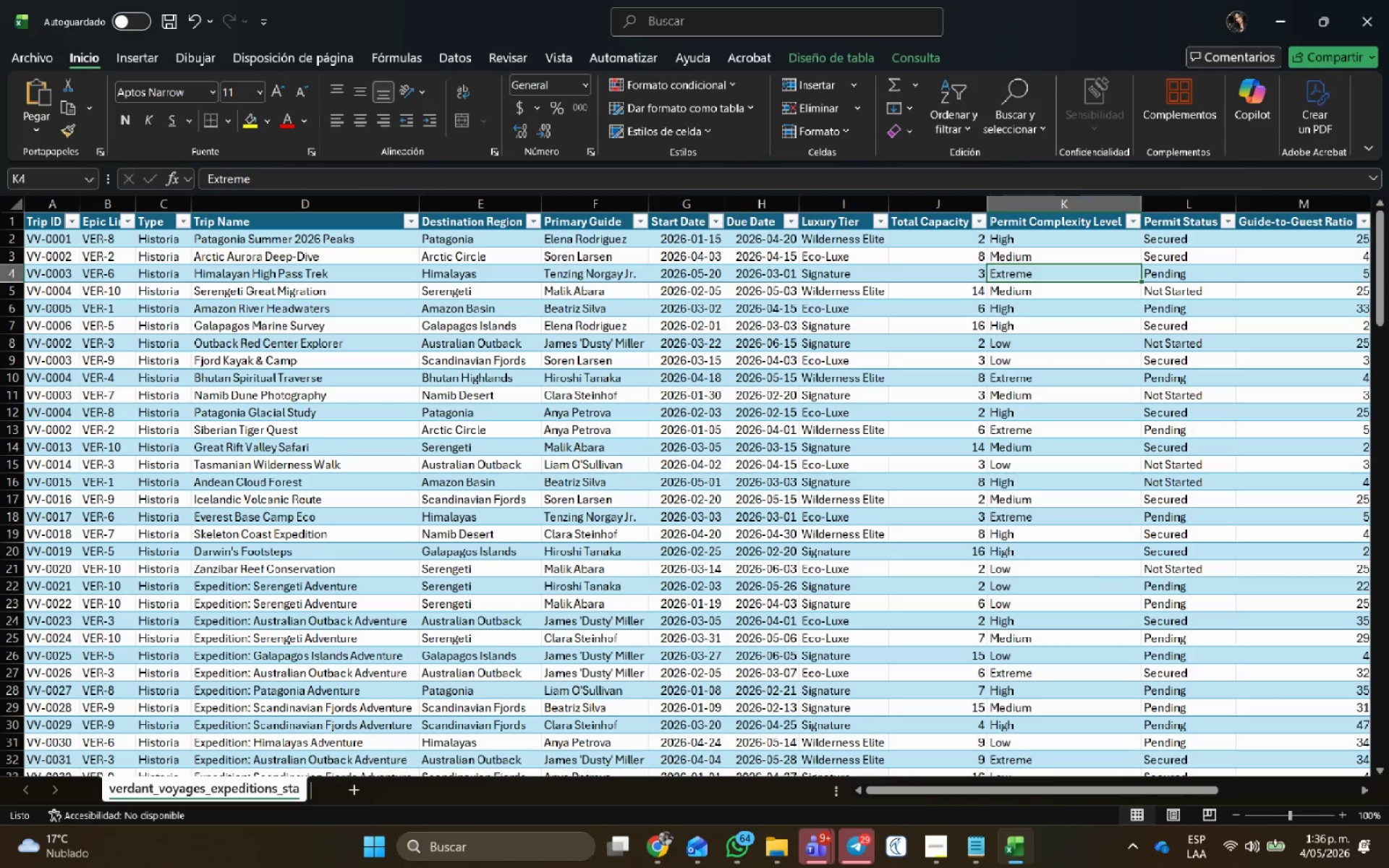 
key(Alt+Tab)
 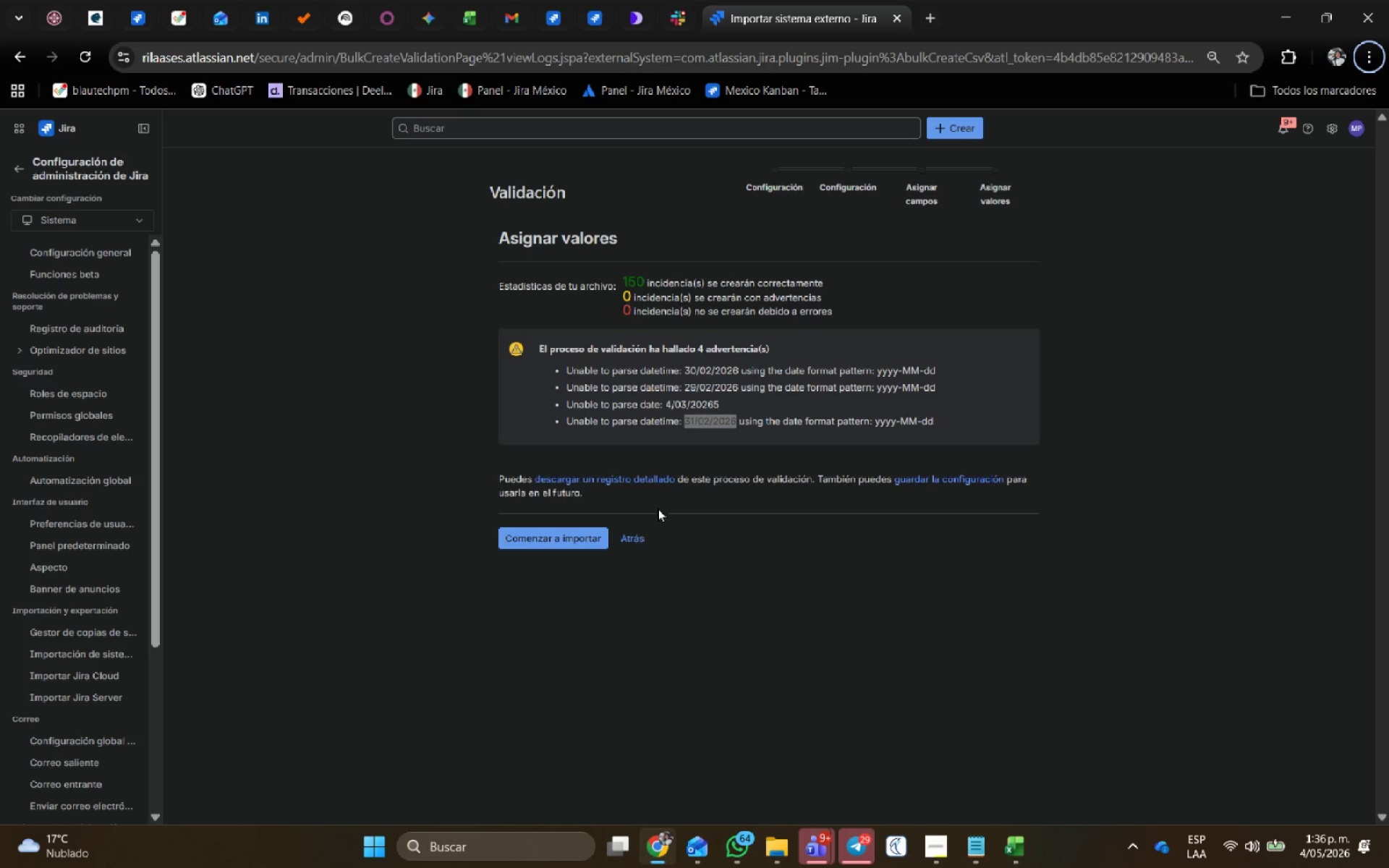 
double_click([639, 537])
 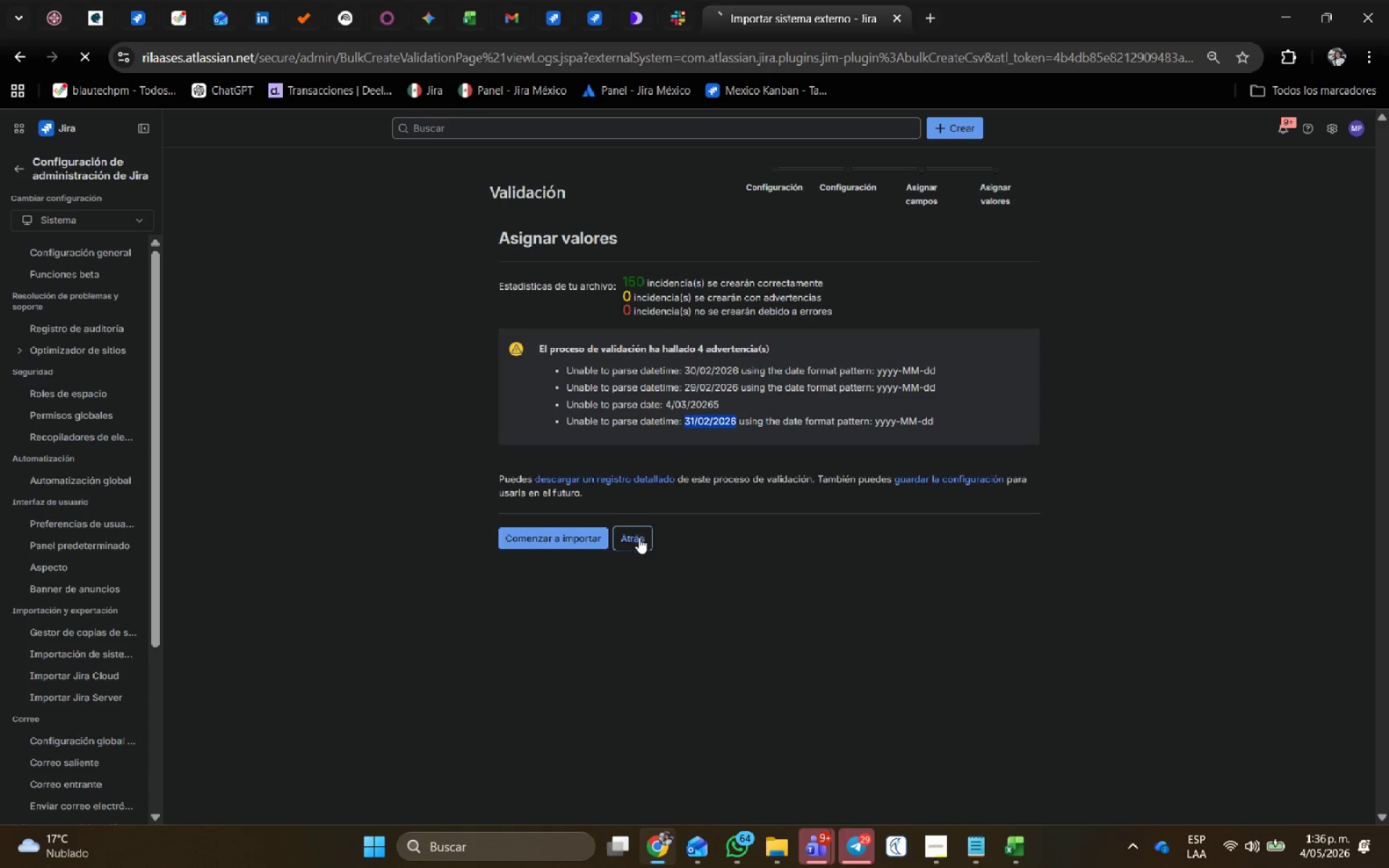 
triple_click([639, 537])
 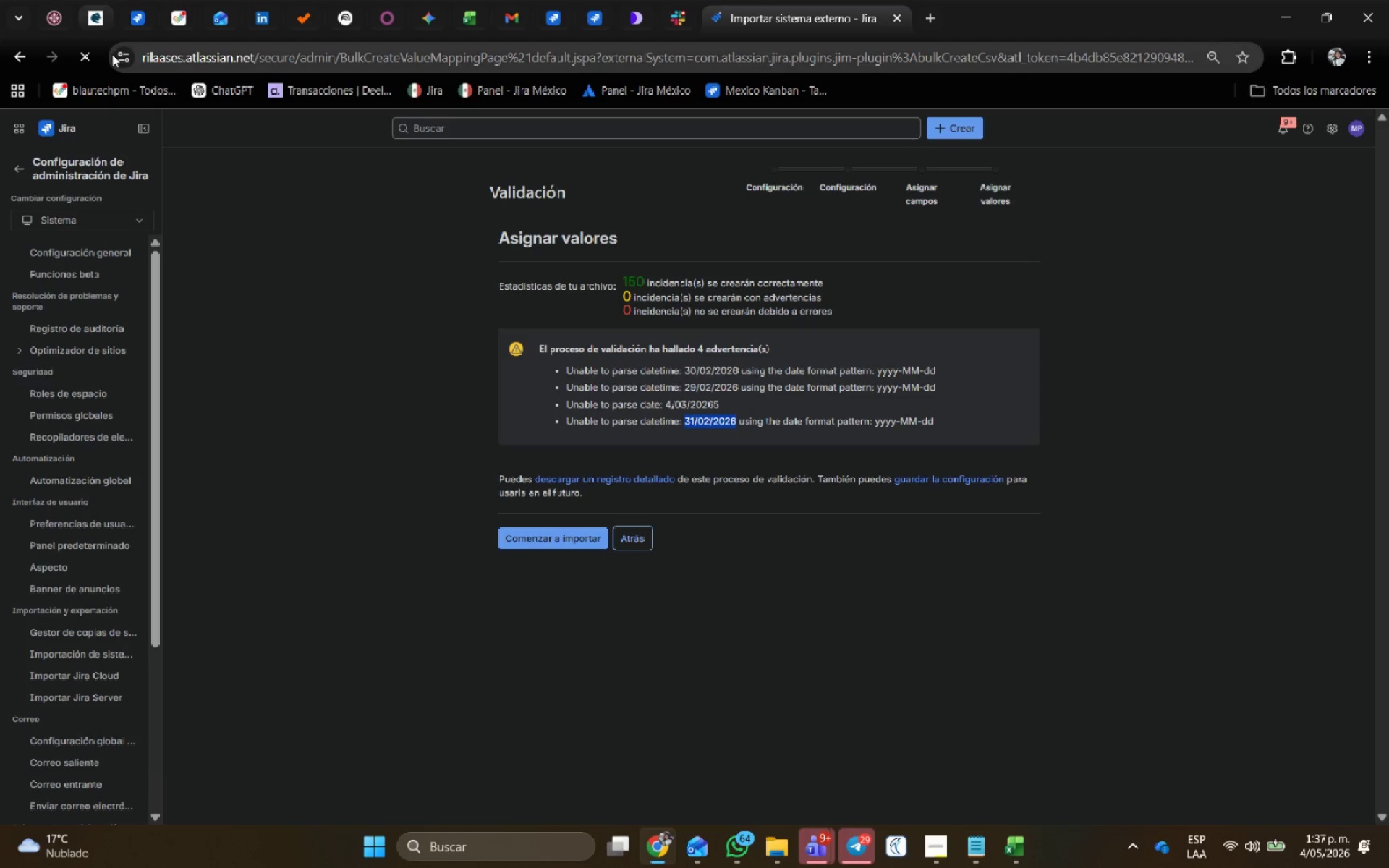 
middle_click([762, 6])
 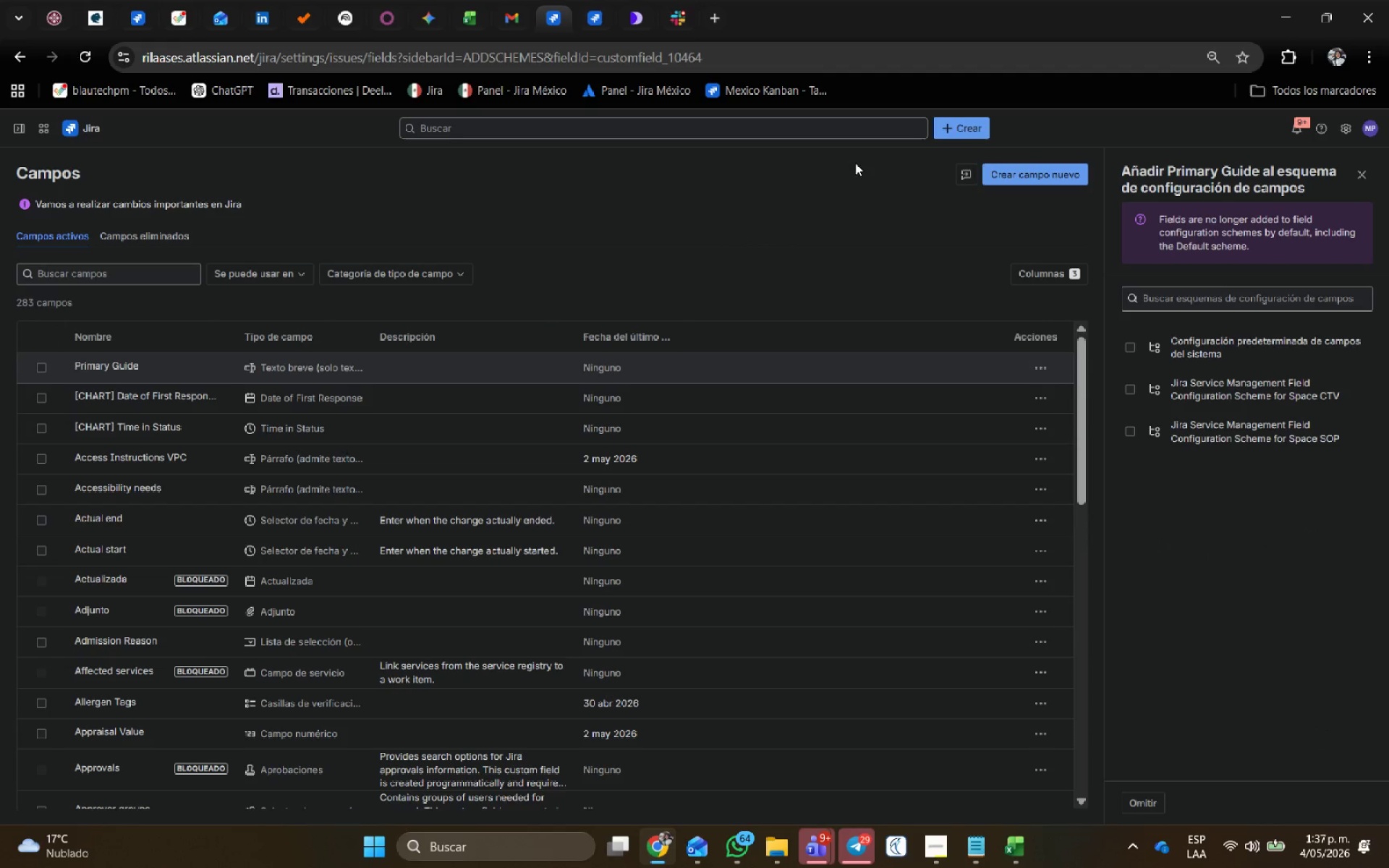 
left_click([587, 22])
 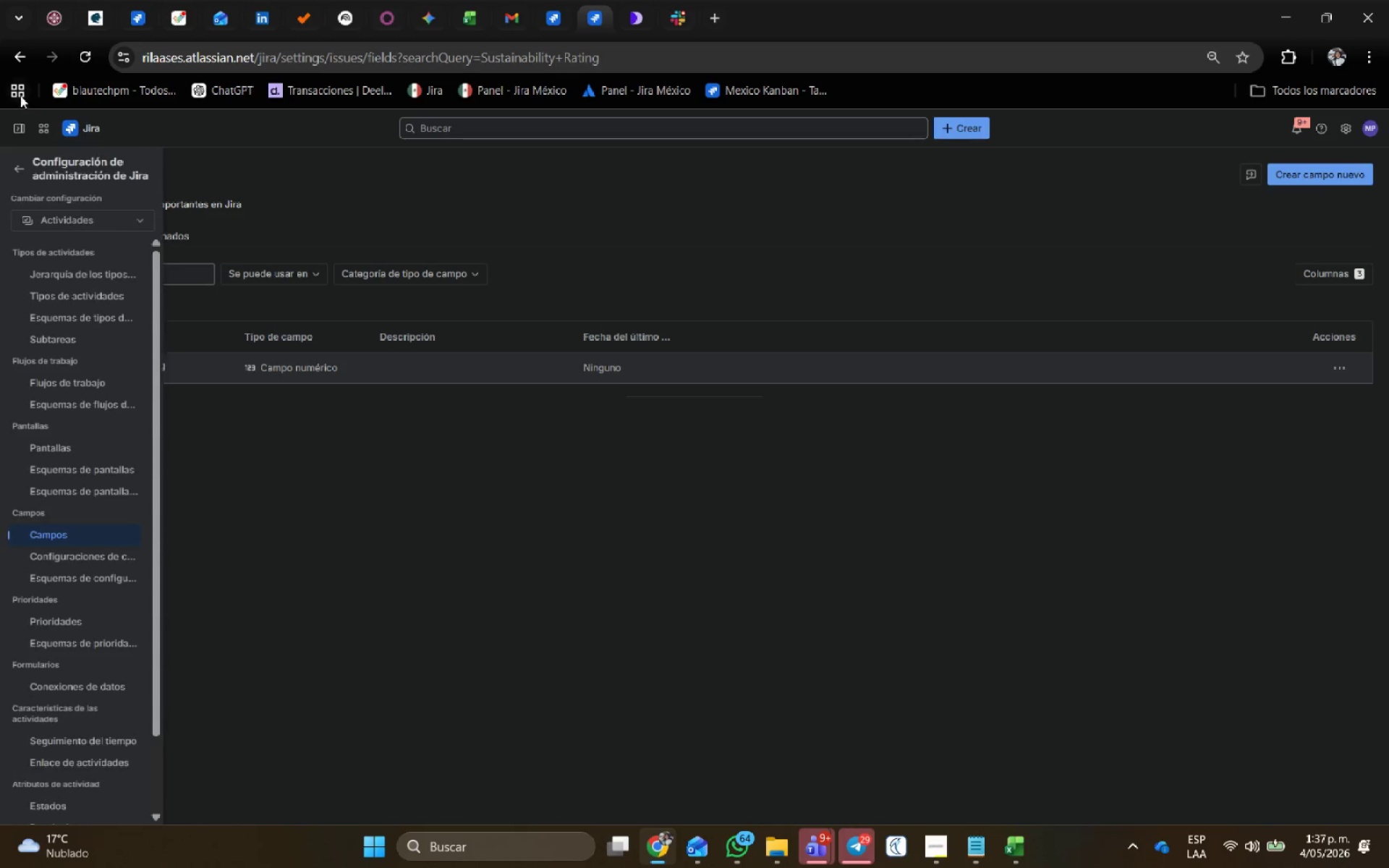 
left_click([17, 166])
 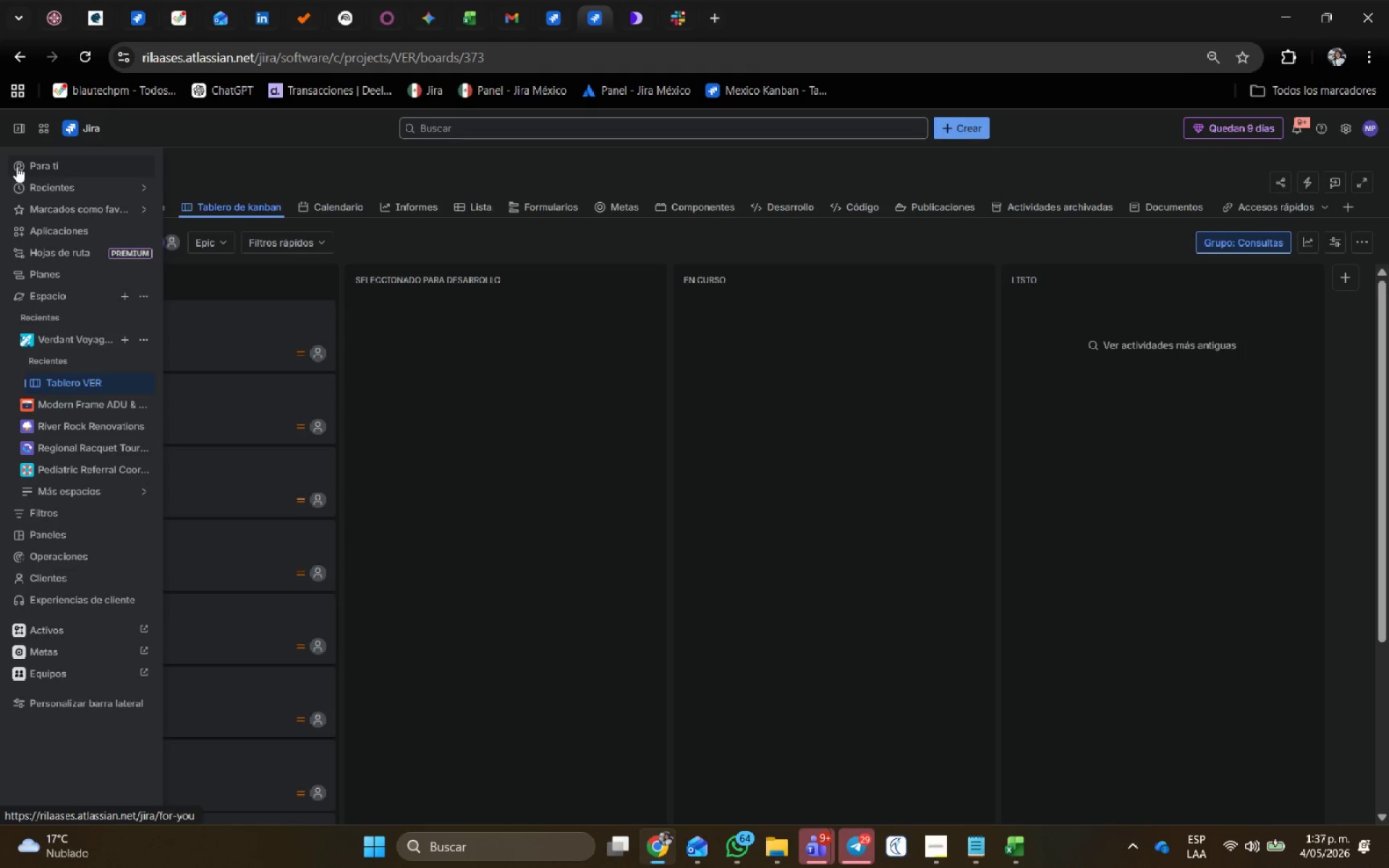 
wait(6.2)
 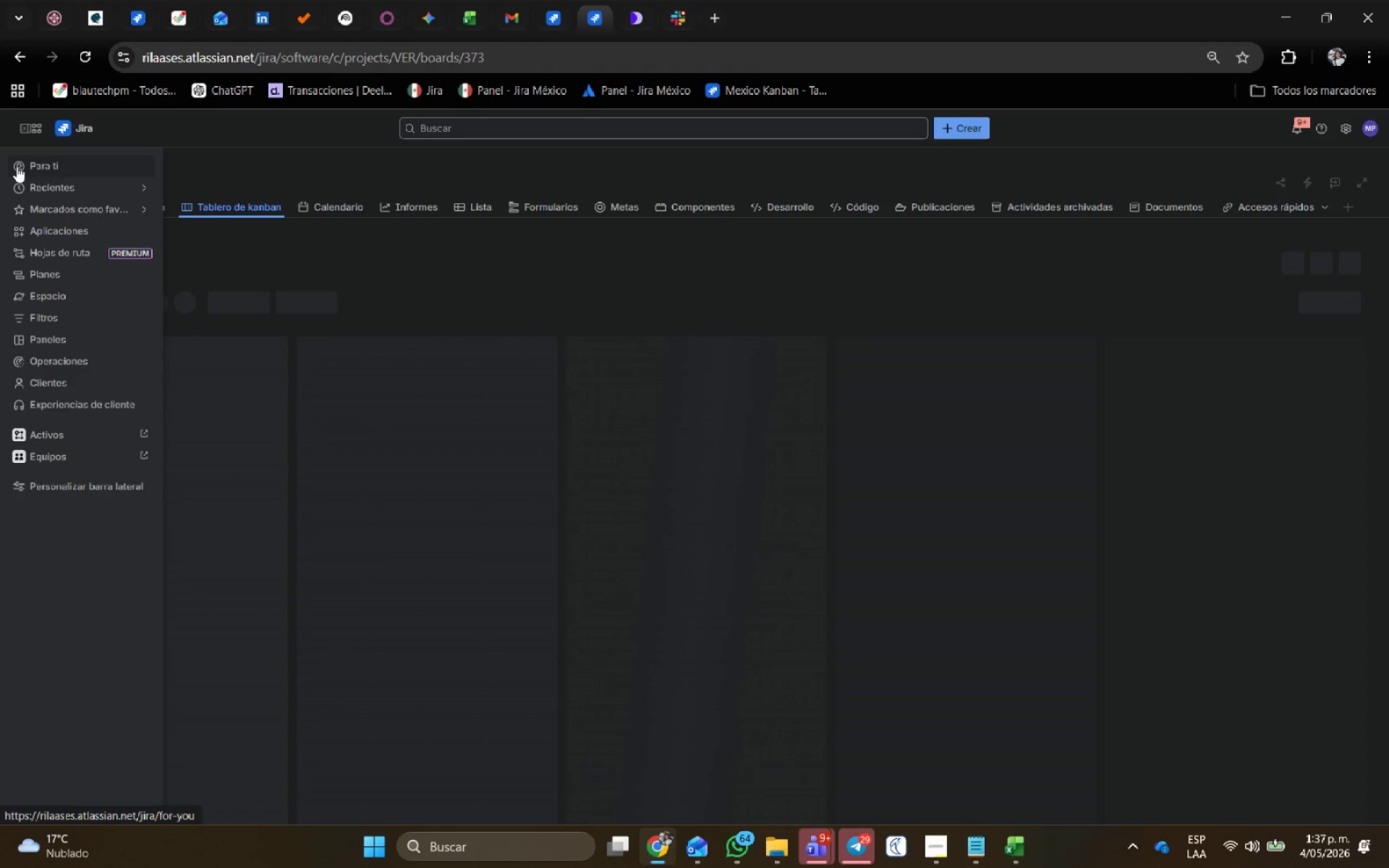 
left_click([476, 204])
 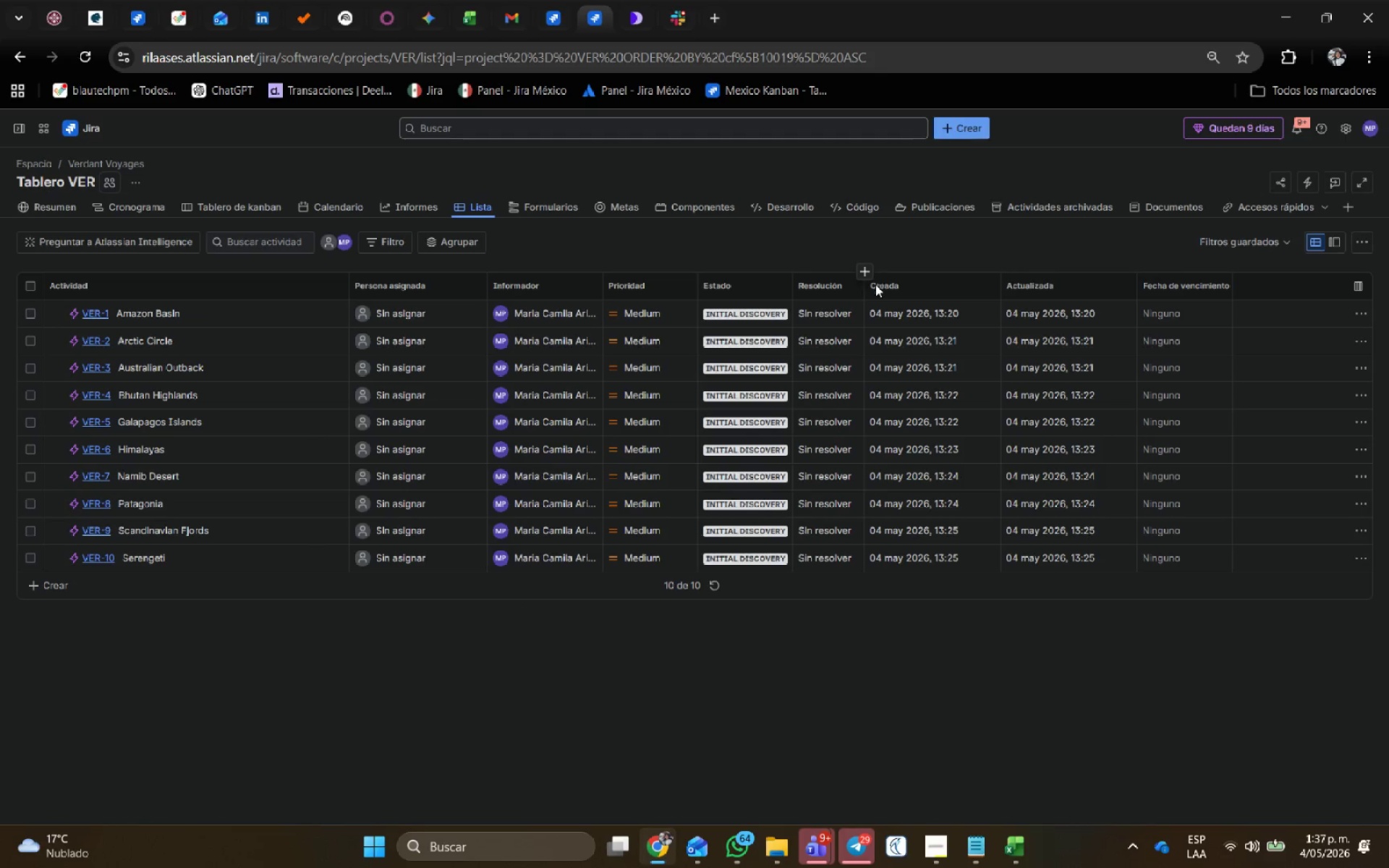 
left_click([1364, 237])
 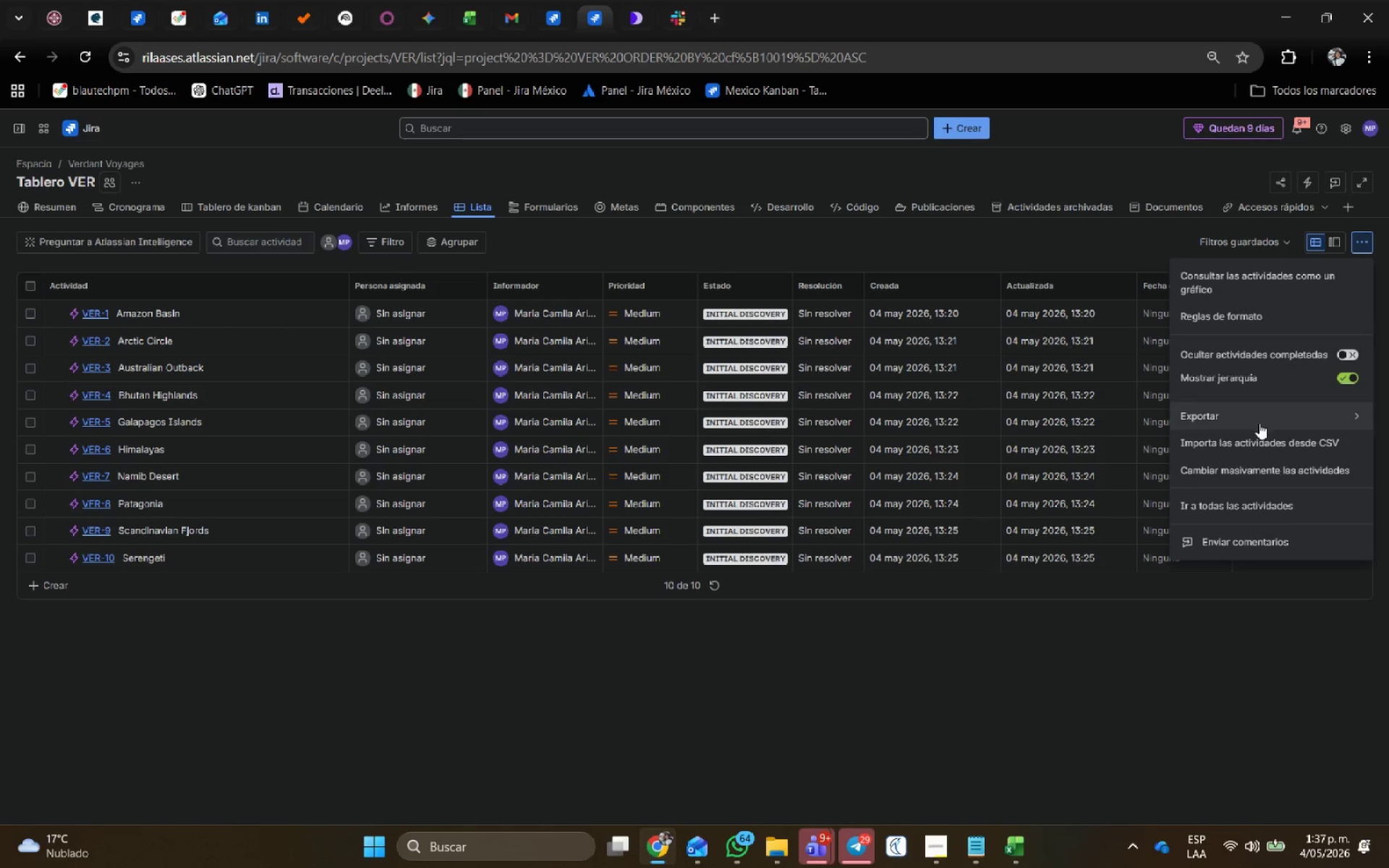 
left_click([1261, 435])
 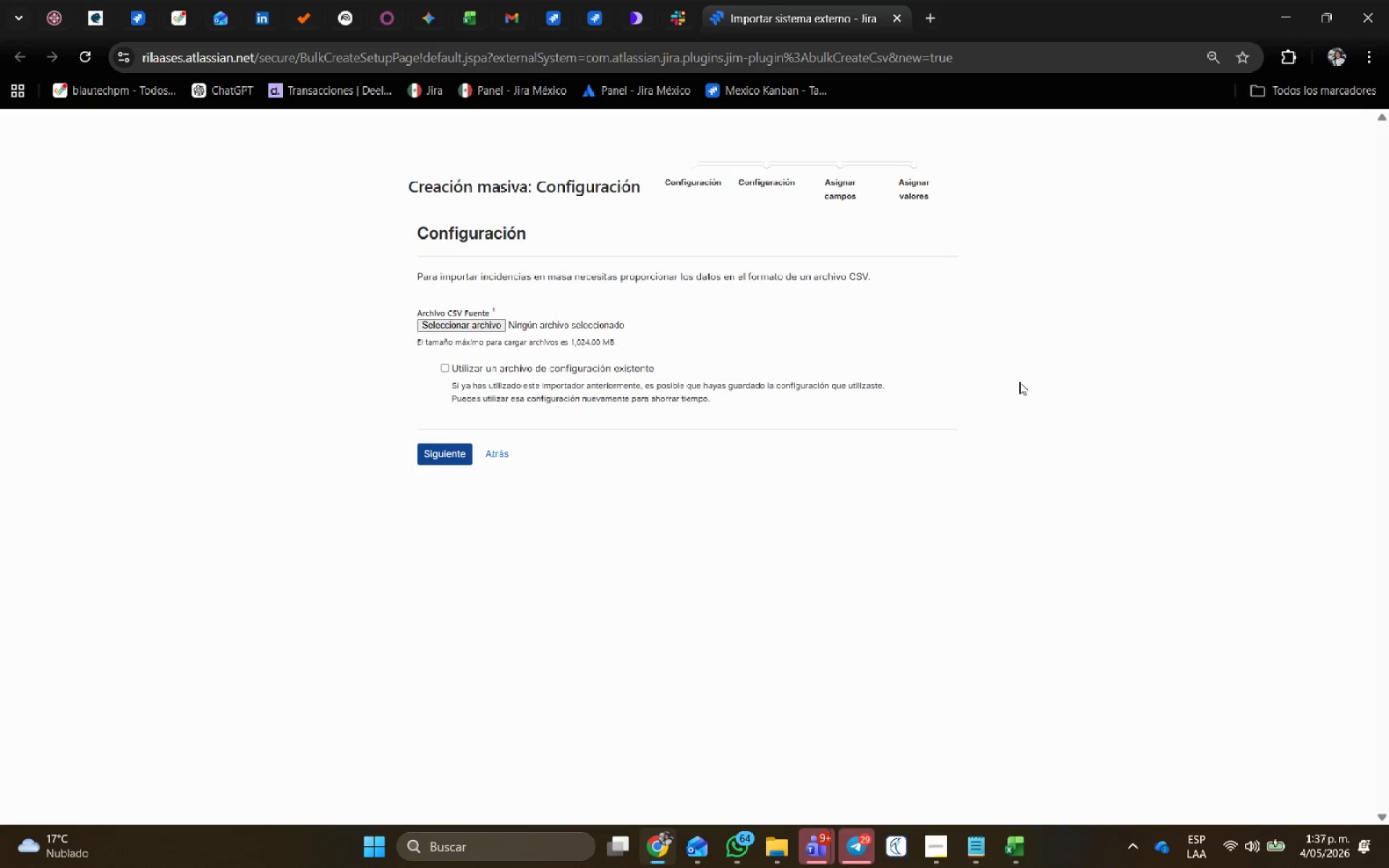 
left_click([567, 331])
 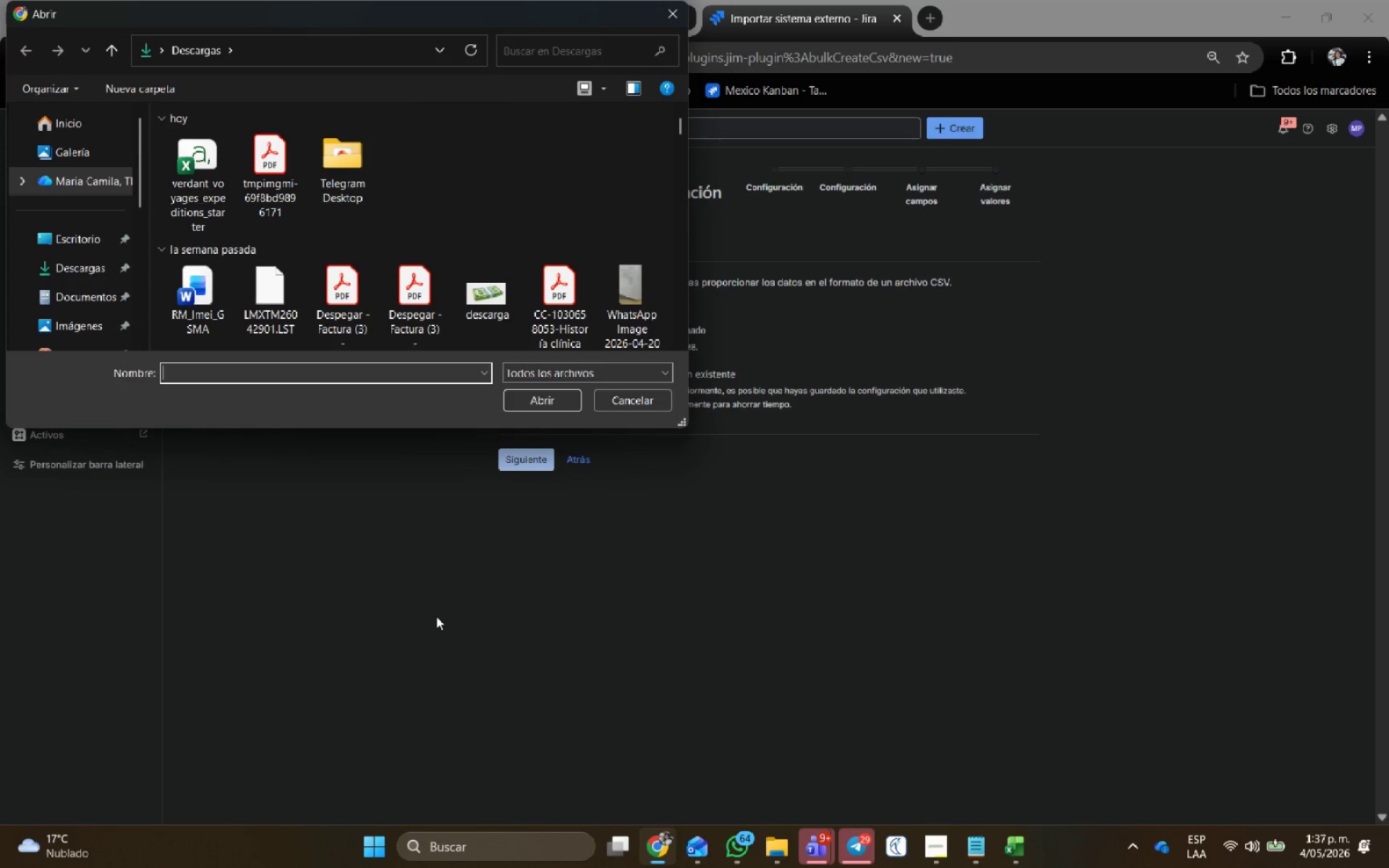 
scroll: coordinate [191, 0], scroll_direction: up, amount: 1.0
 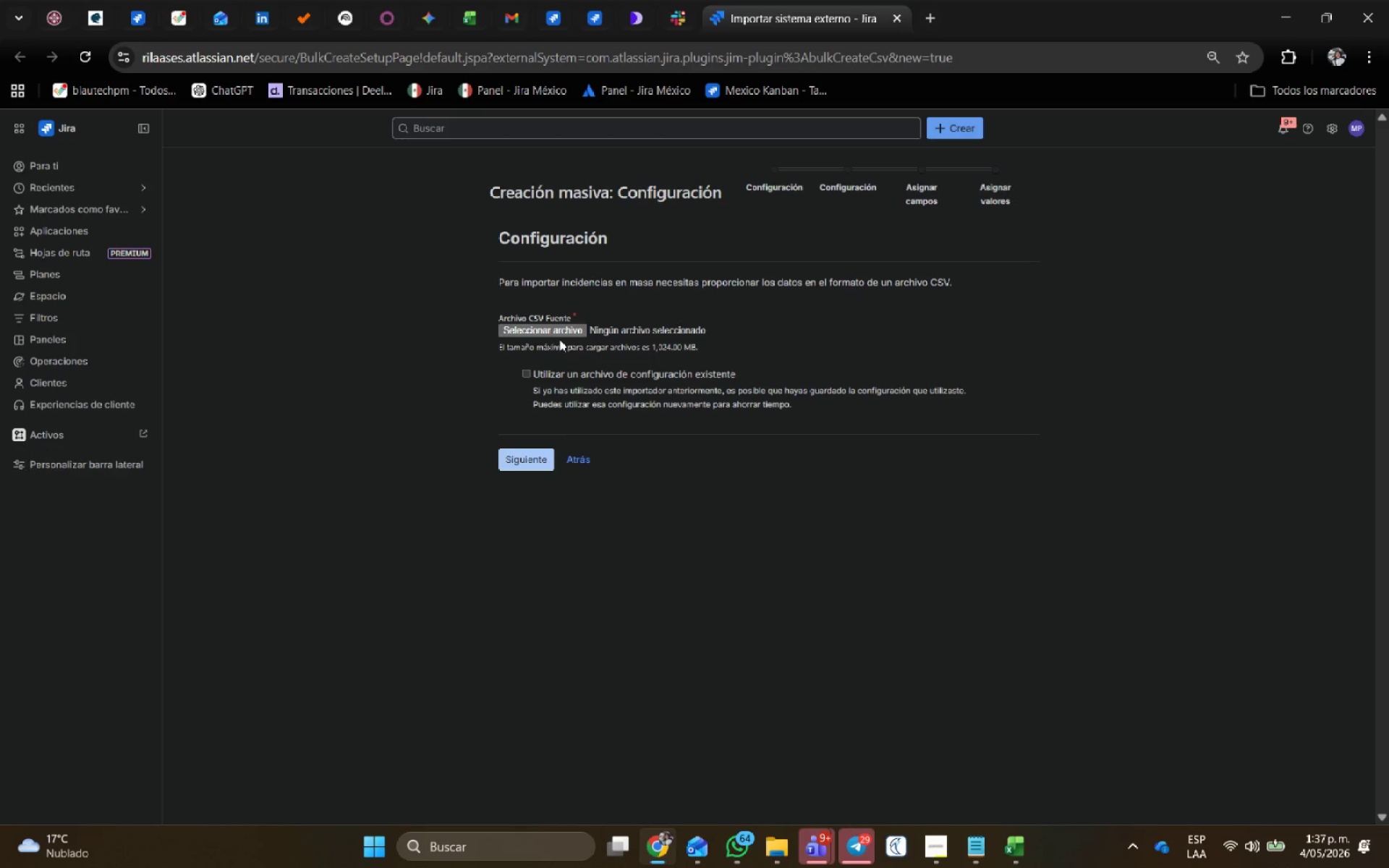 
left_click([195, 163])
 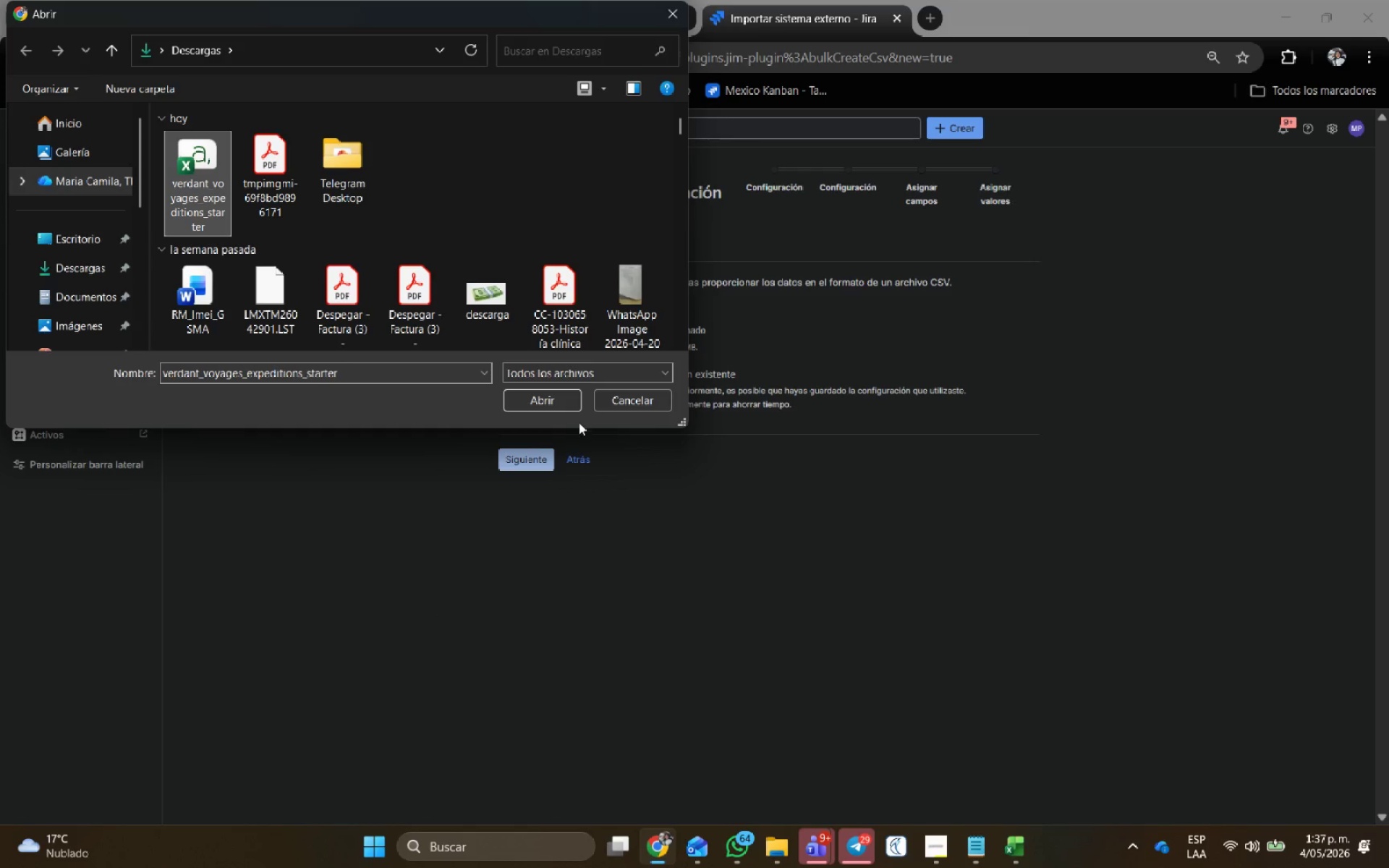 
left_click([563, 404])
 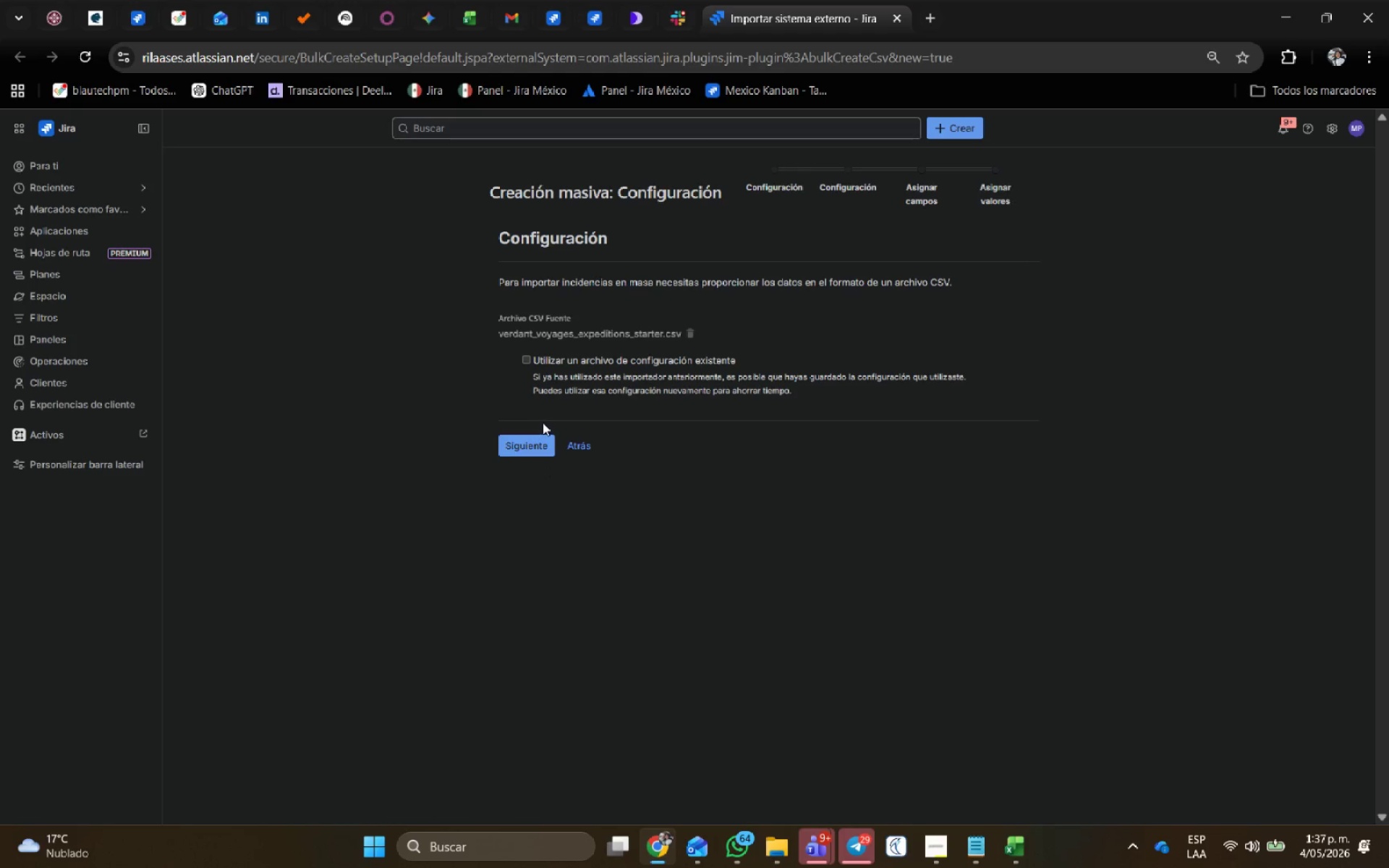 
left_click([537, 449])
 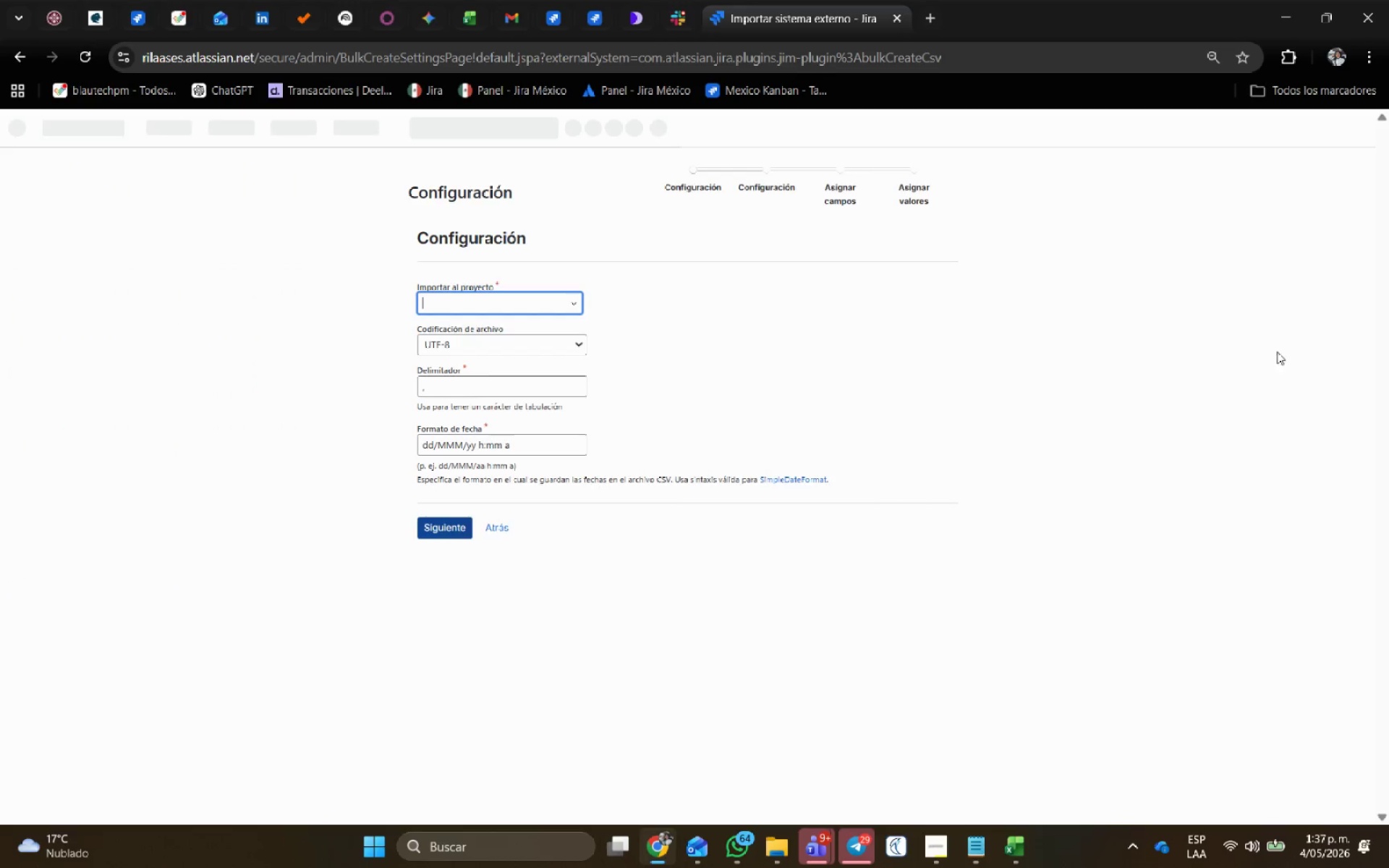 
left_click([634, 305])
 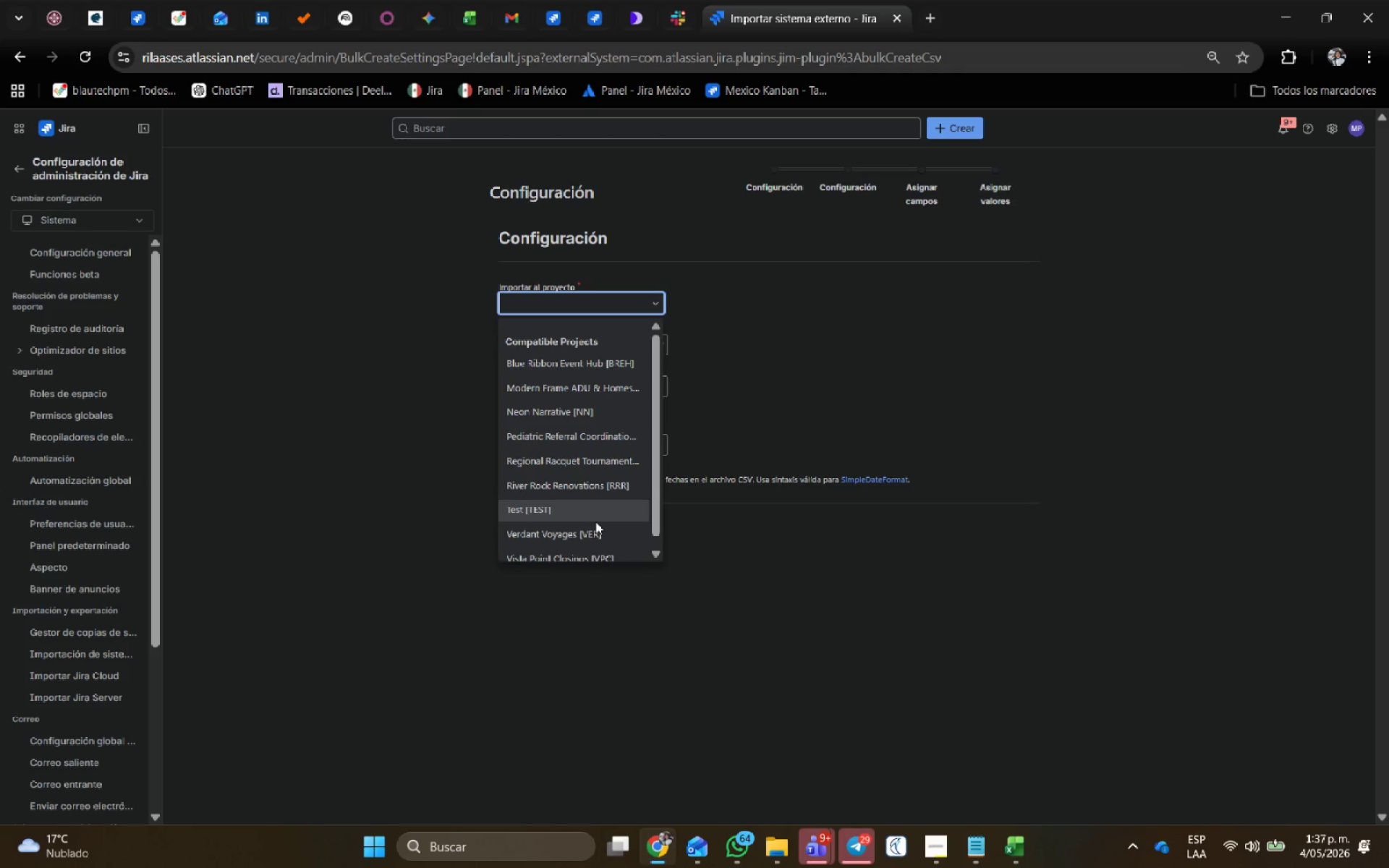 
left_click([592, 536])
 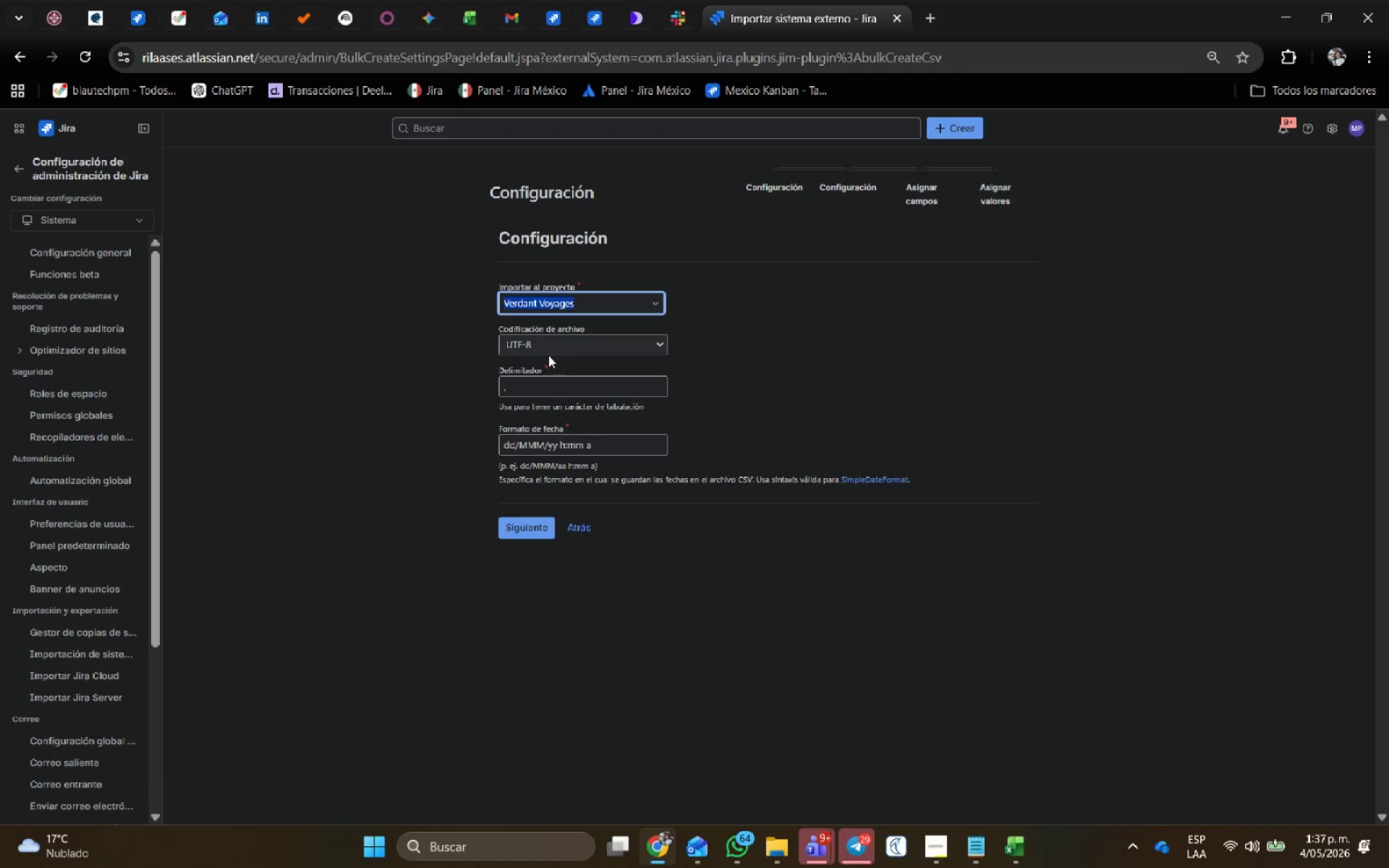 
left_click_drag(start_coordinate=[532, 391], to_coordinate=[348, 367])
 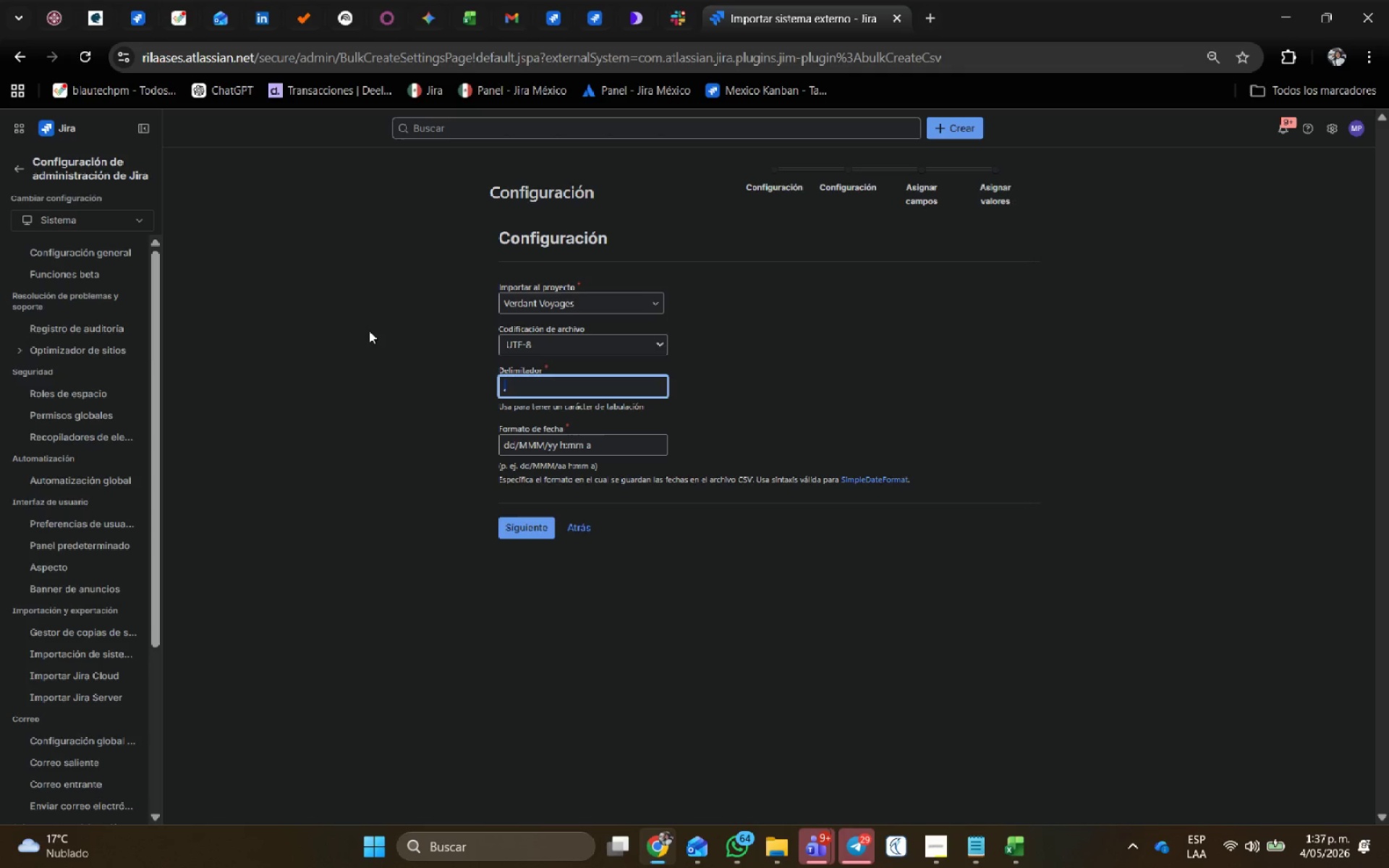 
key(Shift+ShiftRight)
 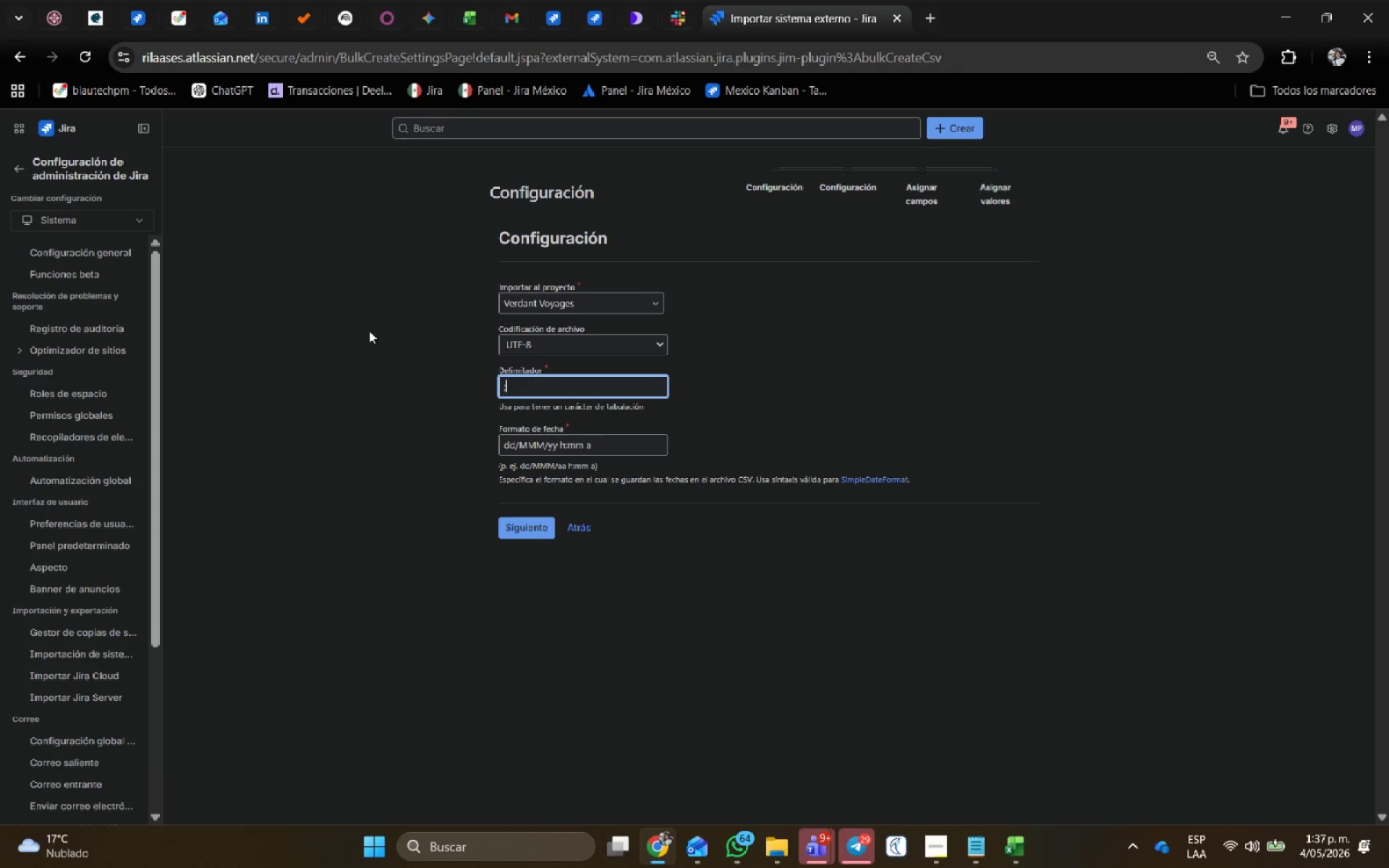 
key(Shift+Comma)
 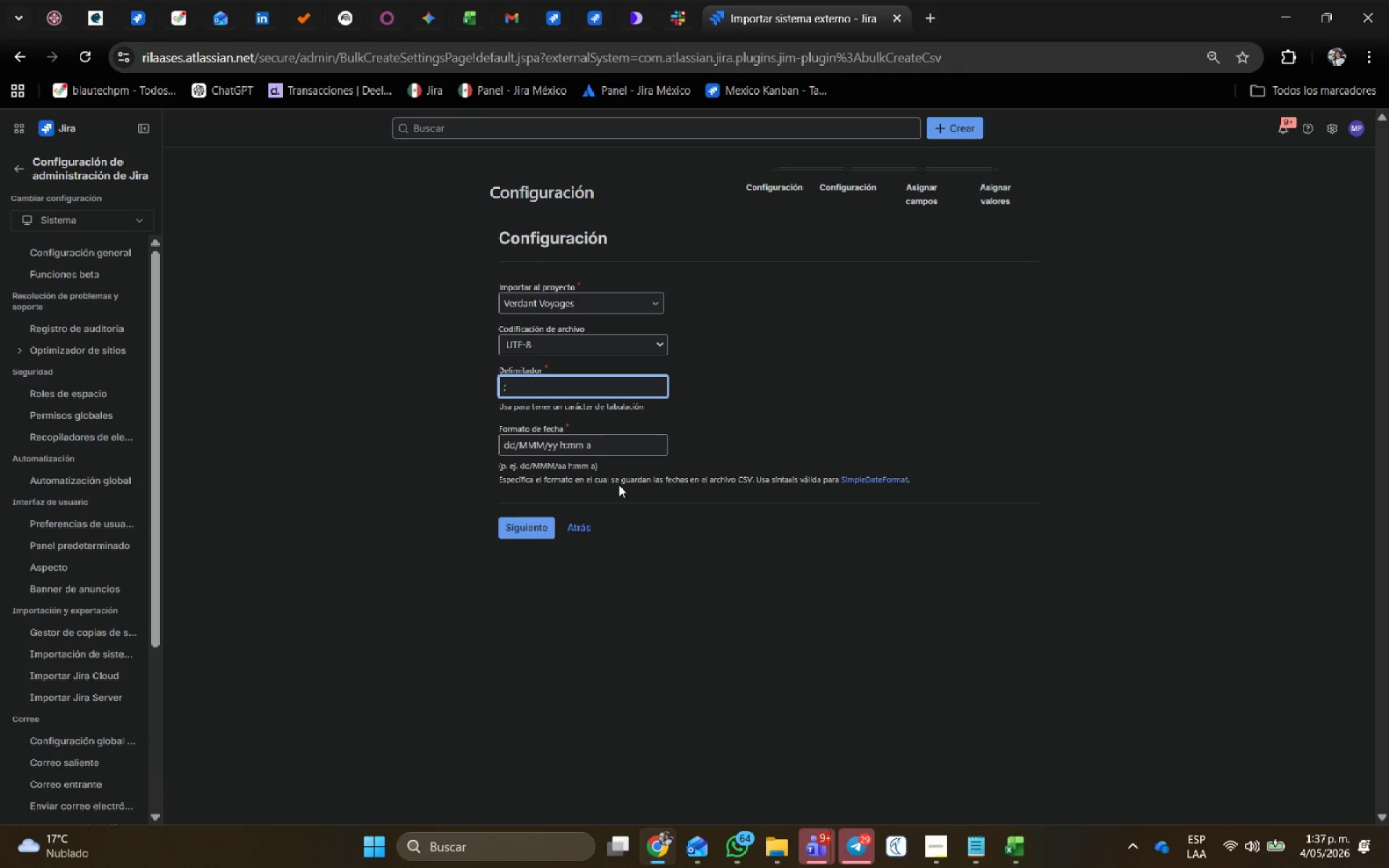 
left_click_drag(start_coordinate=[601, 447], to_coordinate=[158, 334])
 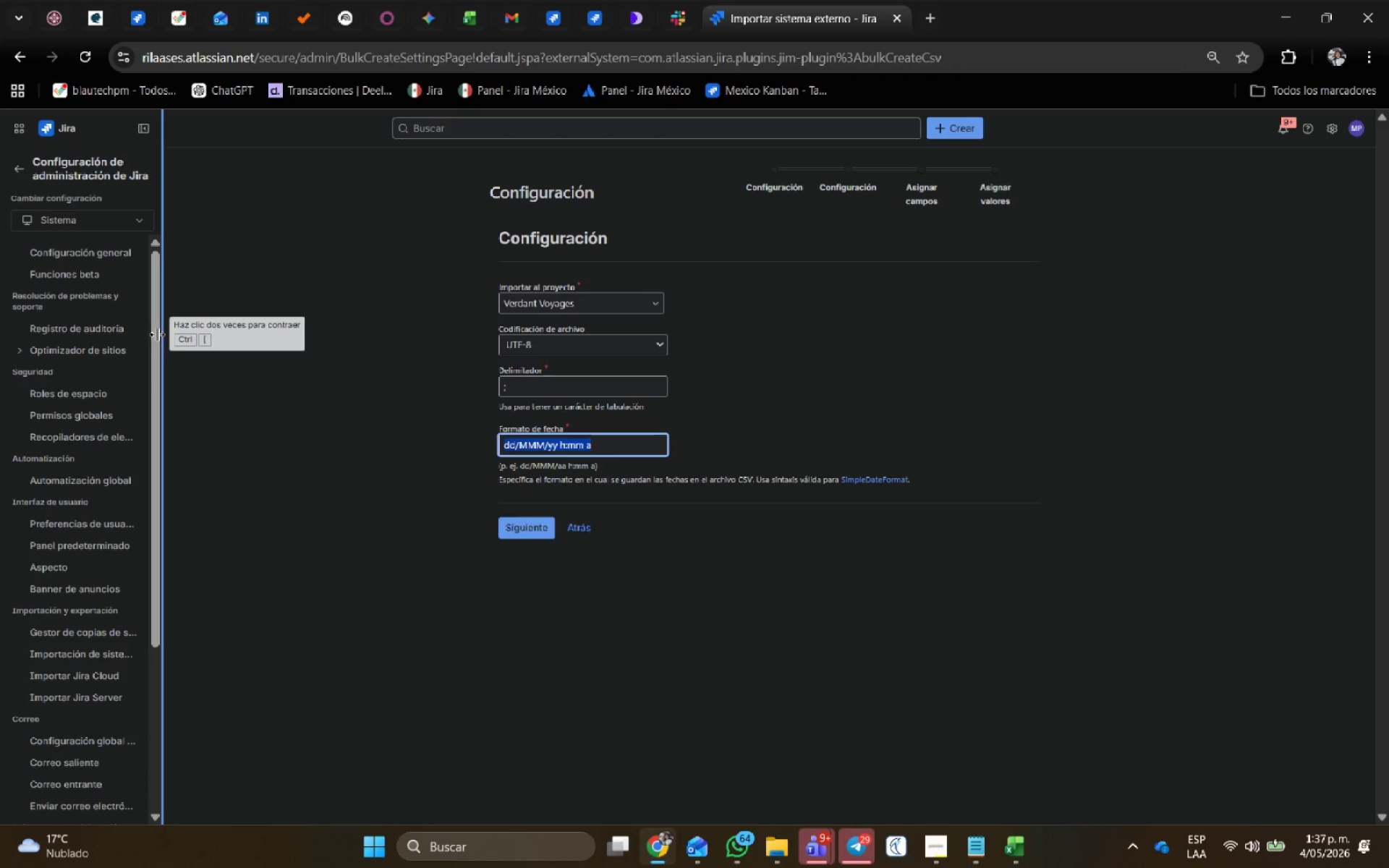 
type(yy)
 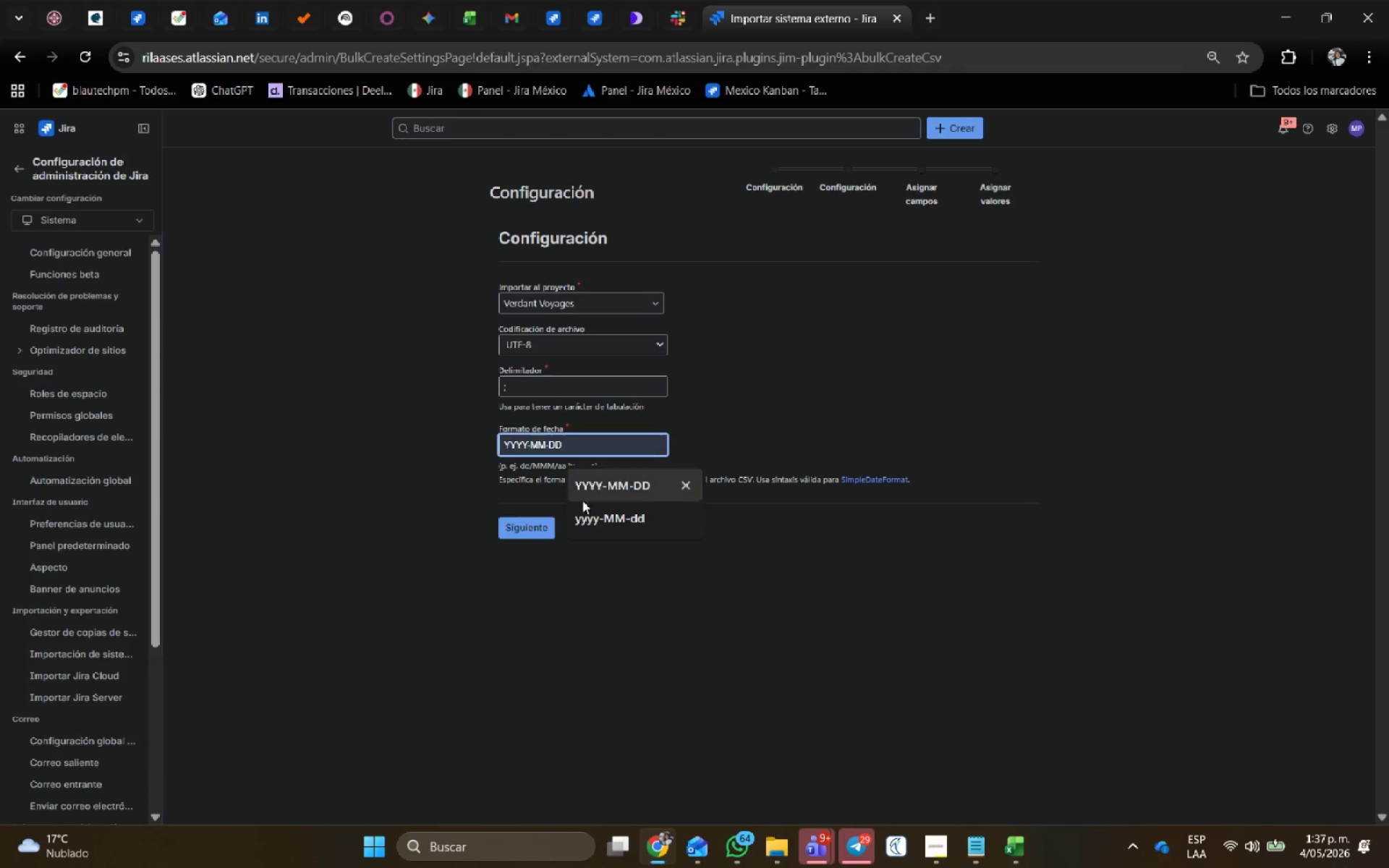 
left_click([610, 521])
 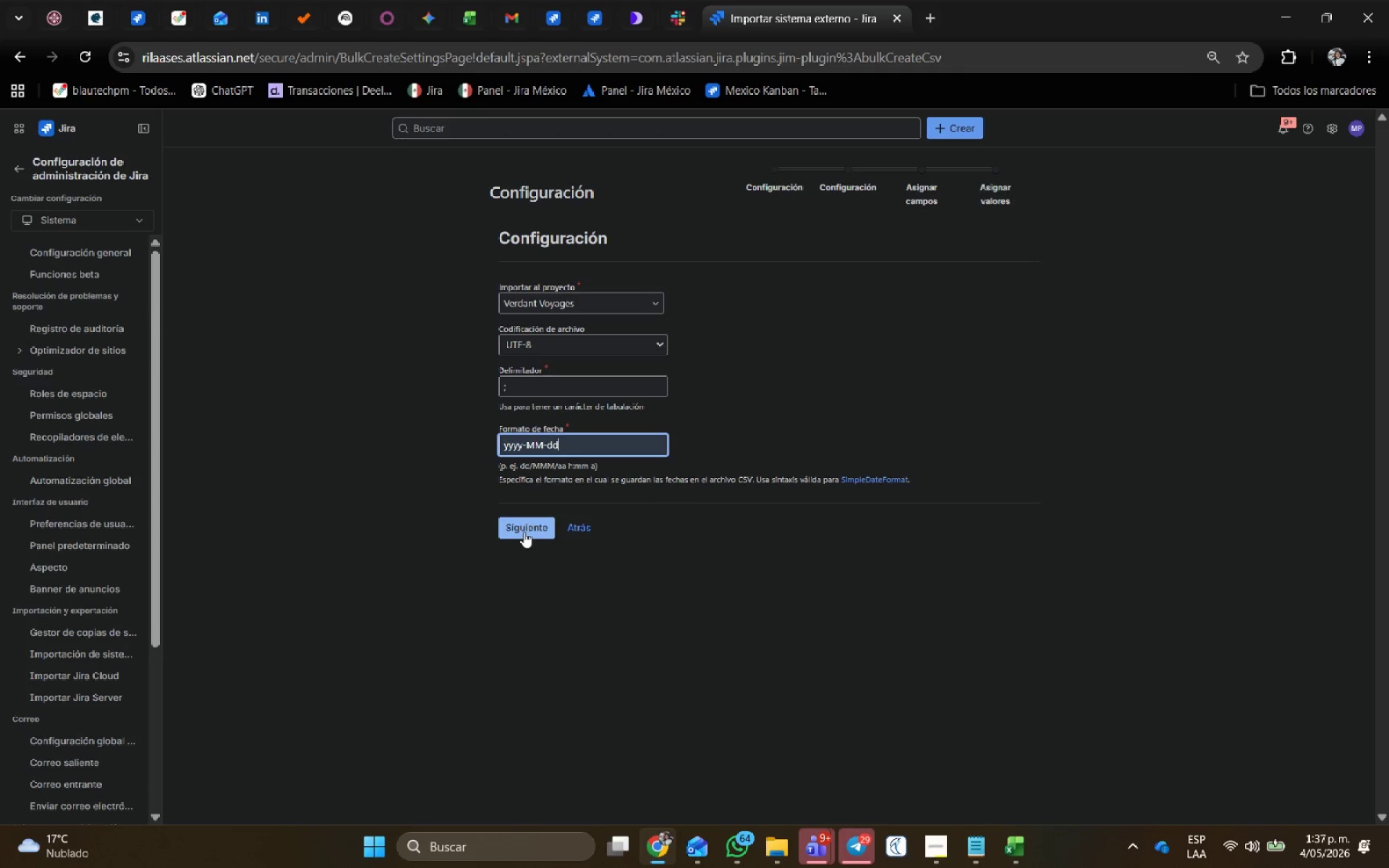 
left_click([524, 525])
 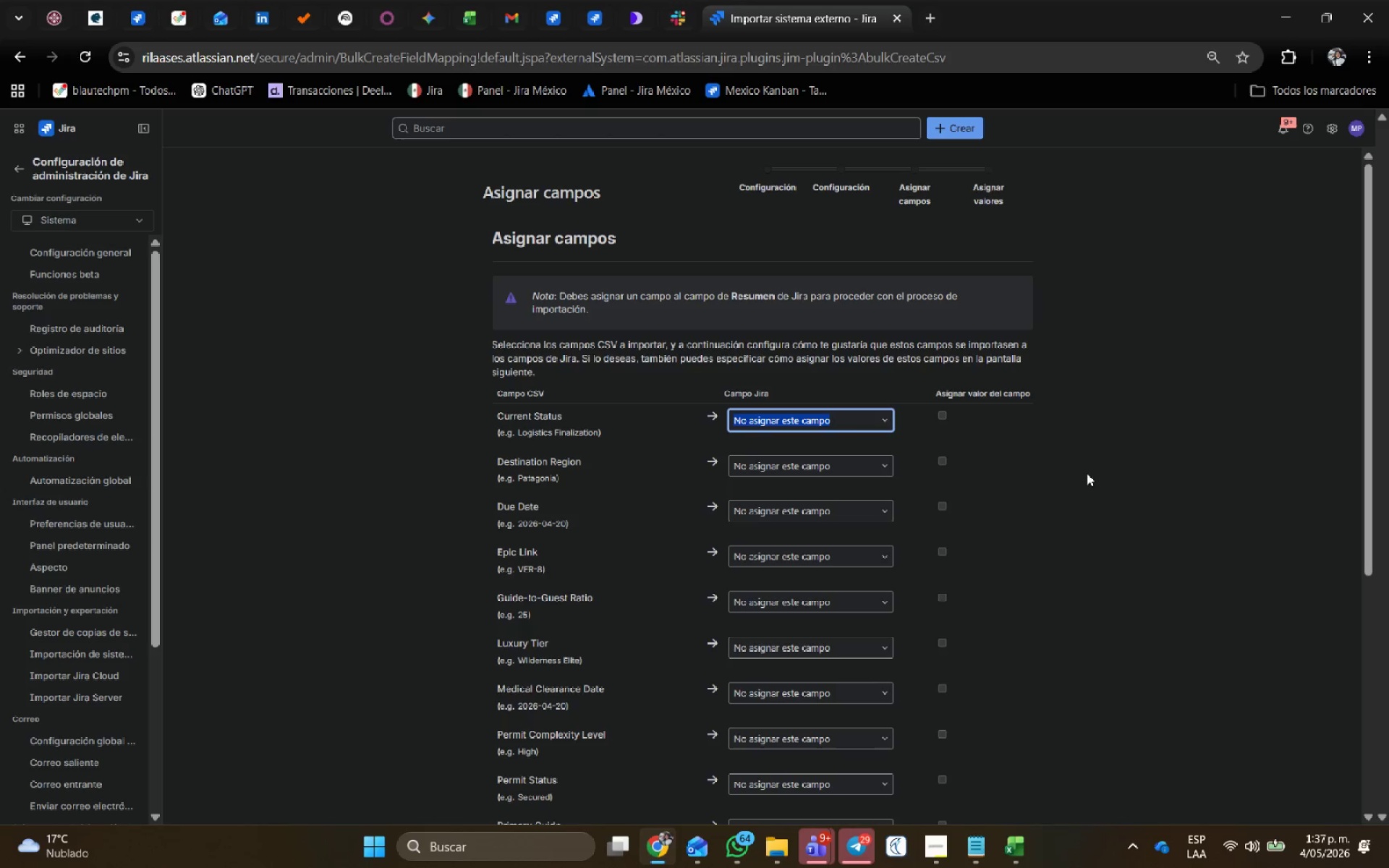 
wait(7.62)
 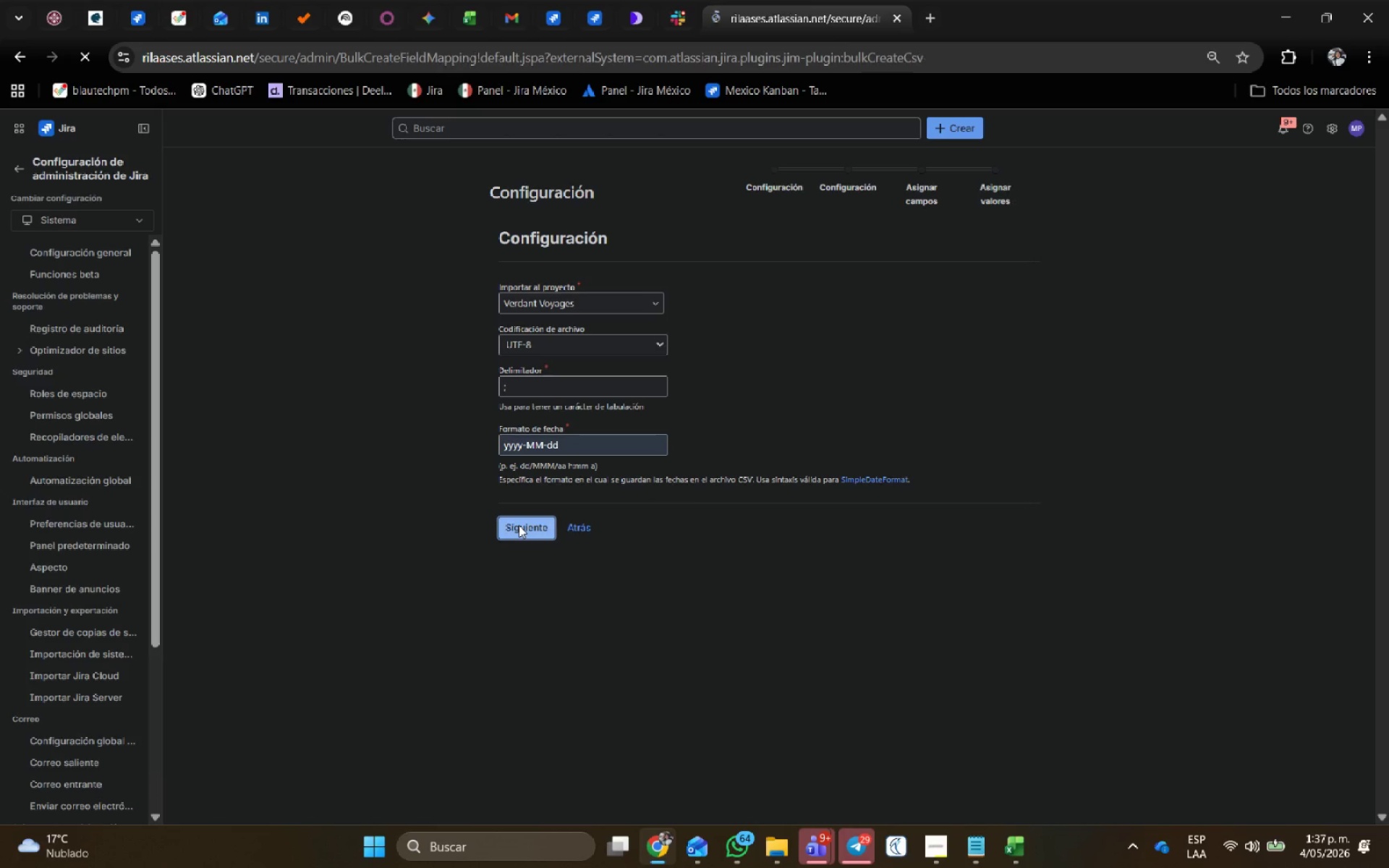 
type(dest)
 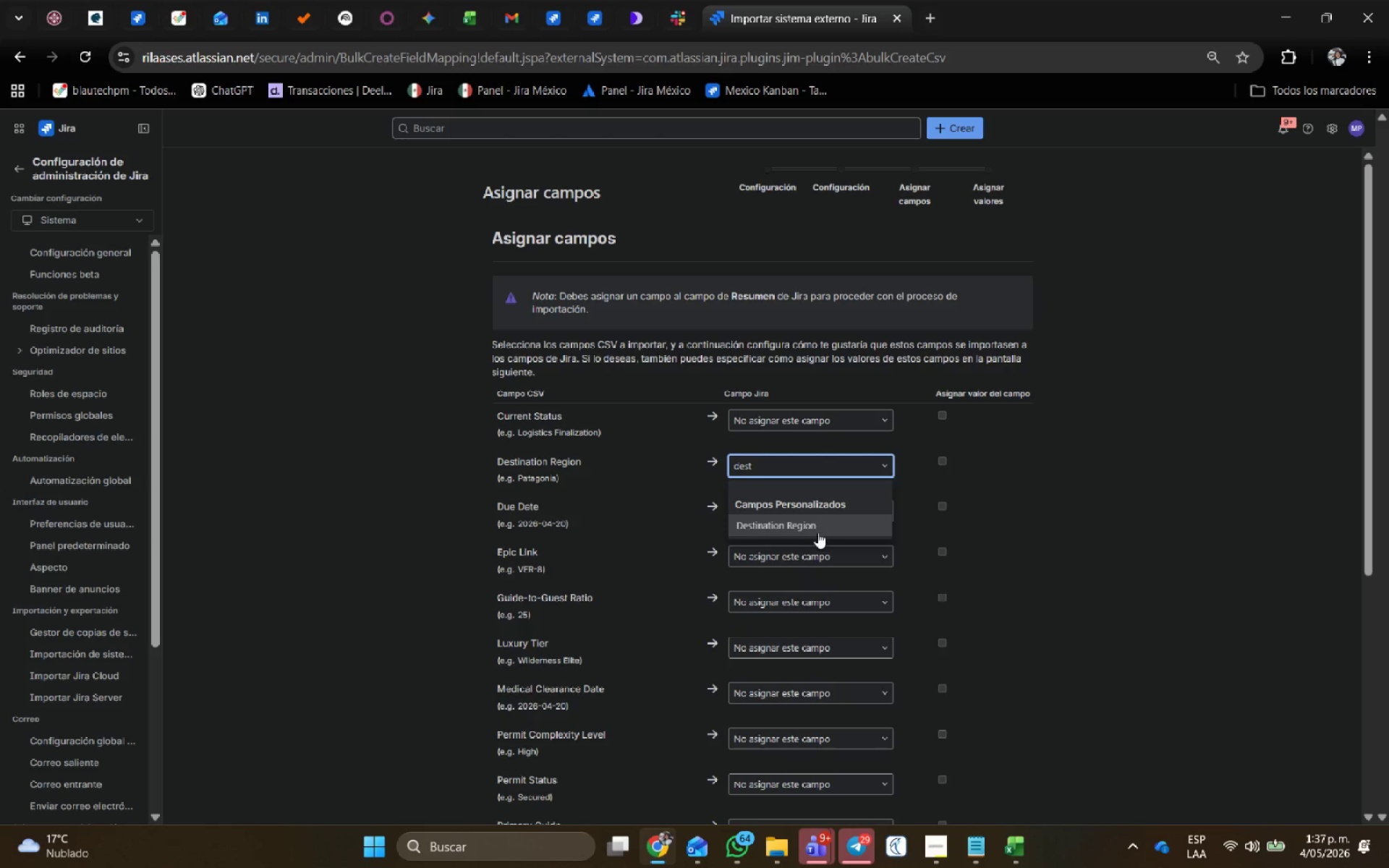 
left_click([817, 532])
 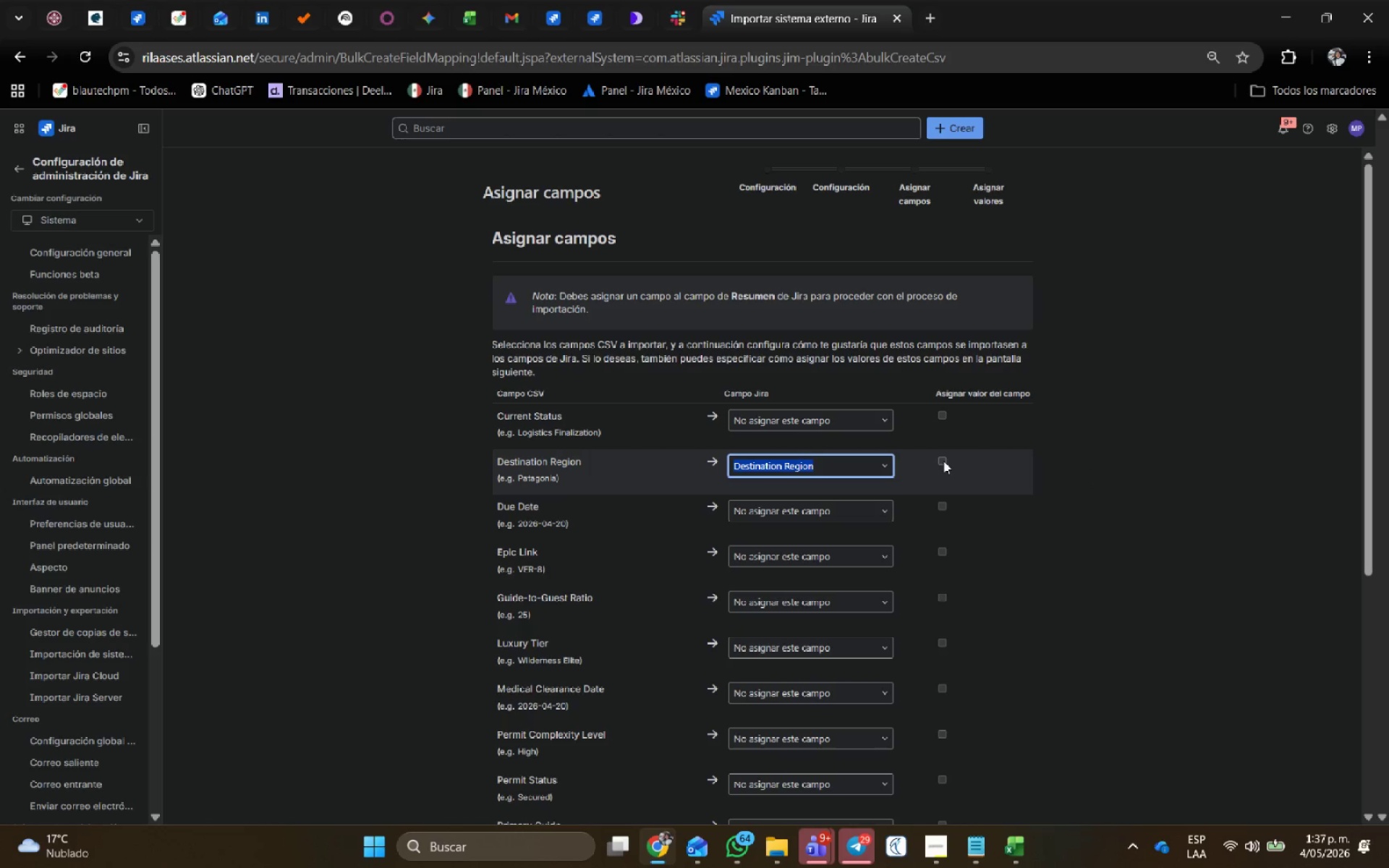 
left_click([941, 461])
 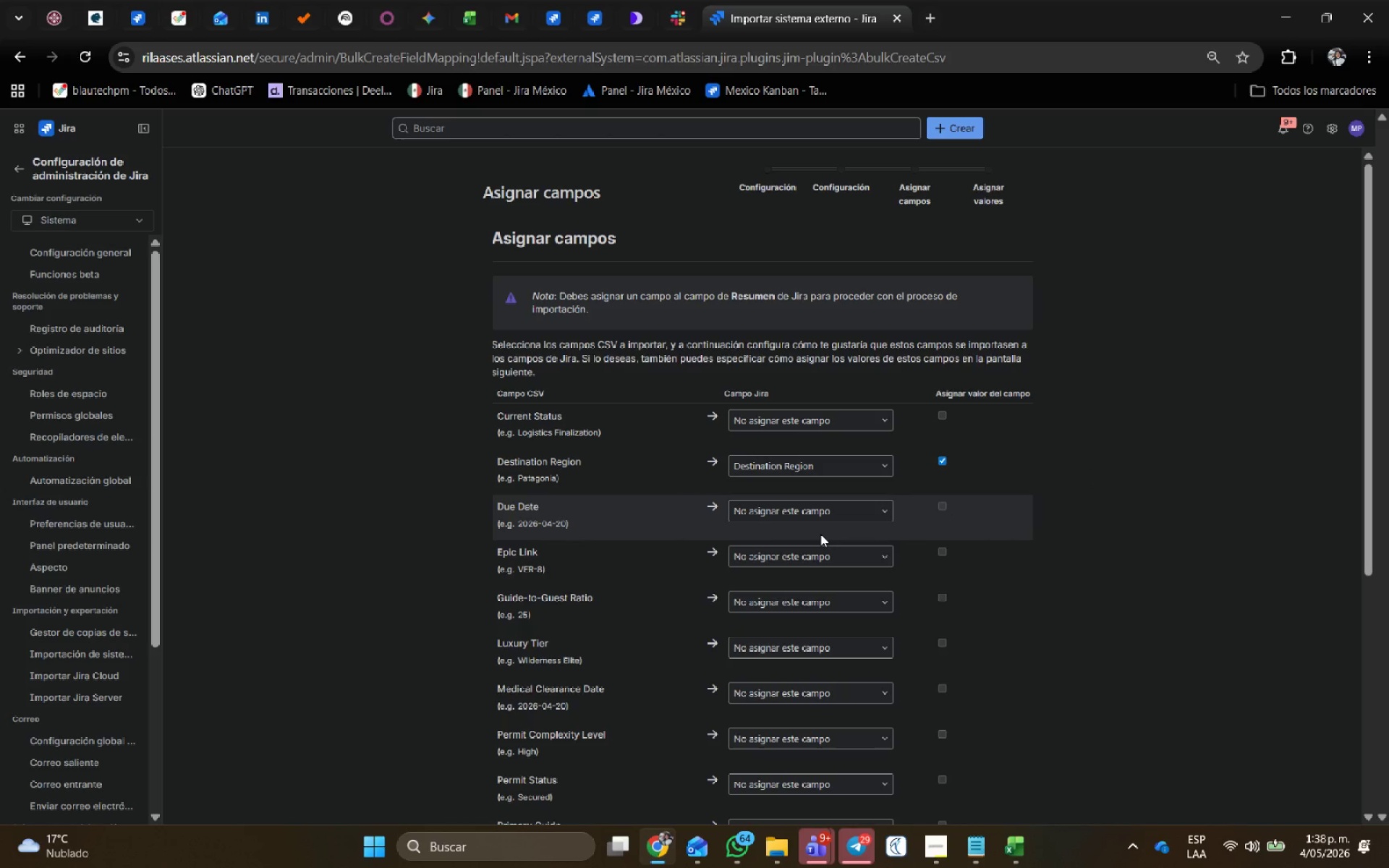 
wait(12.3)
 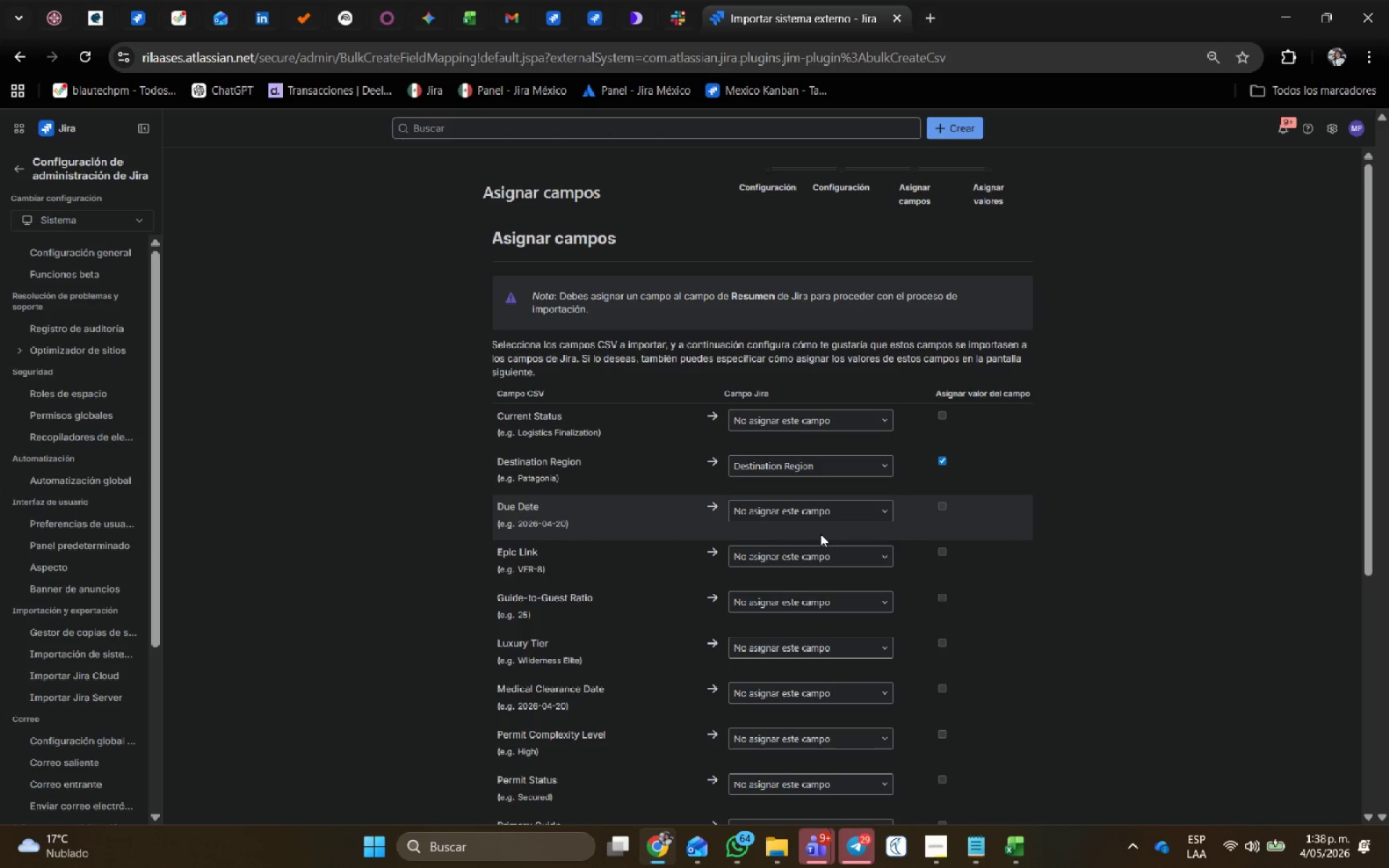 
left_click([792, 505])
 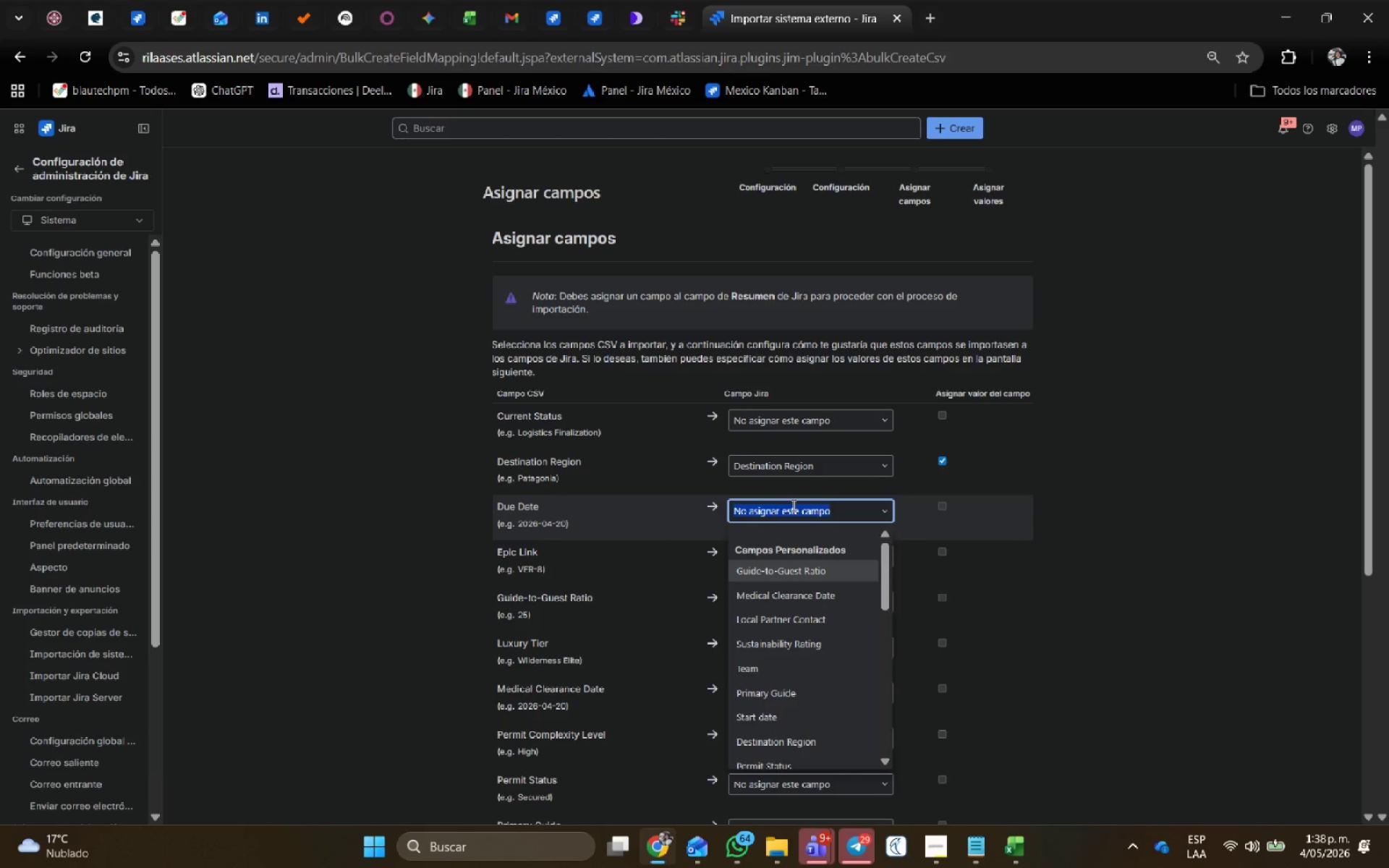 
type(fecha)
 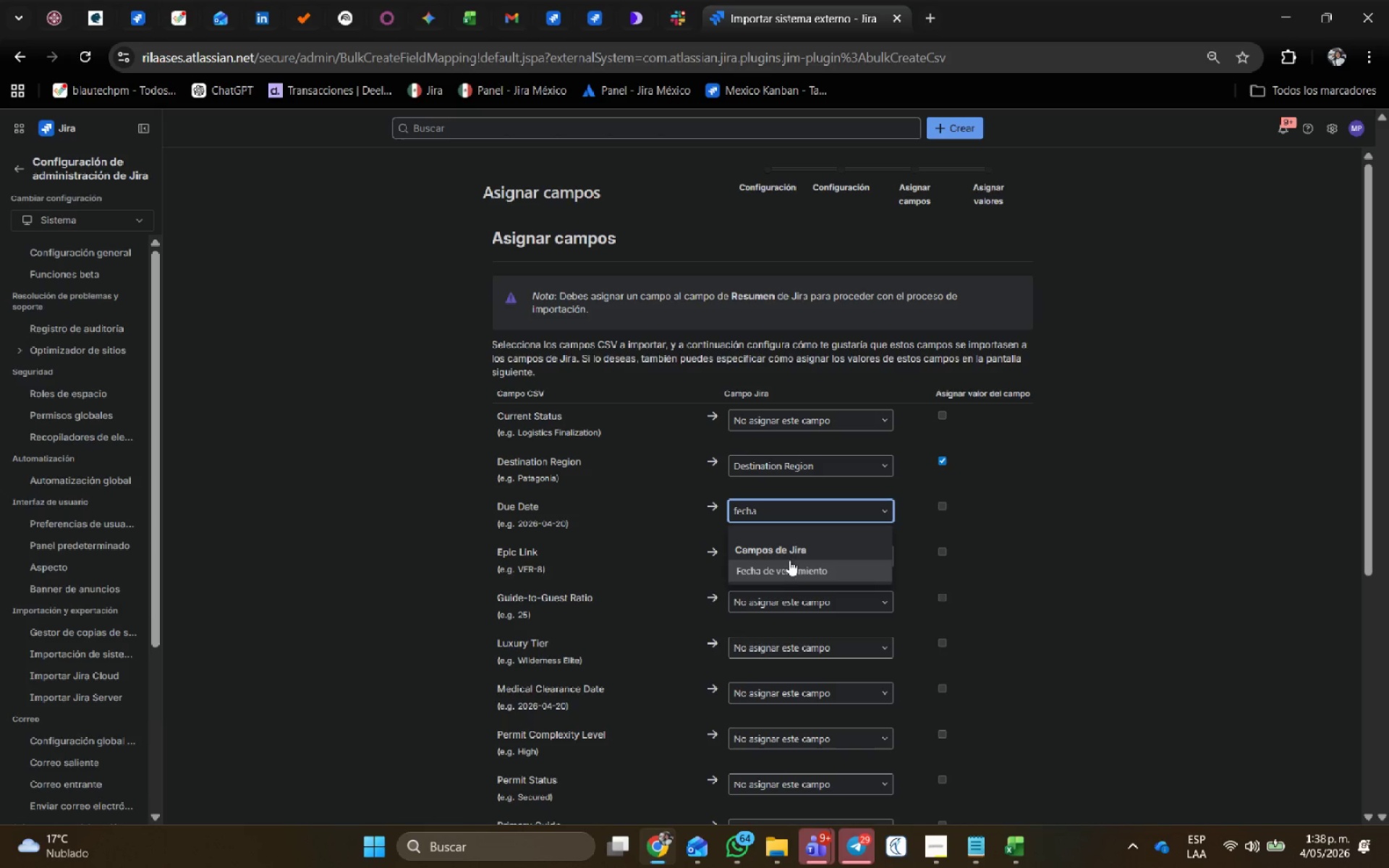 
left_click([794, 569])
 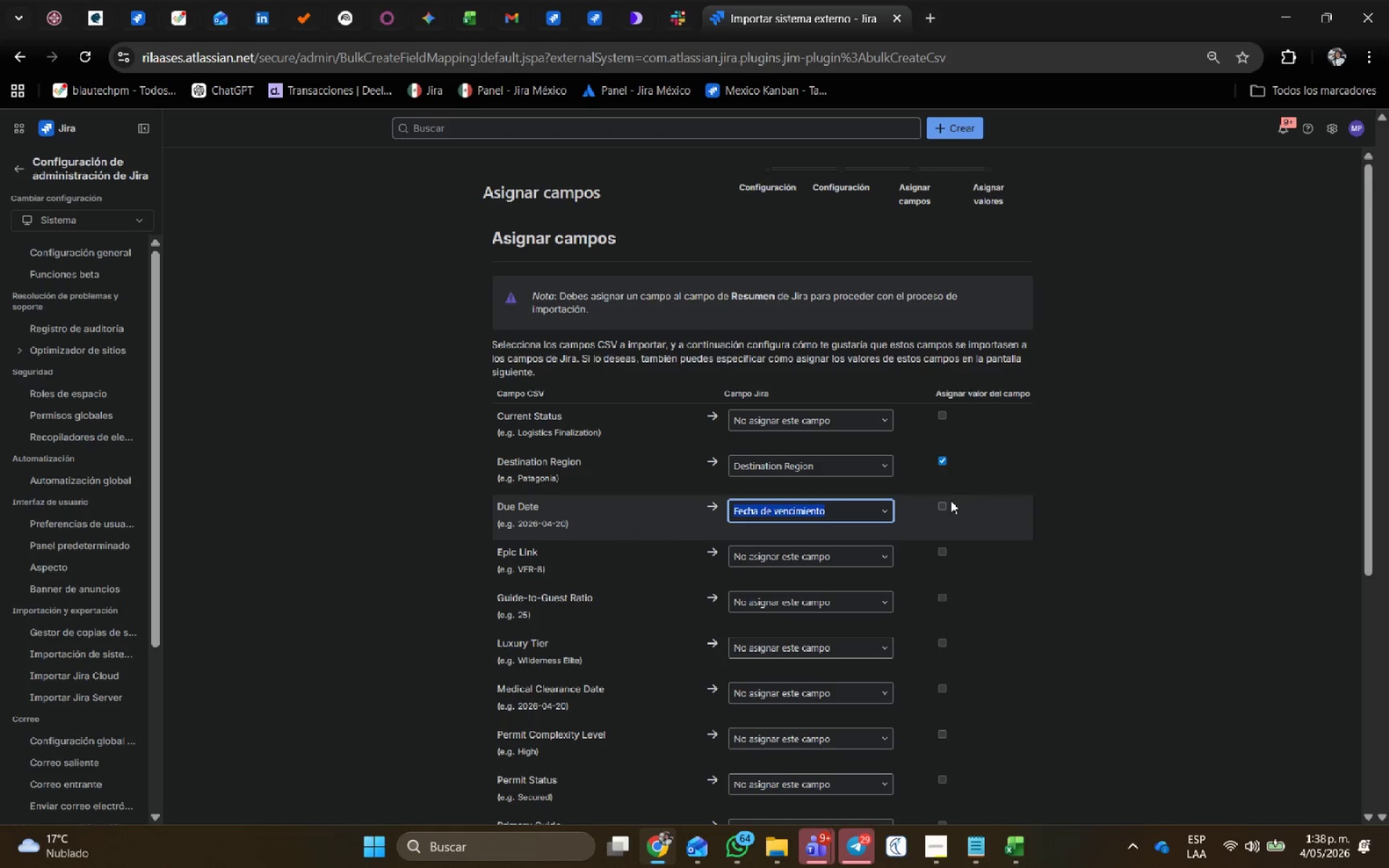 
left_click([946, 501])
 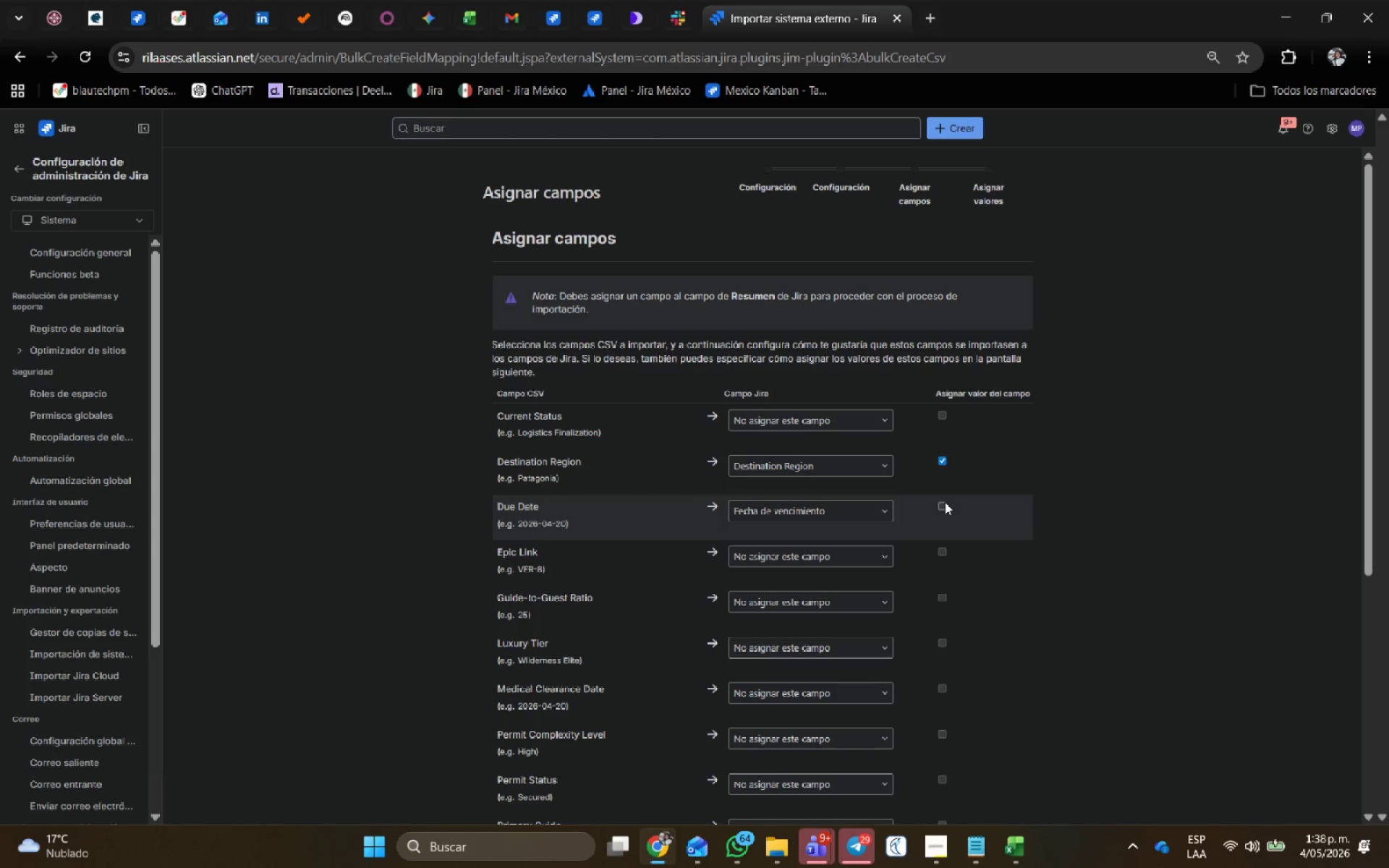 
left_click([944, 502])
 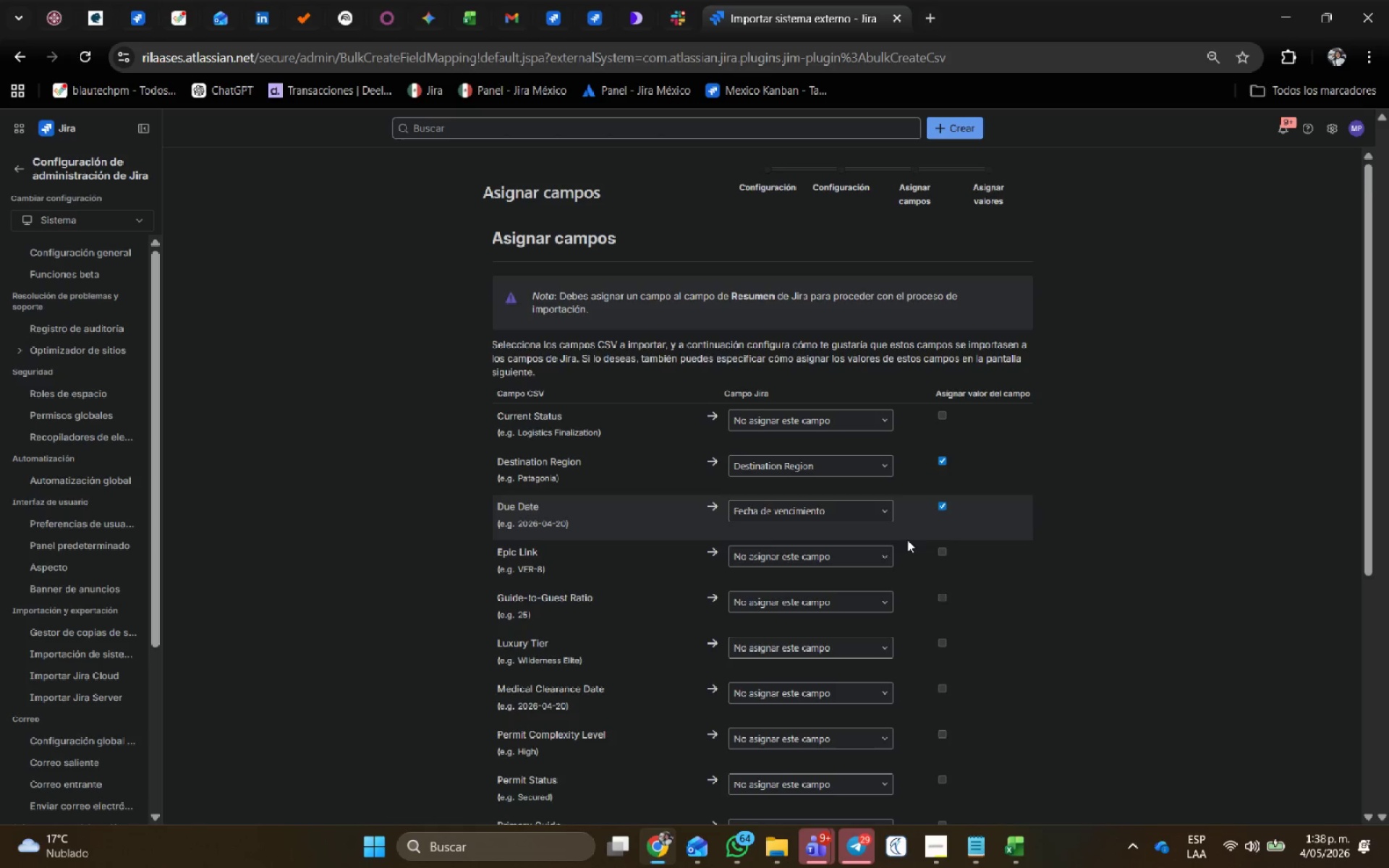 
left_click([808, 467])
 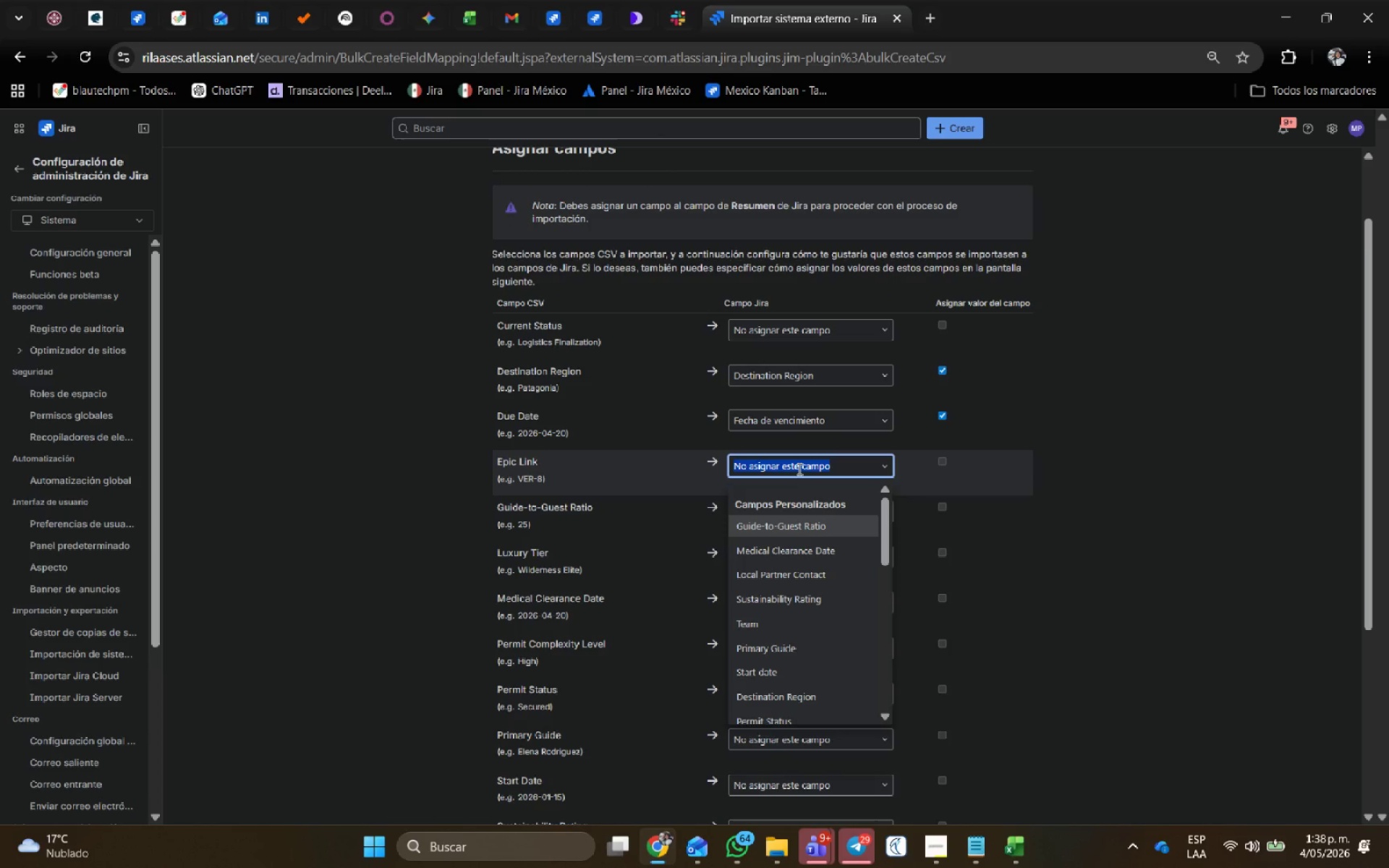 
type(princi)
 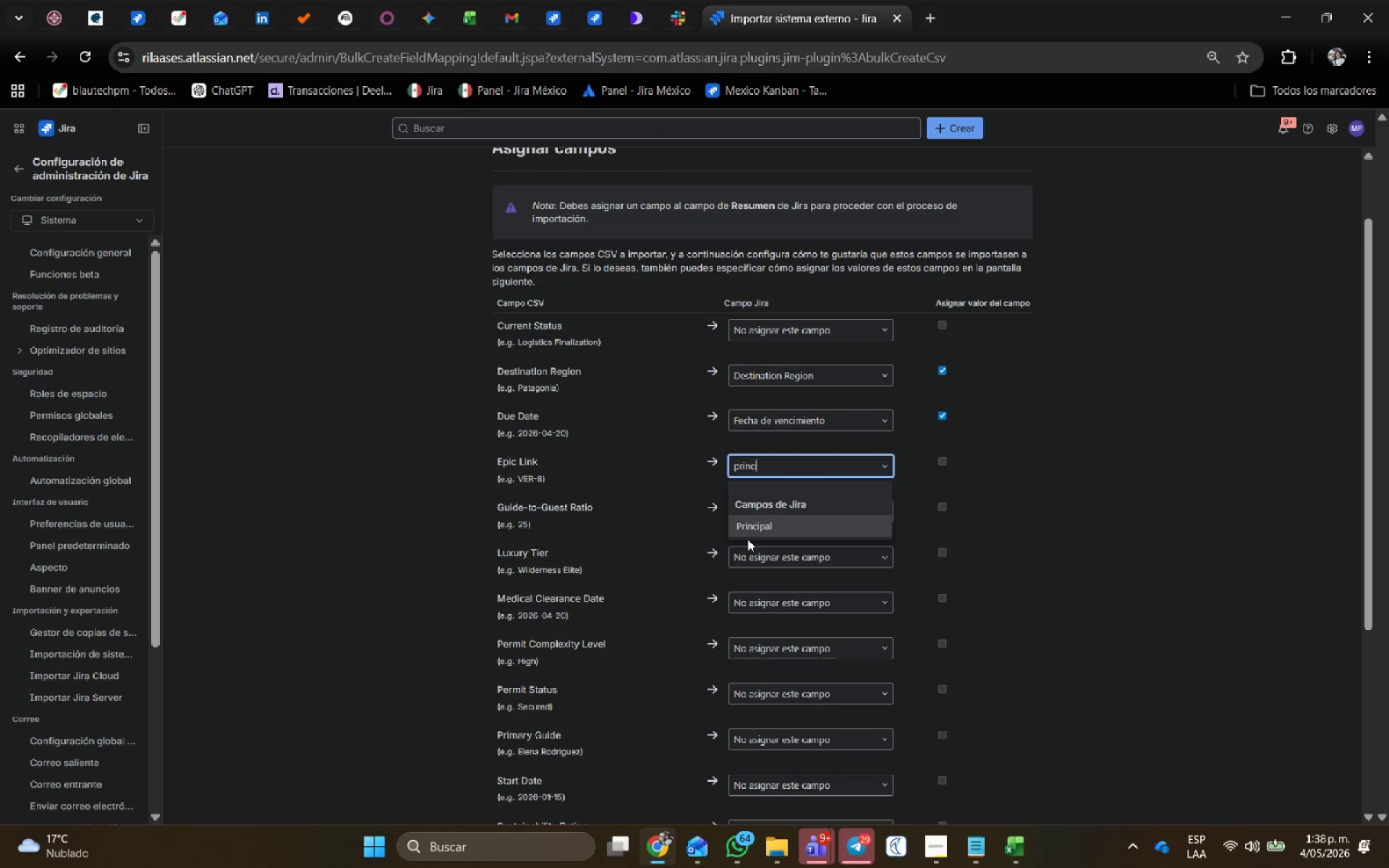 
scroll: coordinate [899, 541], scroll_direction: down, amount: 1.0
 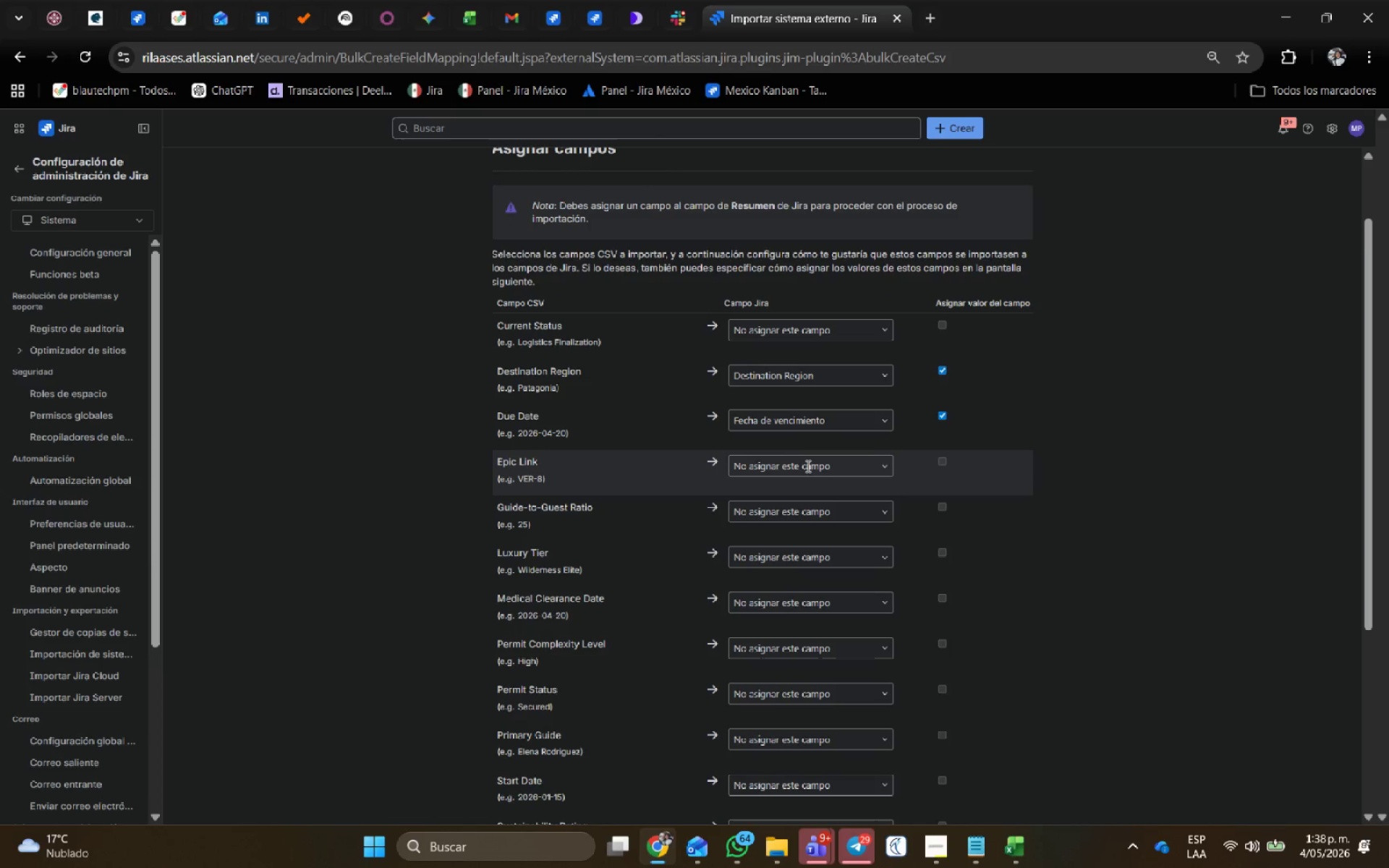 
left_click([756, 524])
 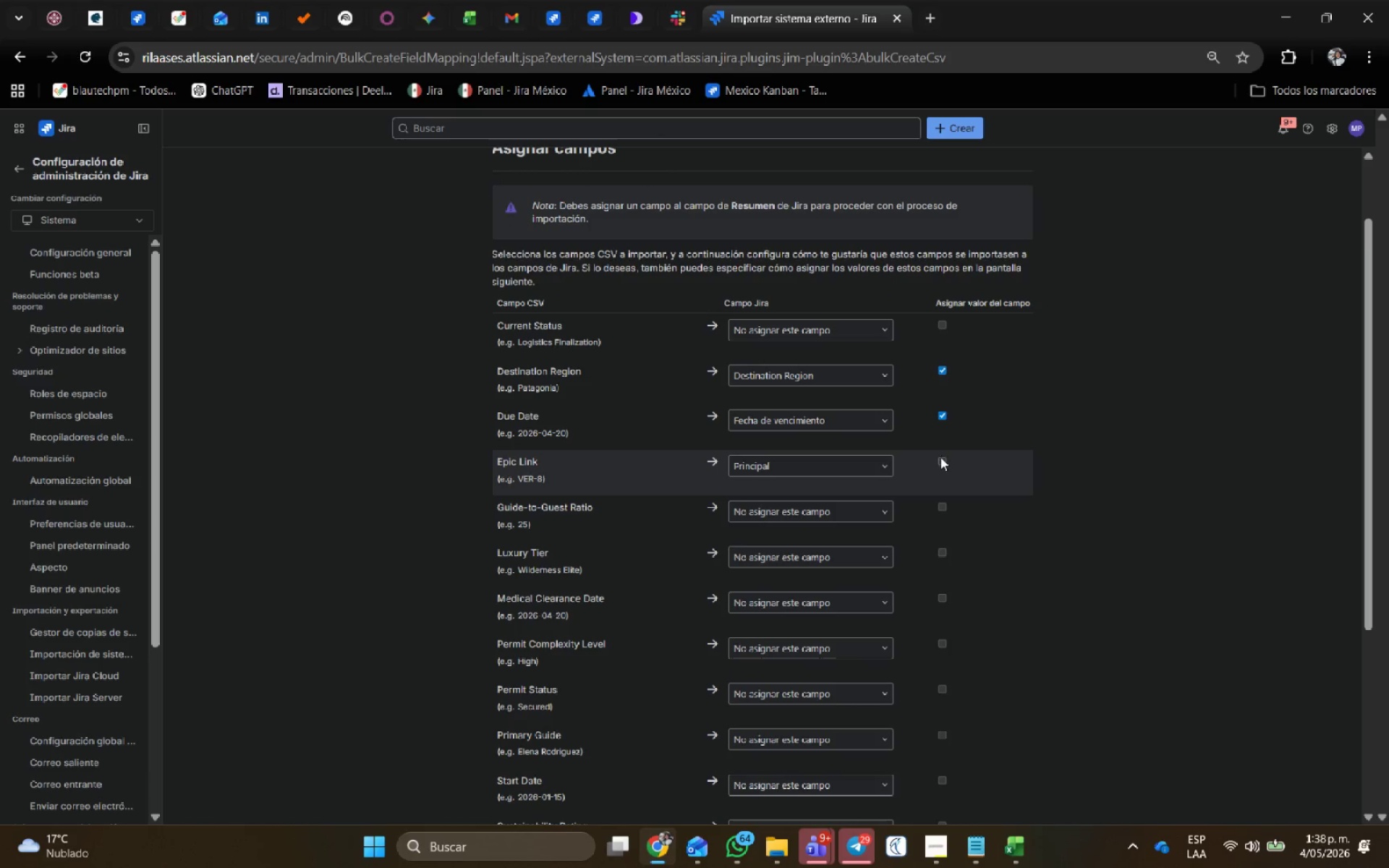 
double_click([940, 462])
 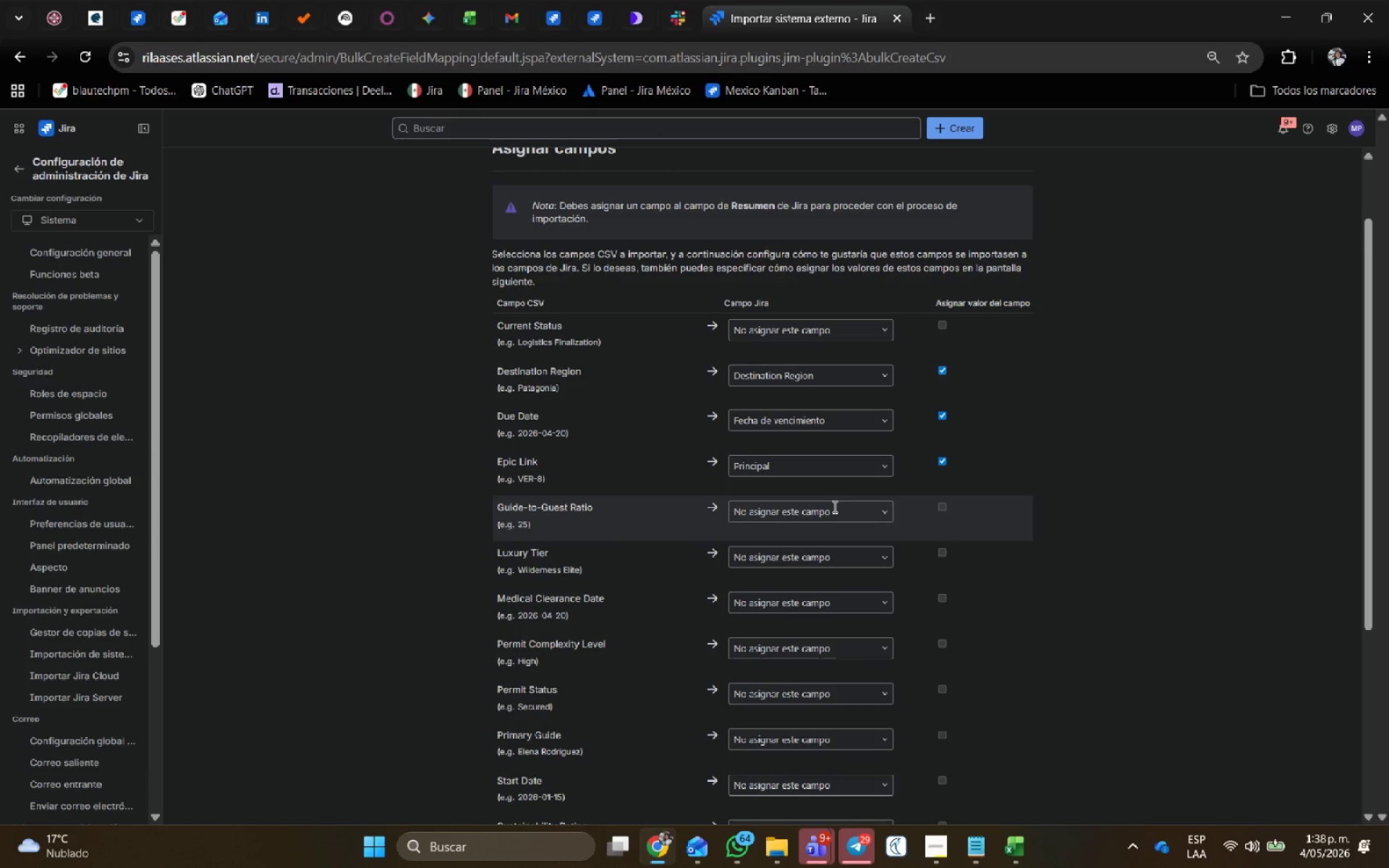 
left_click([833, 506])
 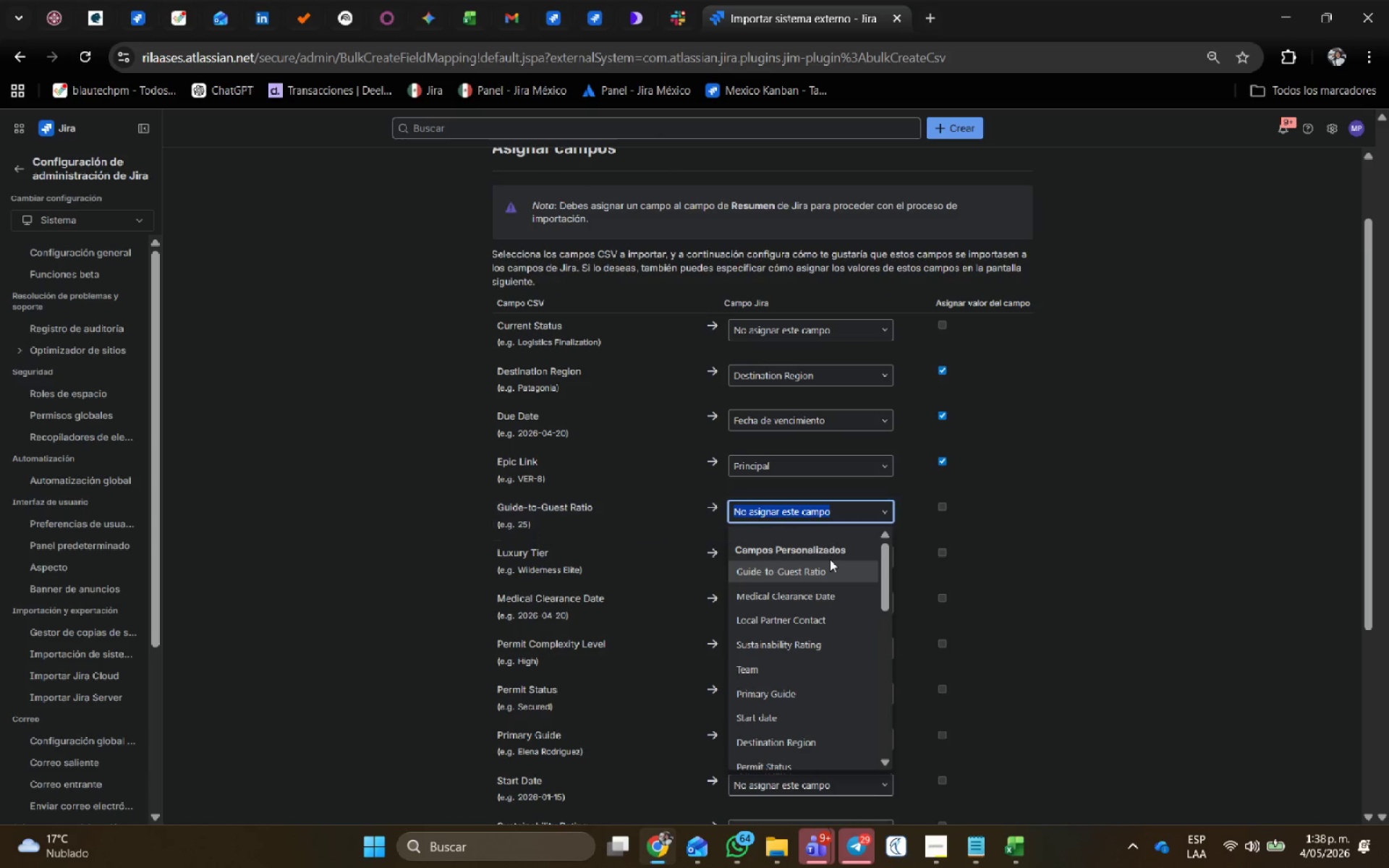 
left_click([834, 576])
 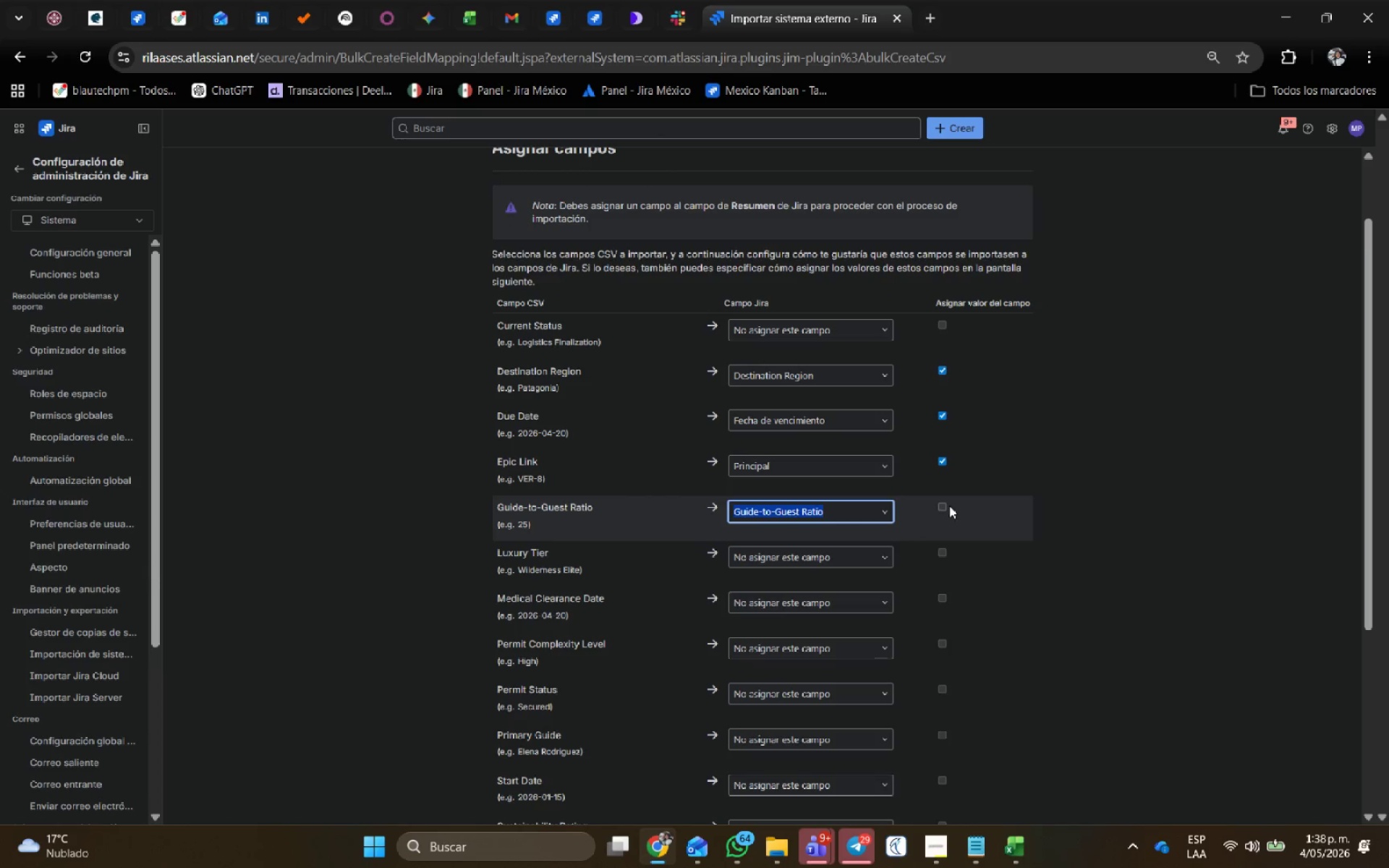 
left_click([943, 503])
 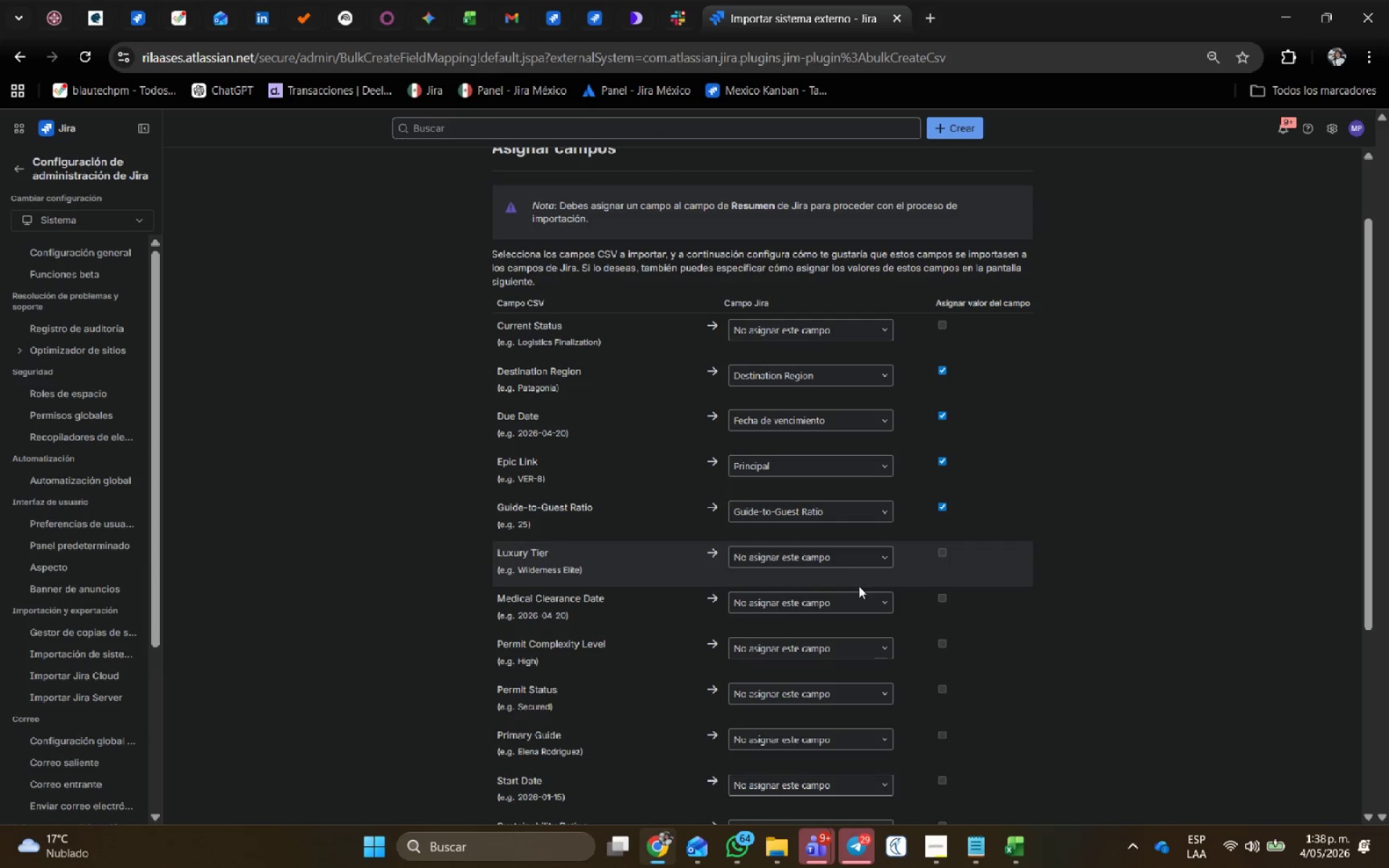 
left_click([830, 605])
 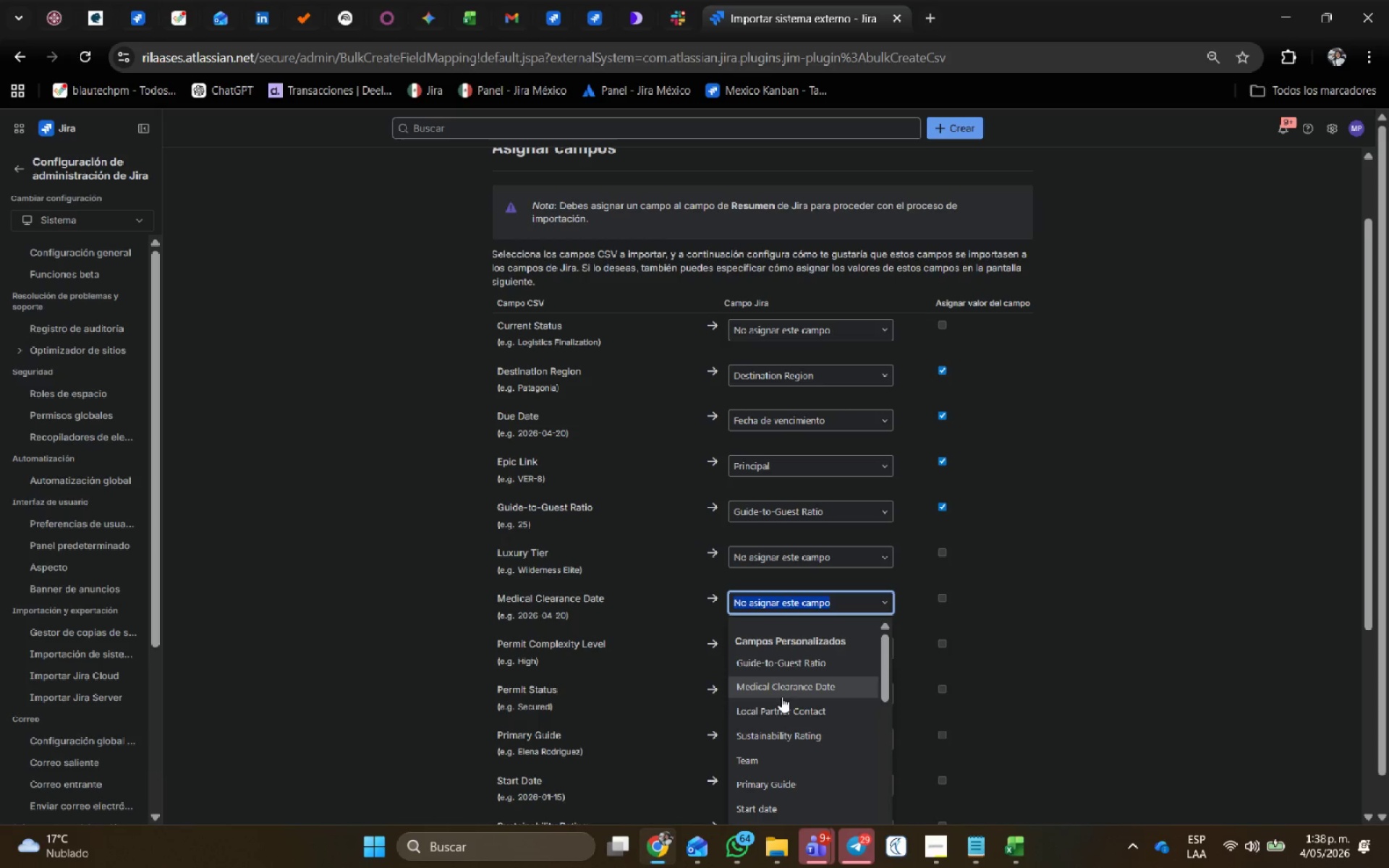 
left_click([788, 689])
 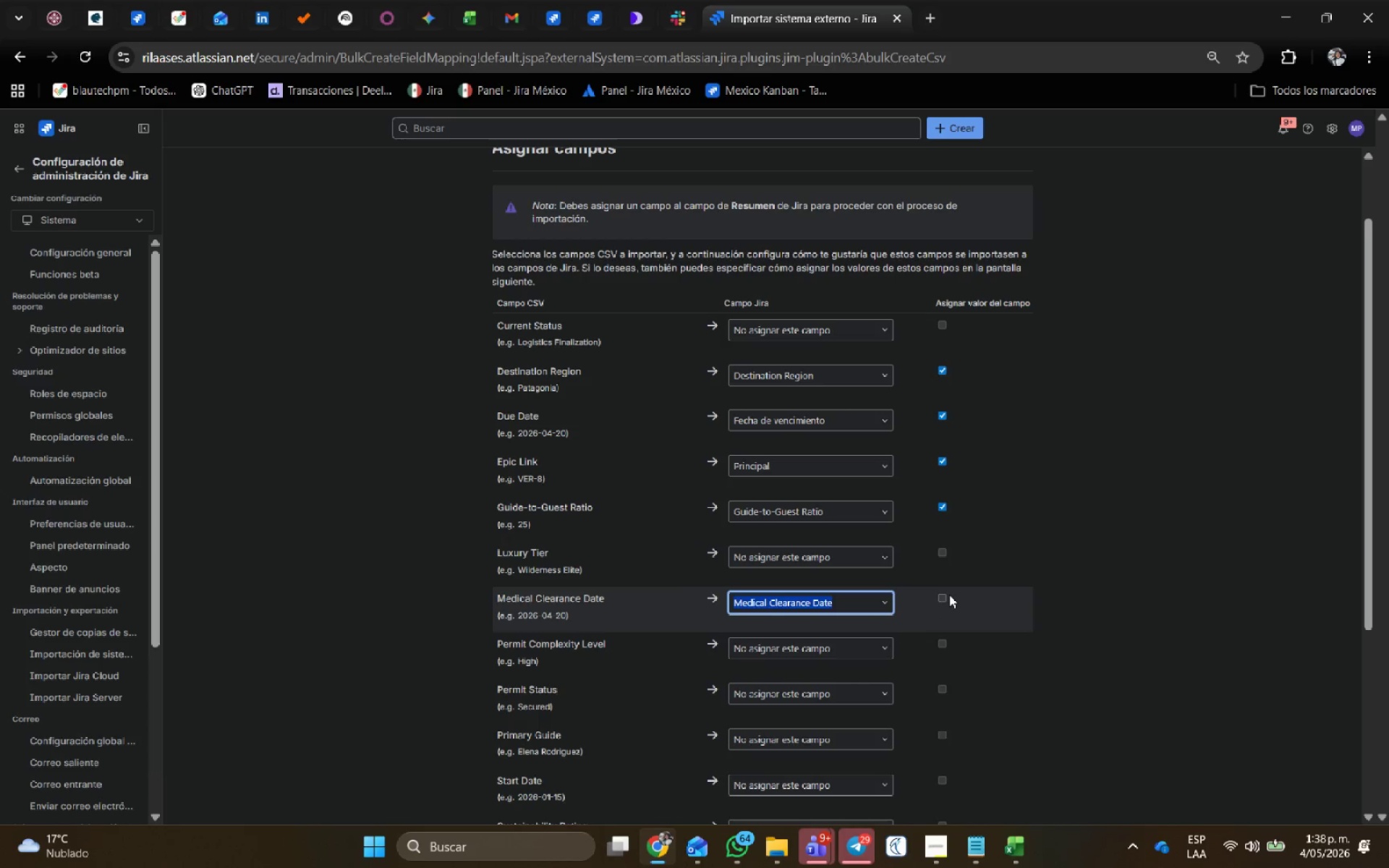 
left_click([941, 599])
 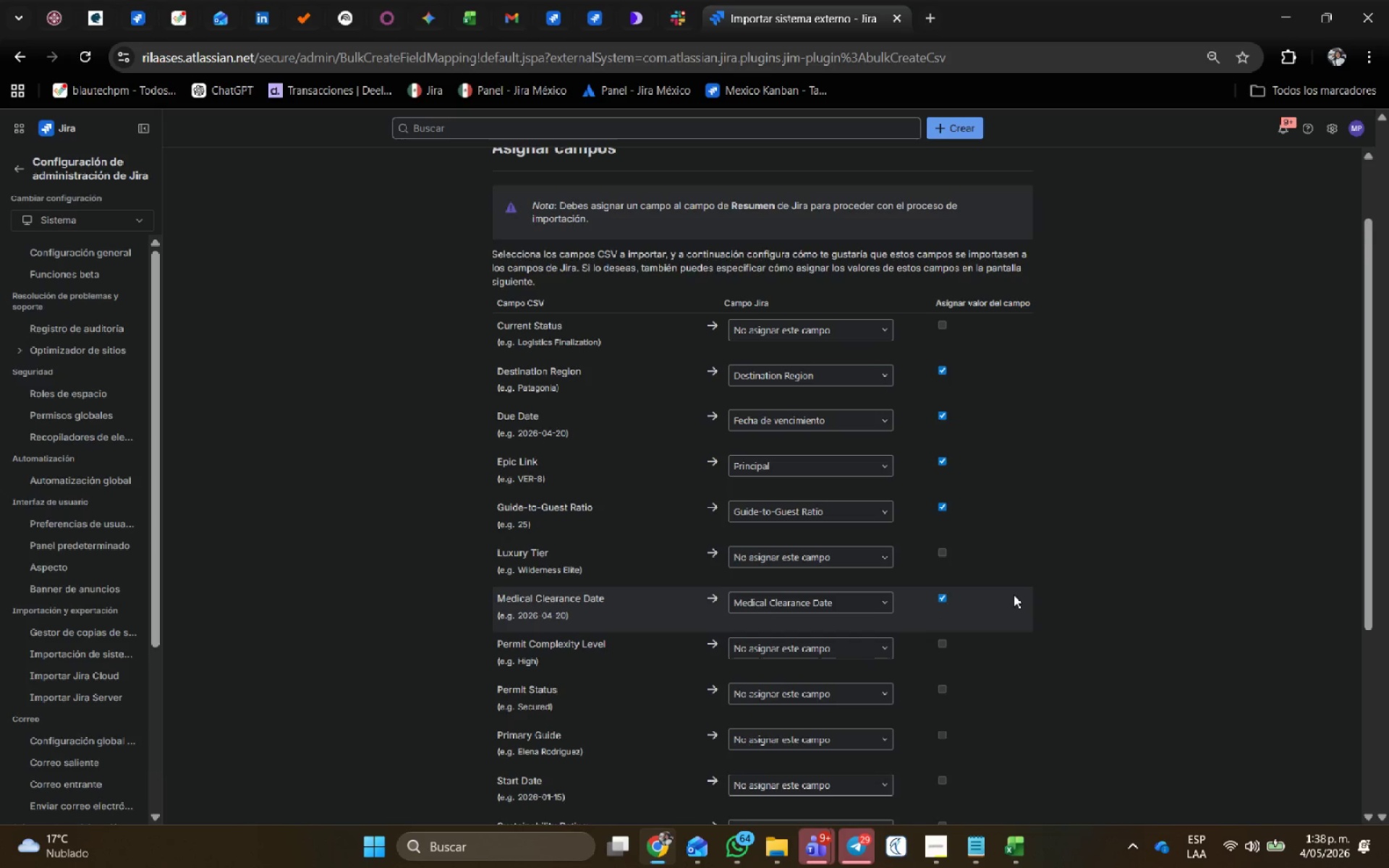 
left_click([791, 470])
 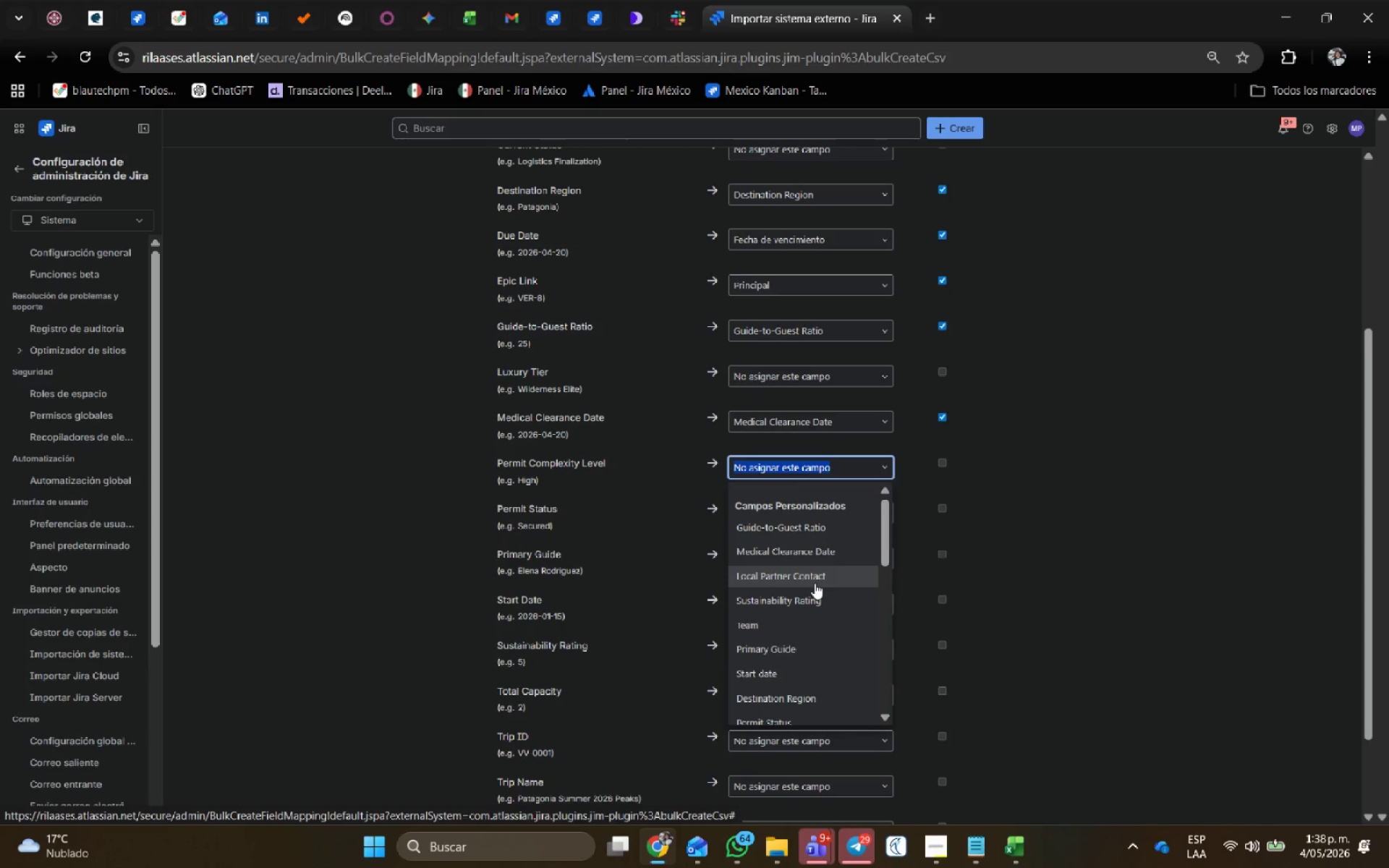 
scroll: coordinate [1014, 595], scroll_direction: down, amount: 2.0
 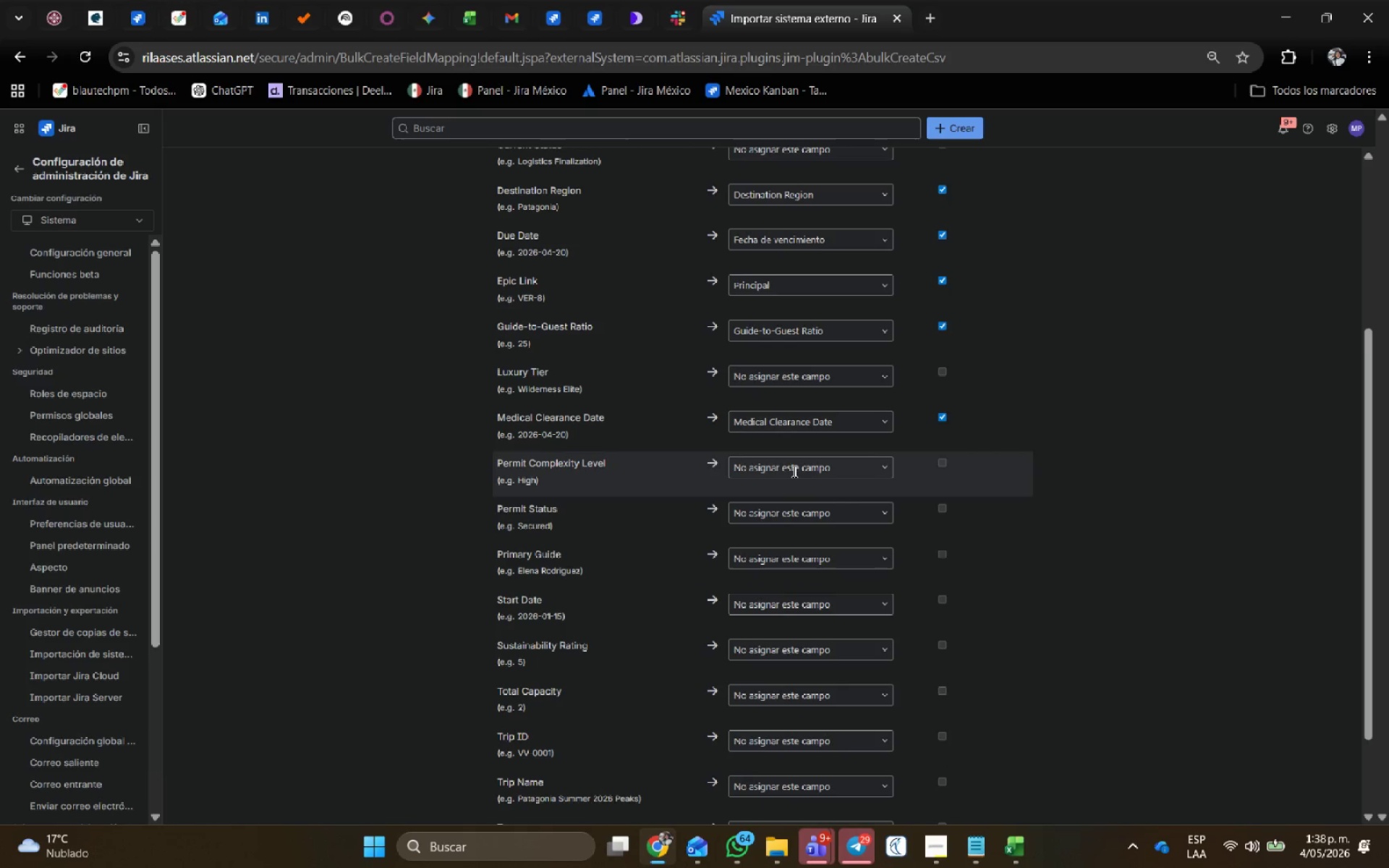 
type(prio)
 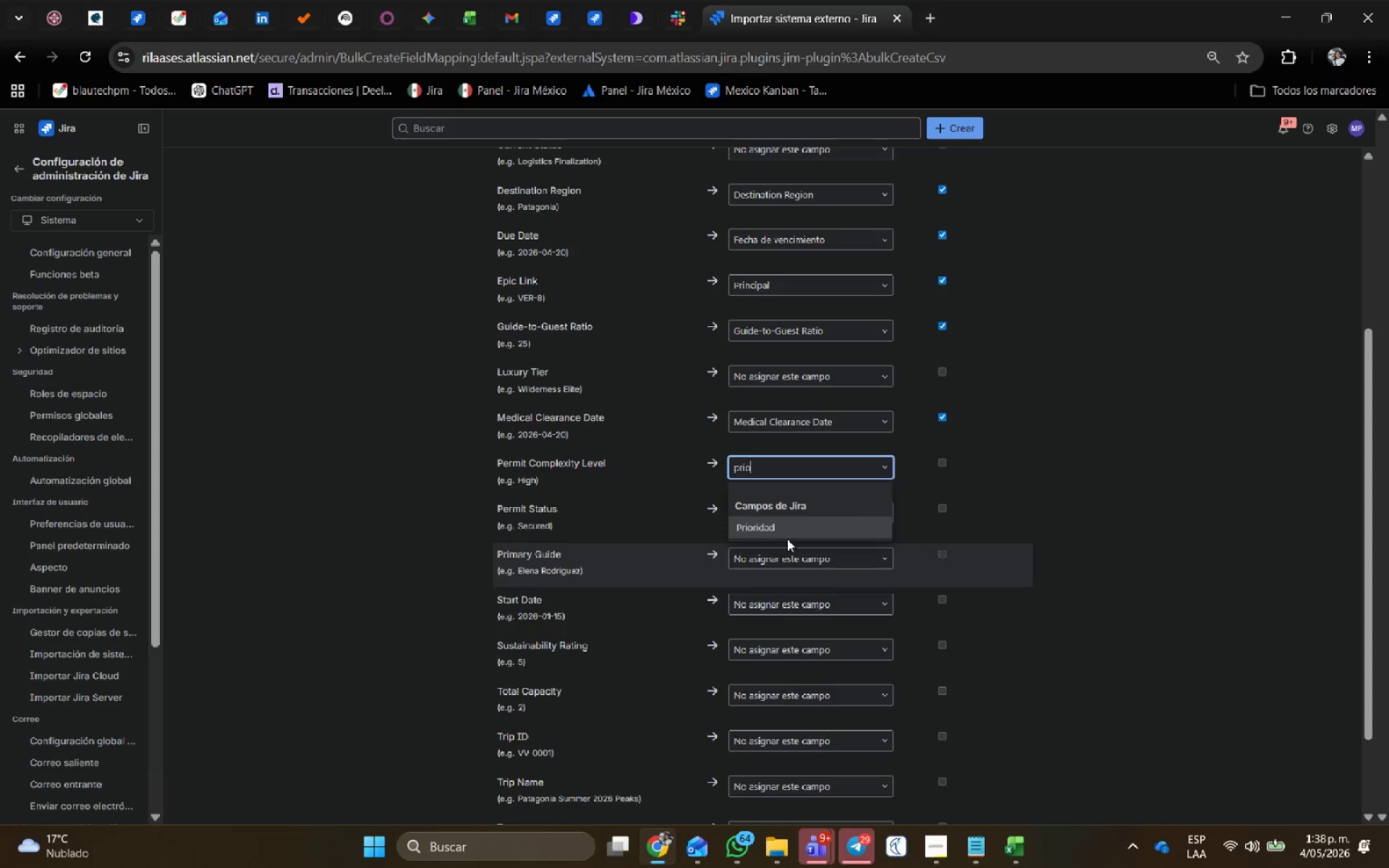 
left_click([784, 532])
 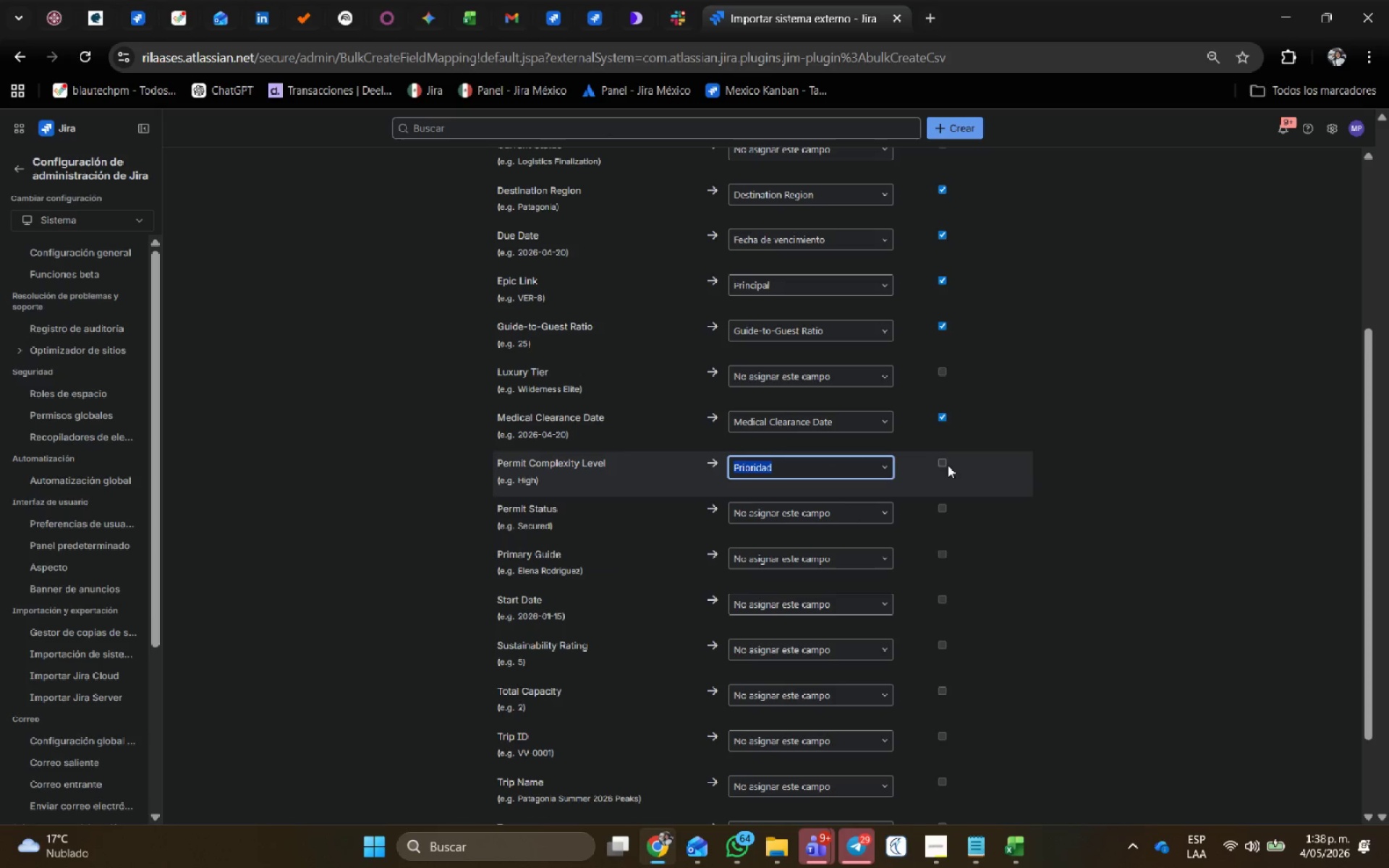 
left_click([943, 462])
 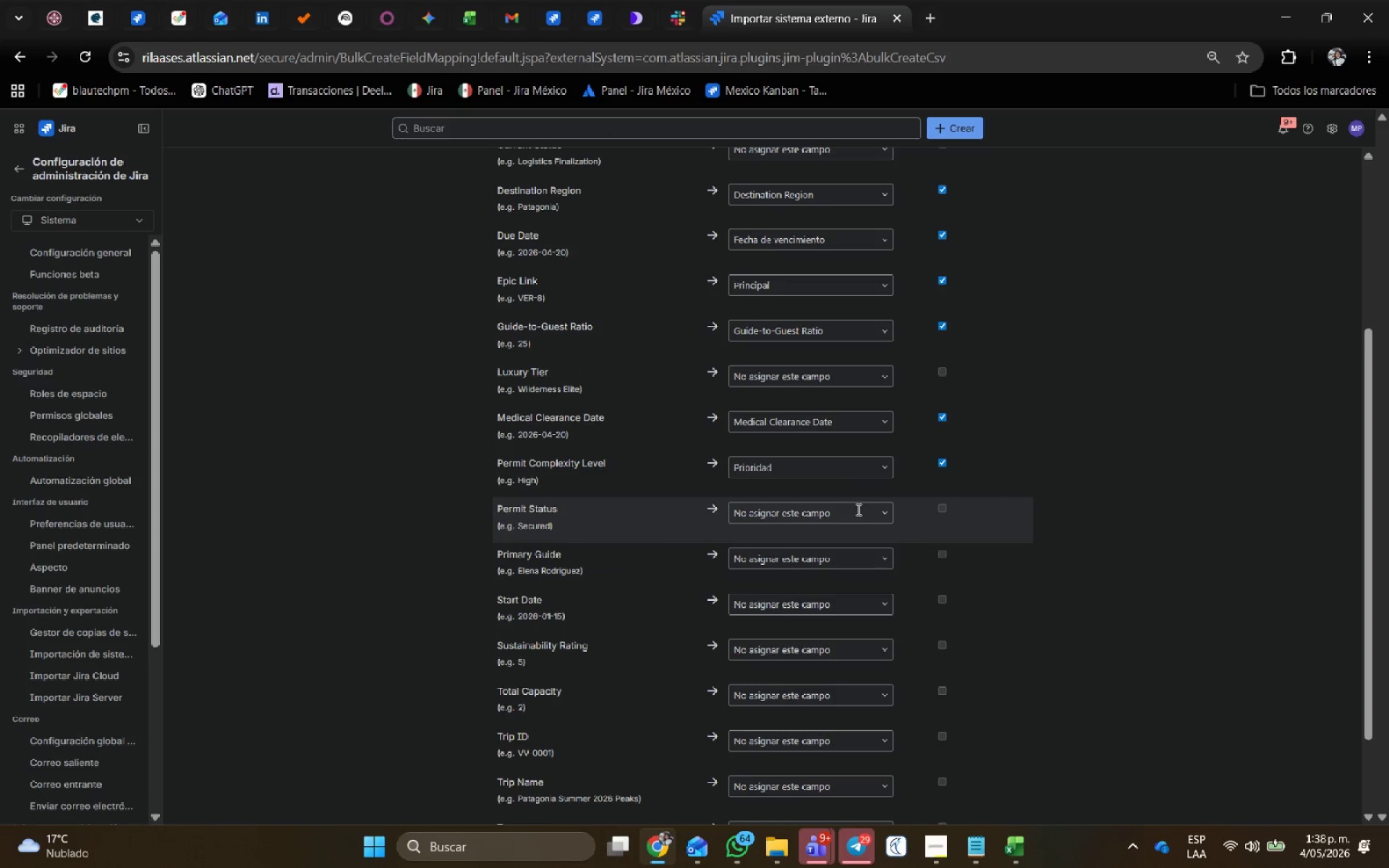 
left_click([857, 510])
 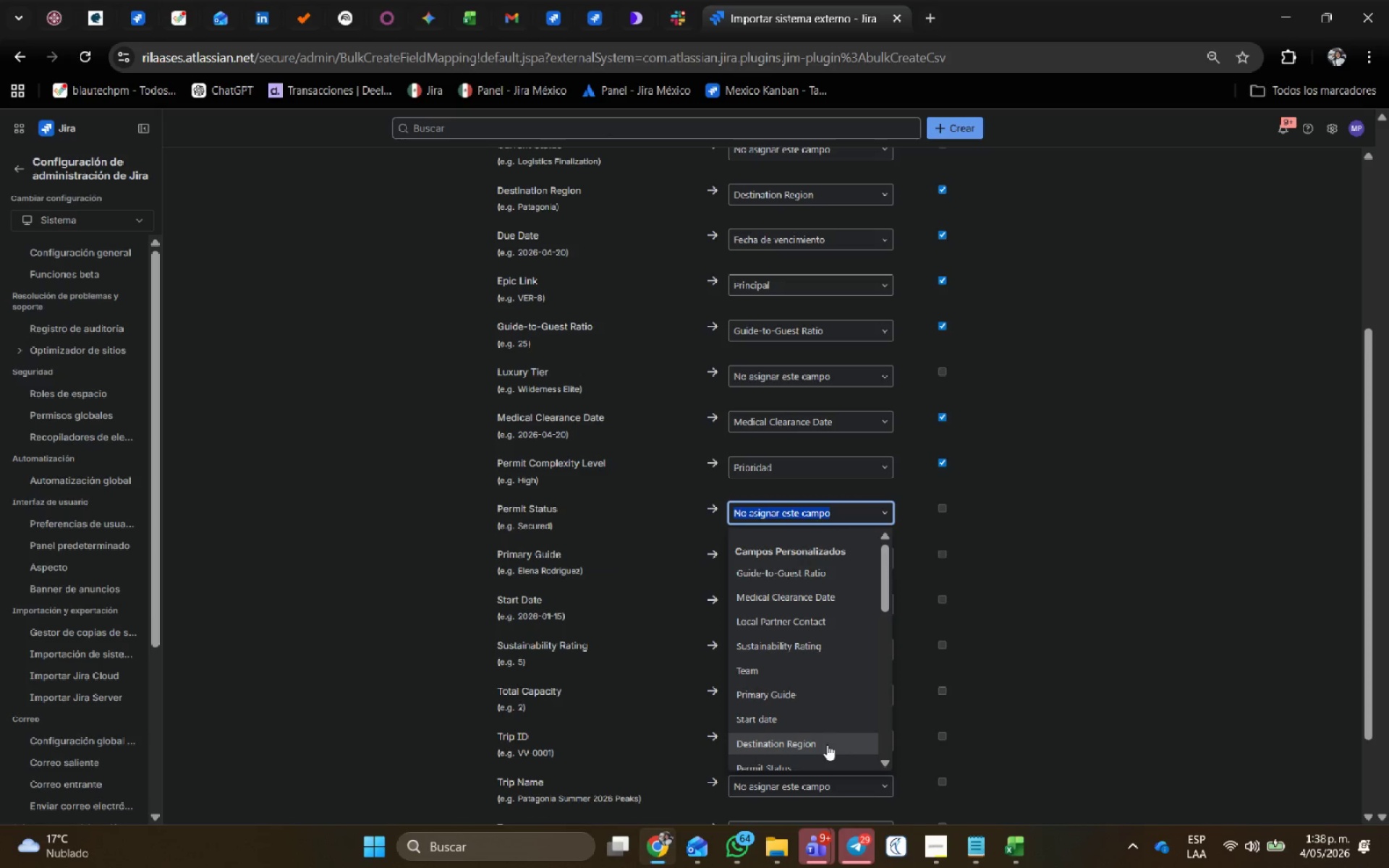 
left_click([799, 765])
 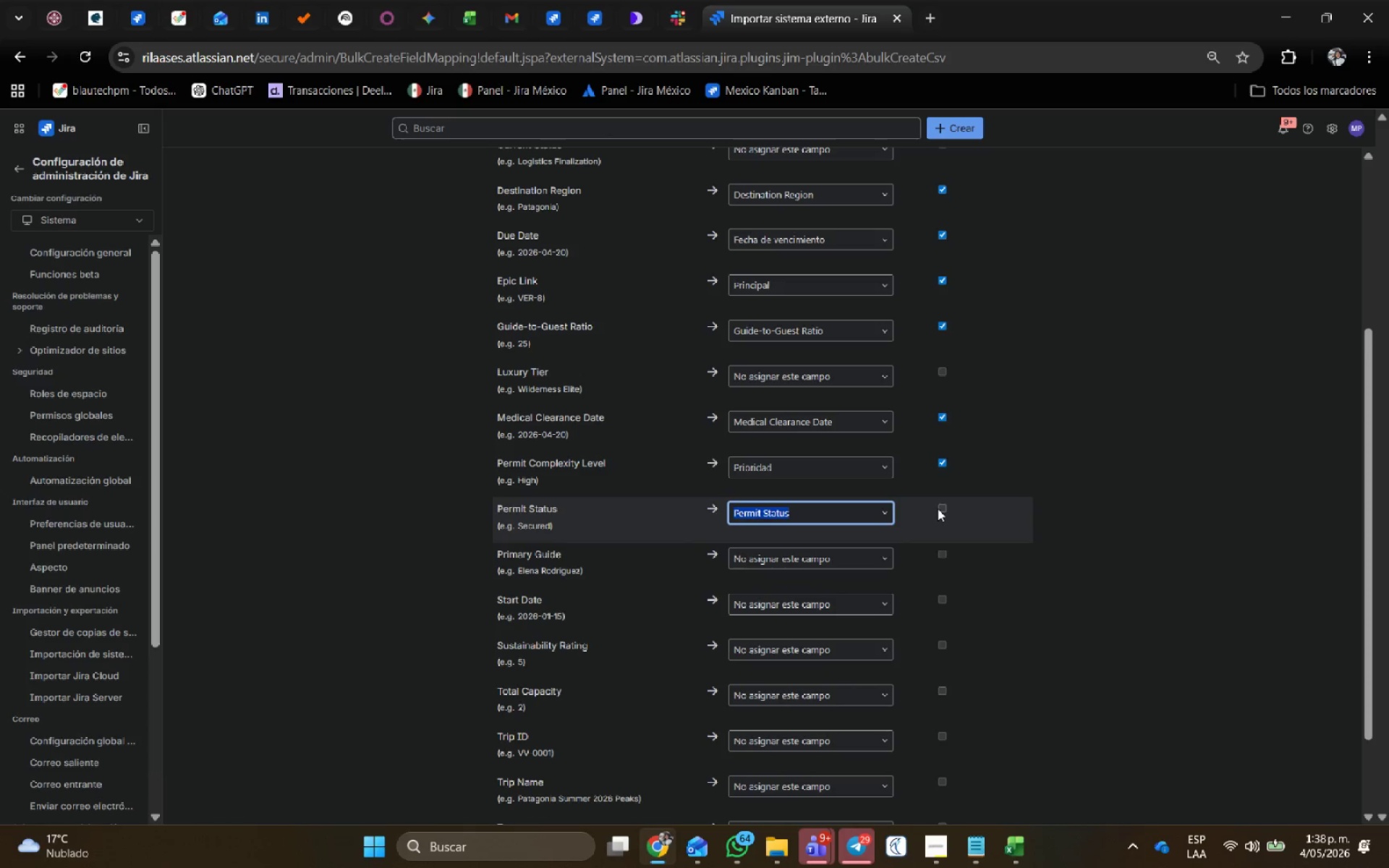 
left_click([946, 508])
 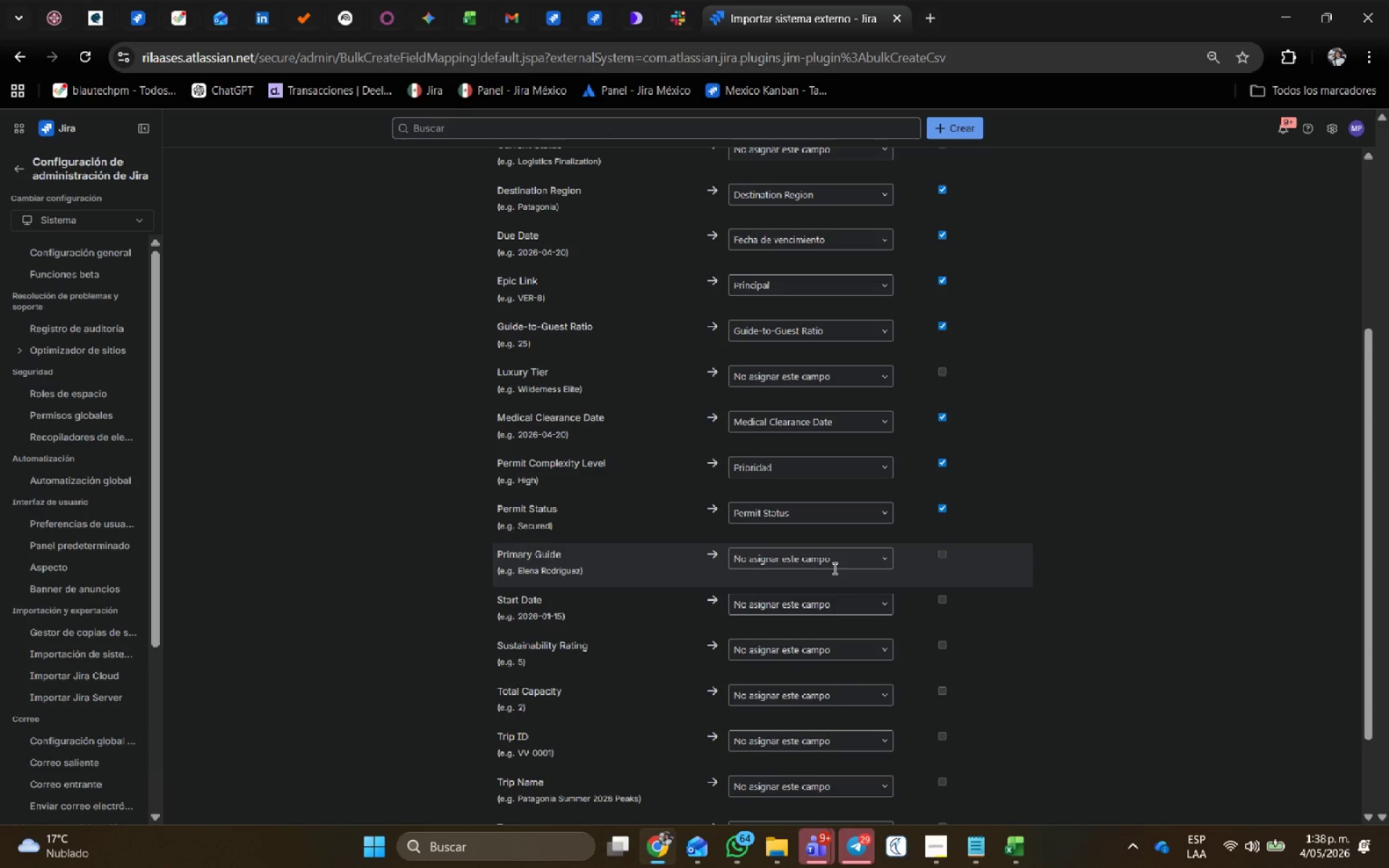 
left_click([833, 568])
 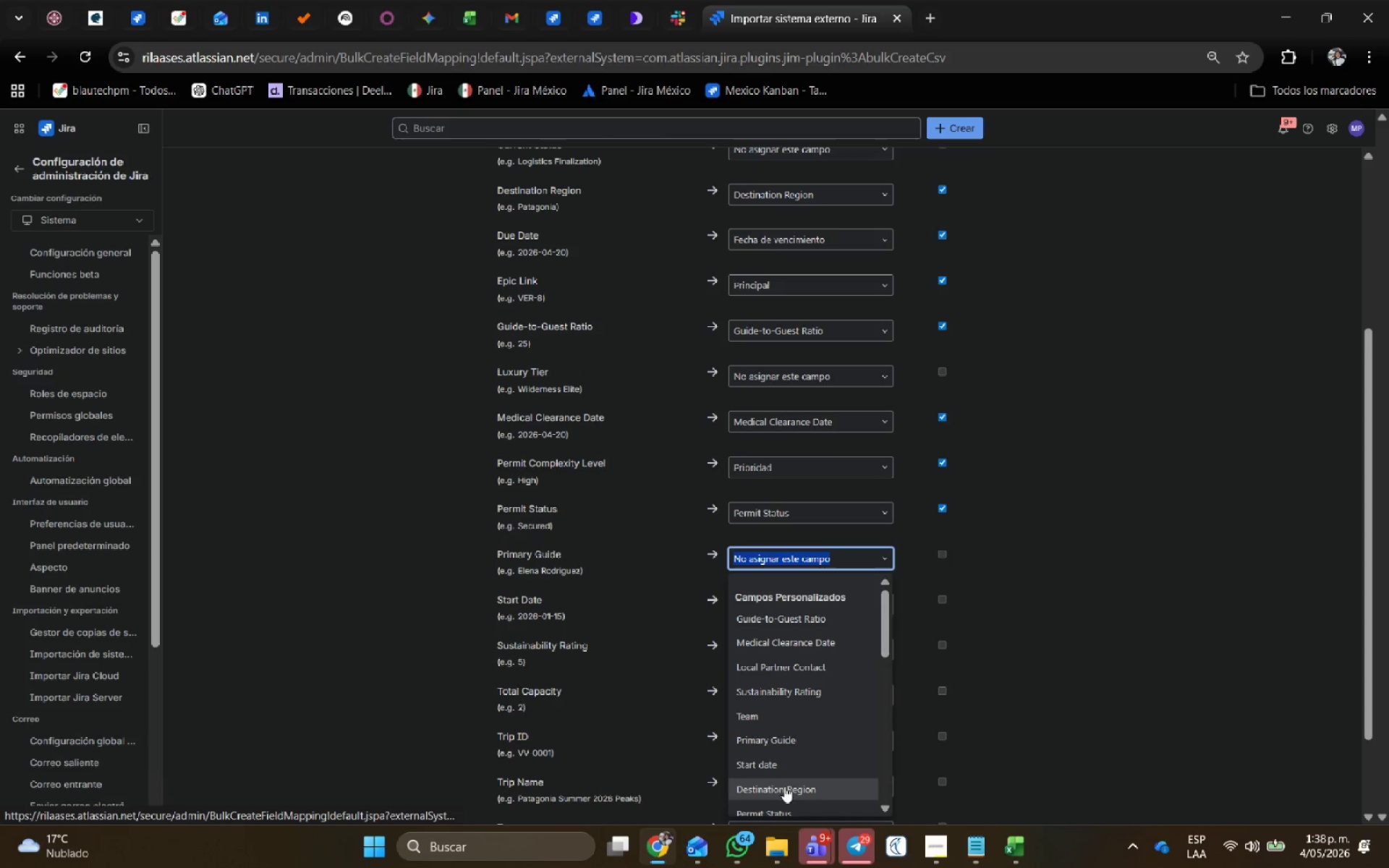 
left_click([797, 737])
 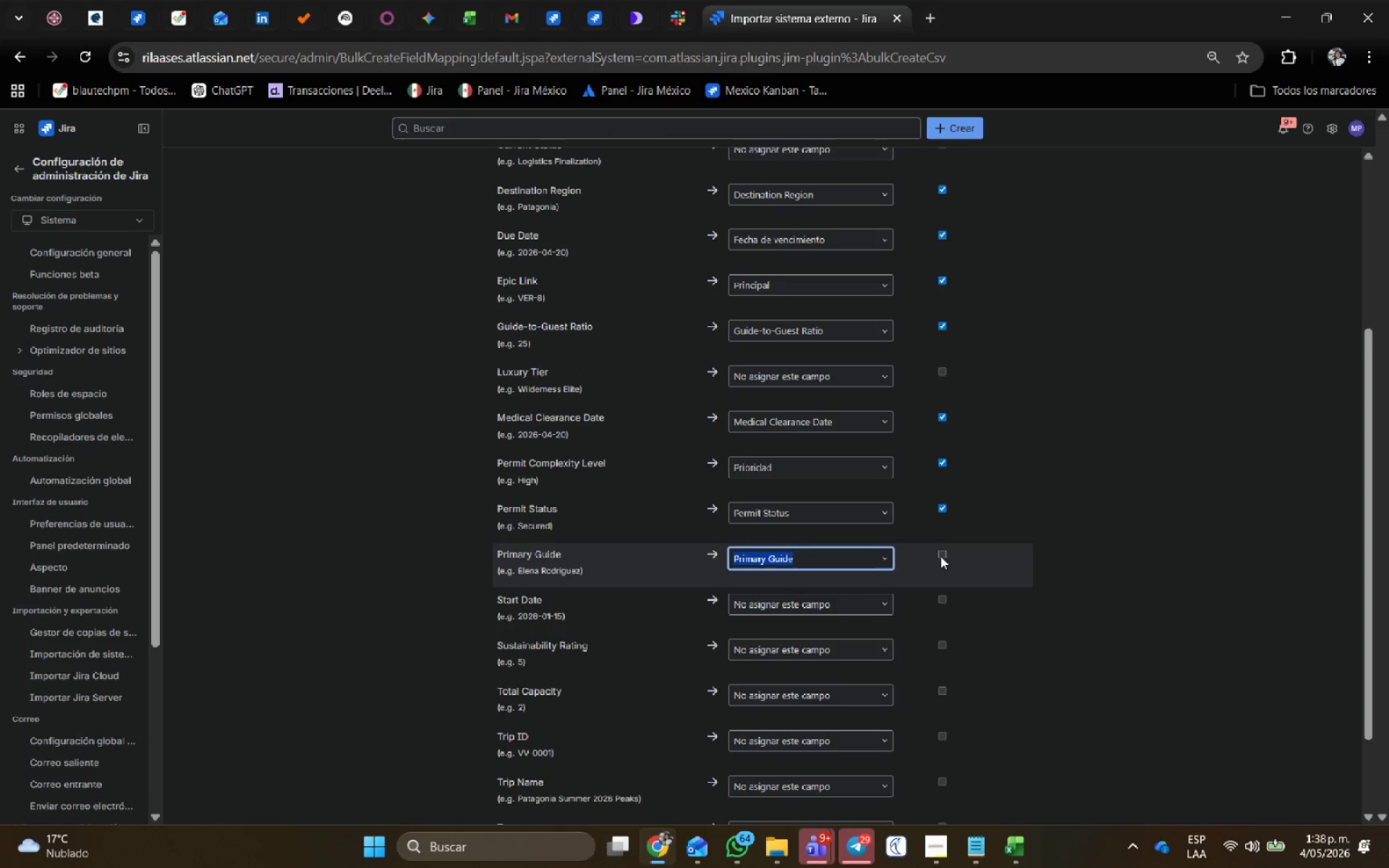 
left_click([940, 553])
 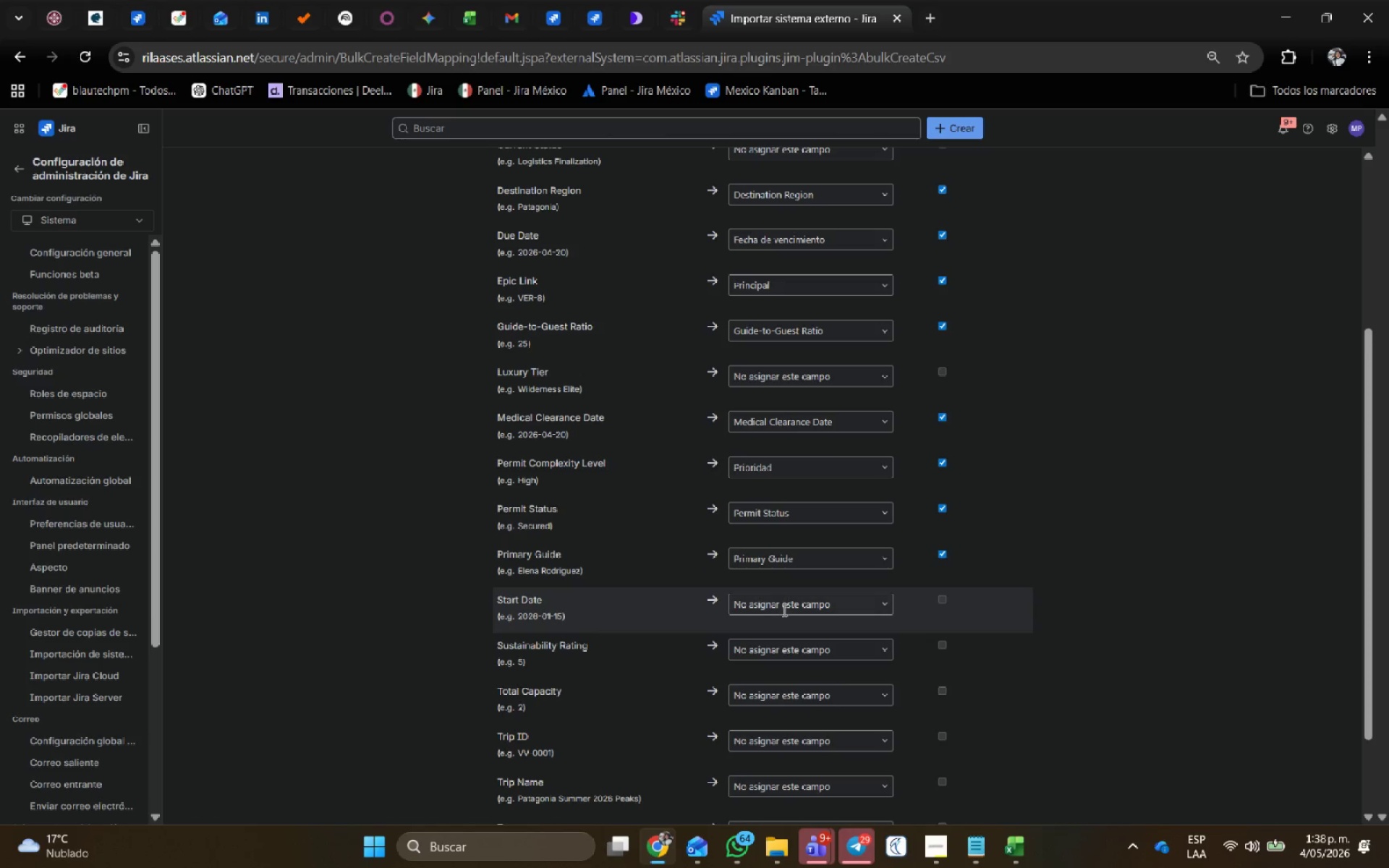 
left_click([766, 516])
 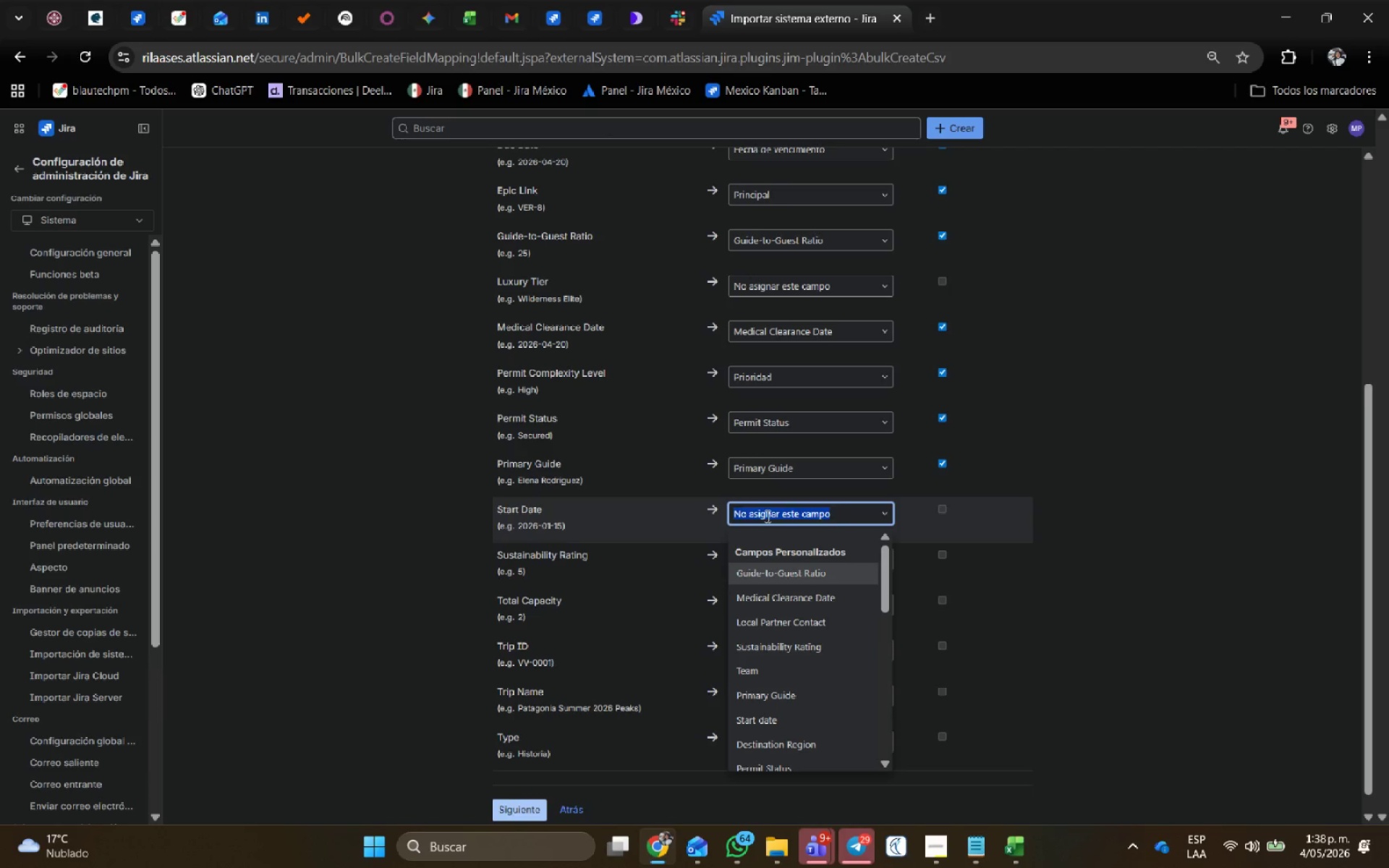 
type(st)
 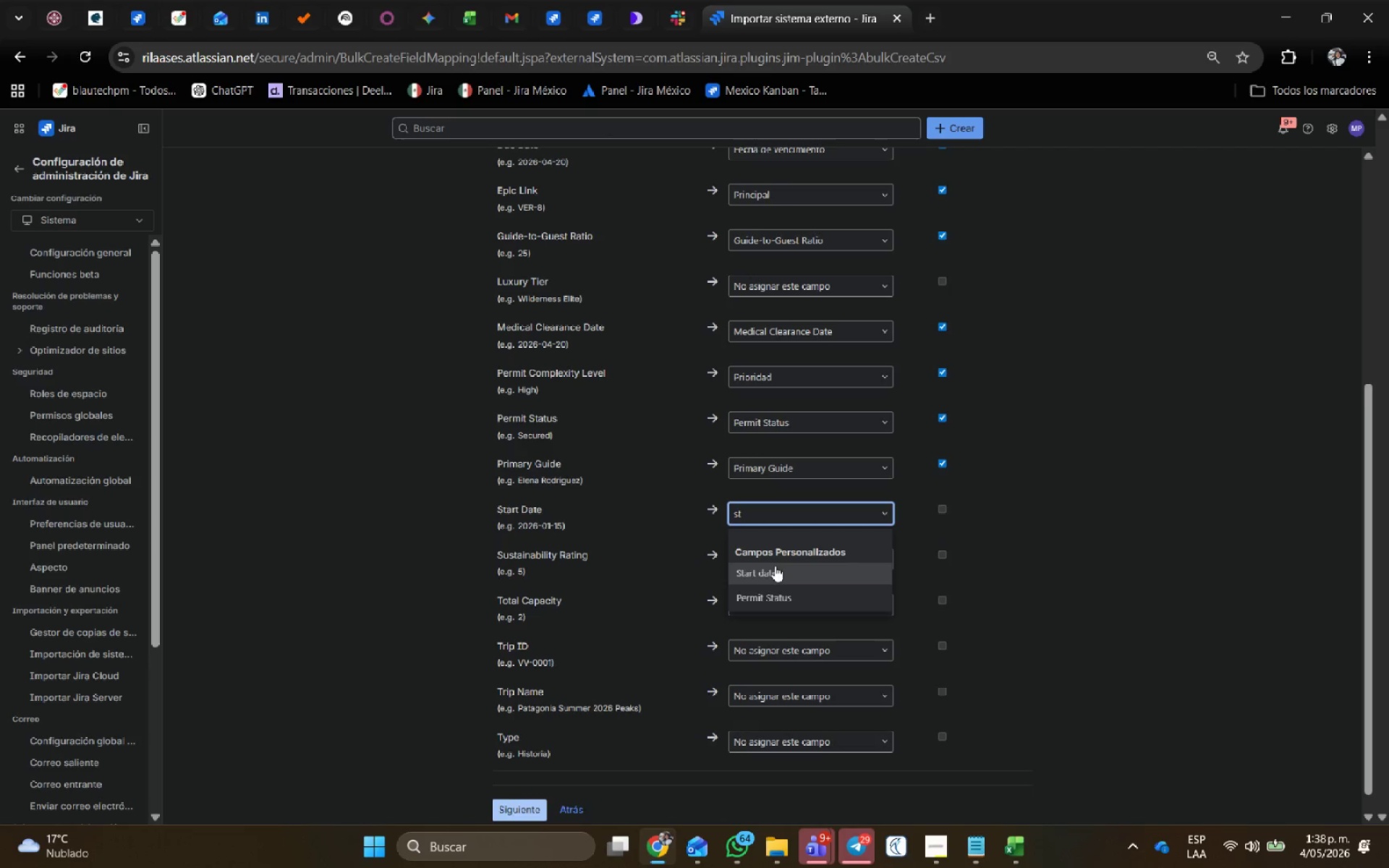 
left_click([776, 572])
 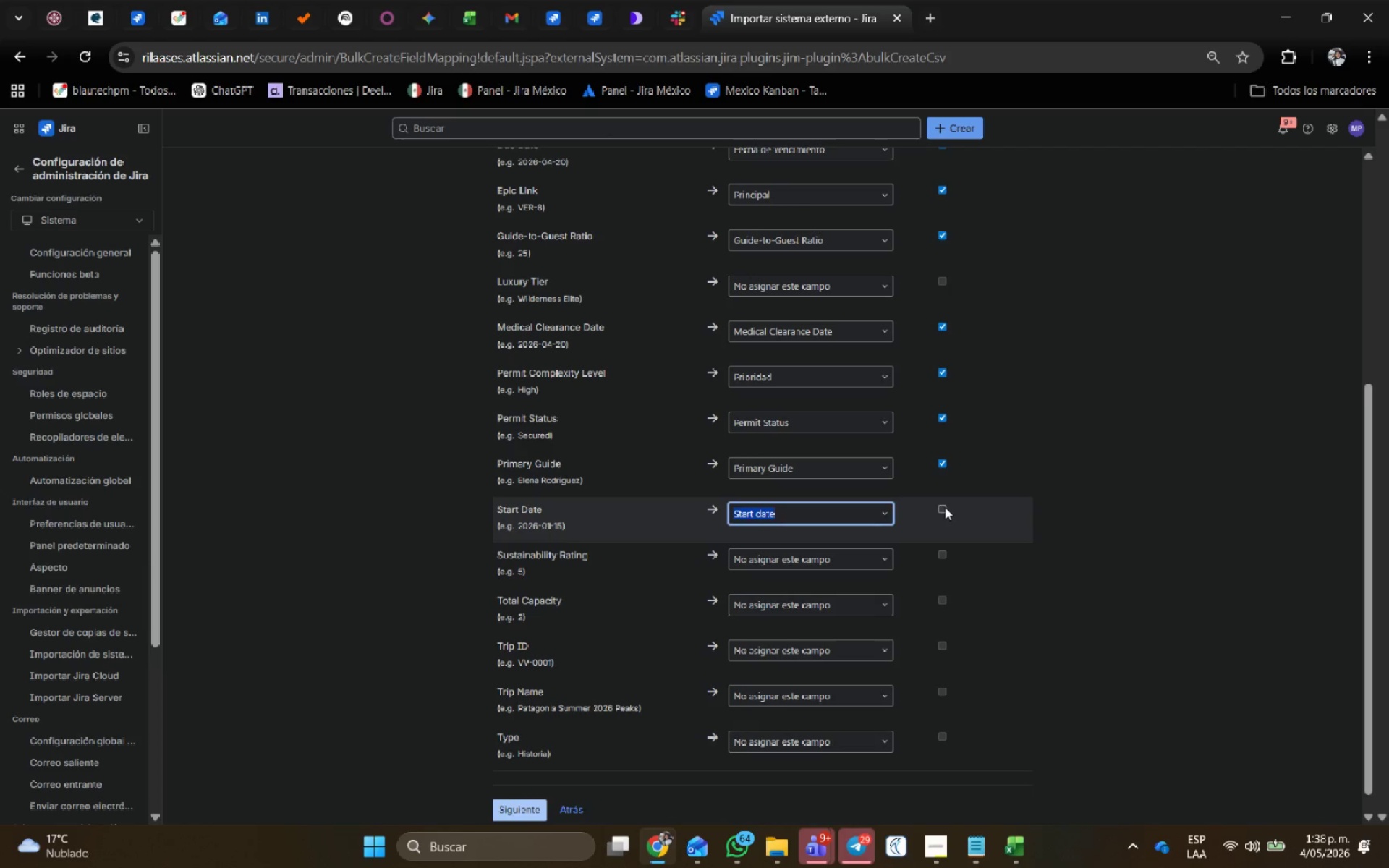 
left_click([946, 508])
 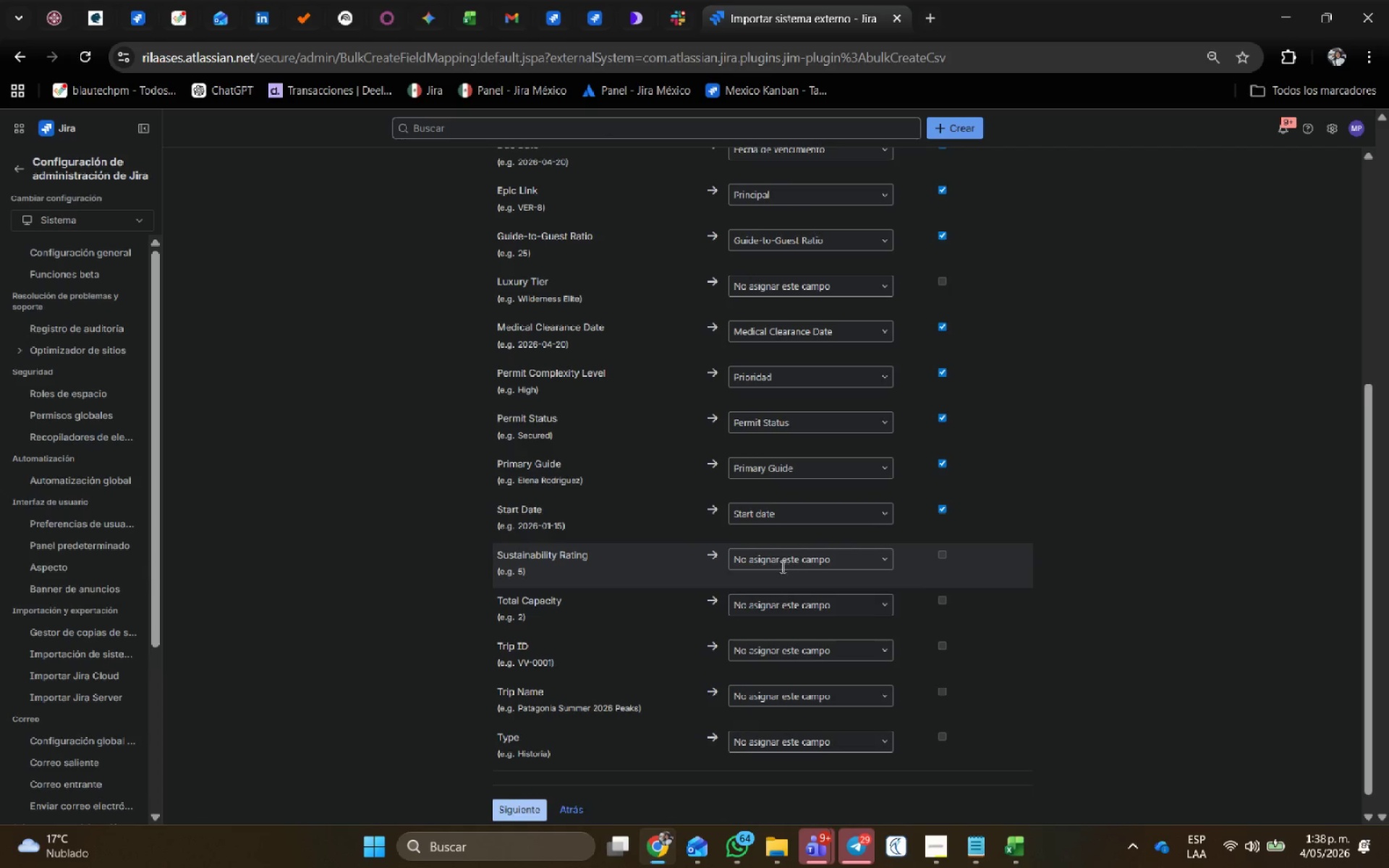 
scroll: coordinate [783, 610], scroll_direction: down, amount: 1.0
 